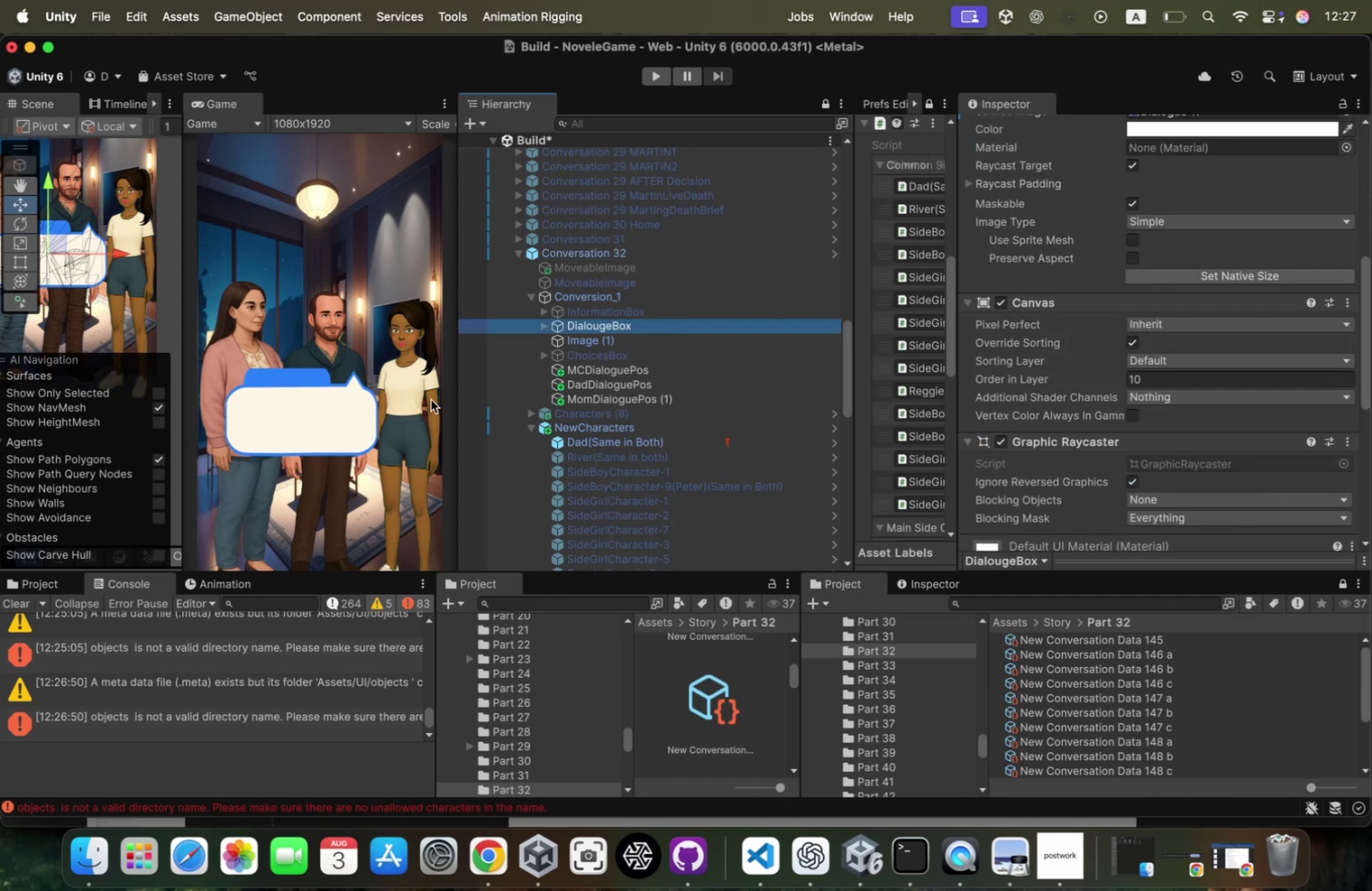 
key(W)
 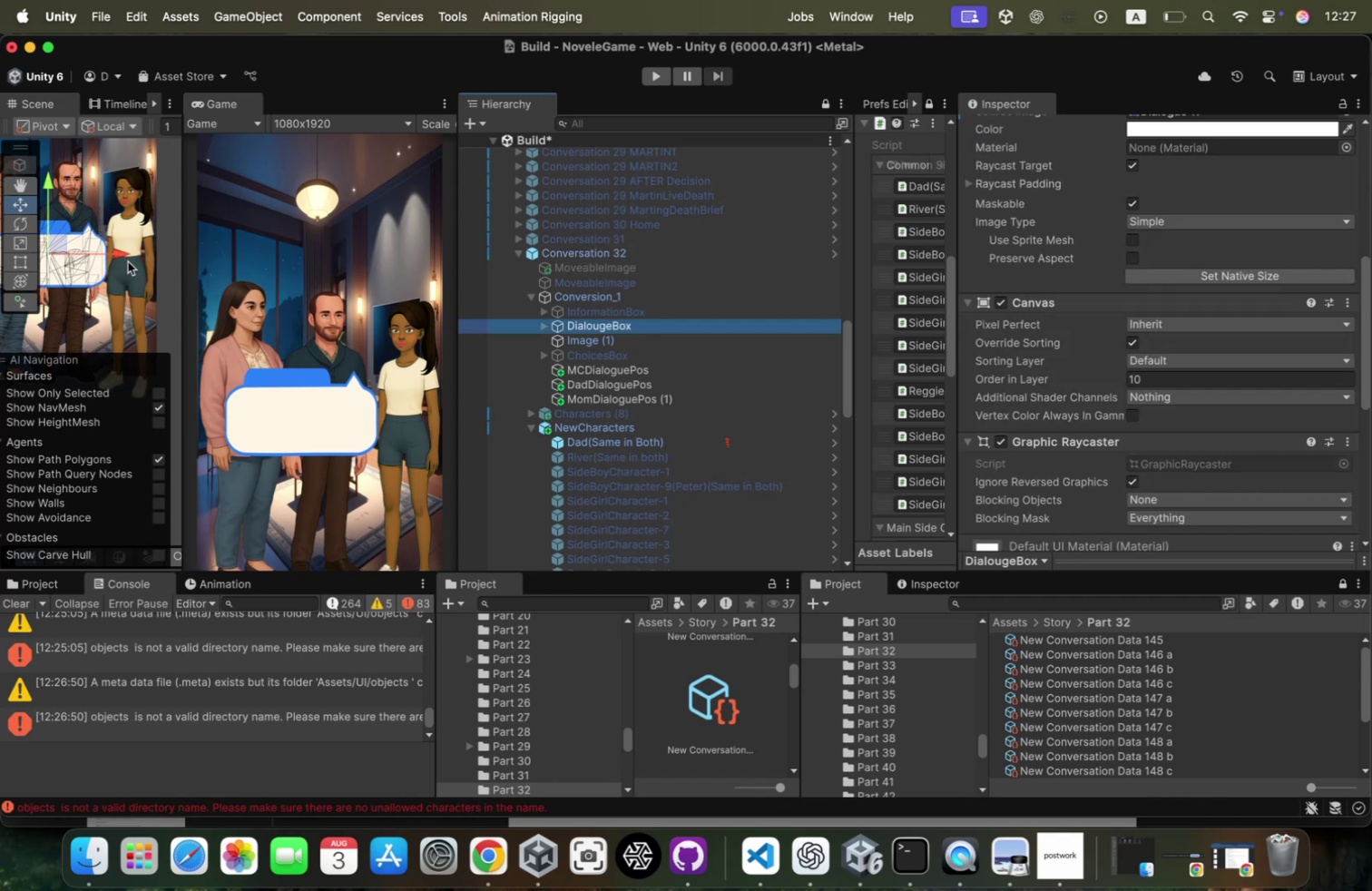 
left_click_drag(start_coordinate=[128, 254], to_coordinate=[169, 258])
 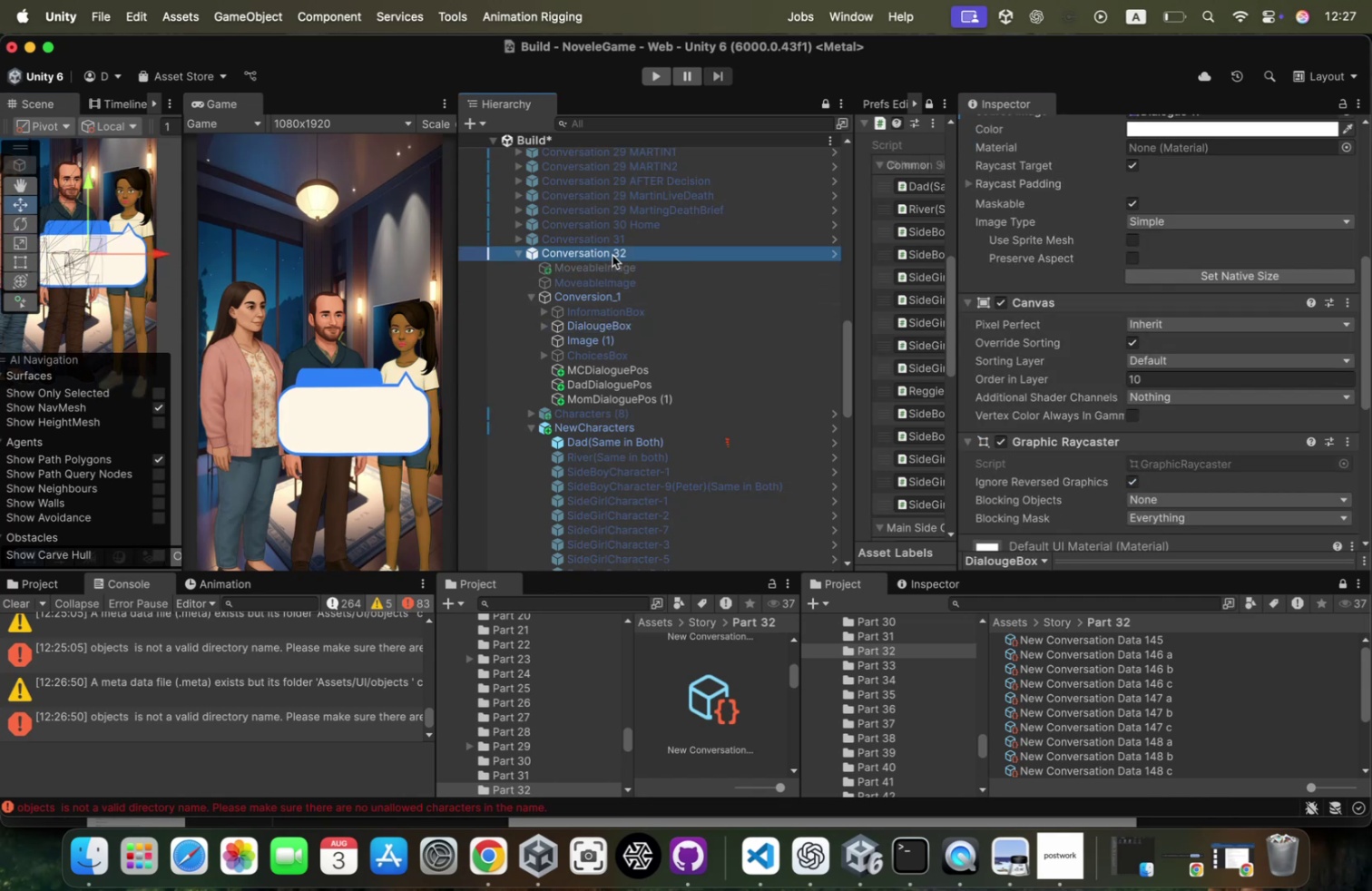 
key(ArrowLeft)
 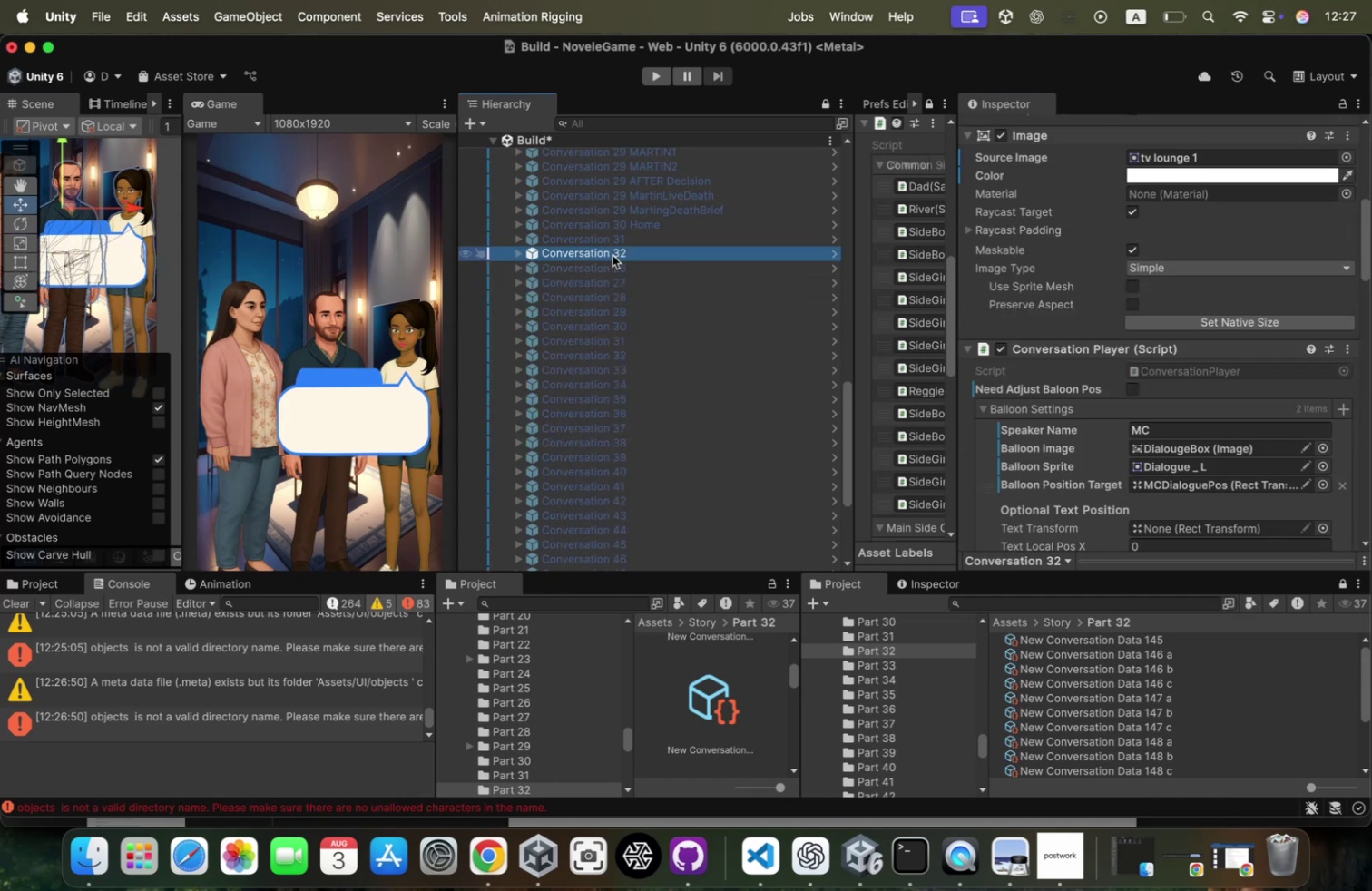 
key(Meta+D)
 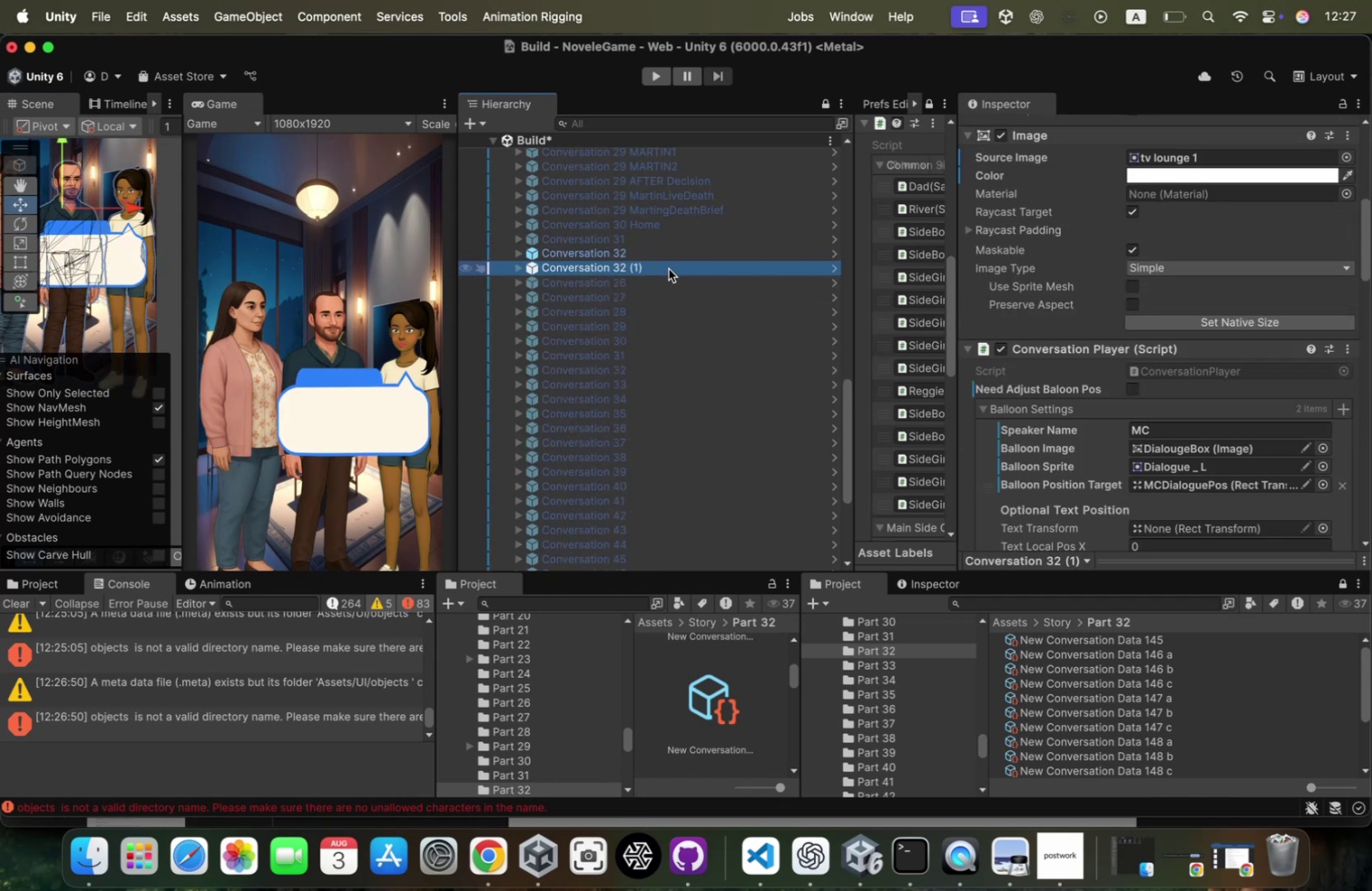 
left_click([669, 259])
 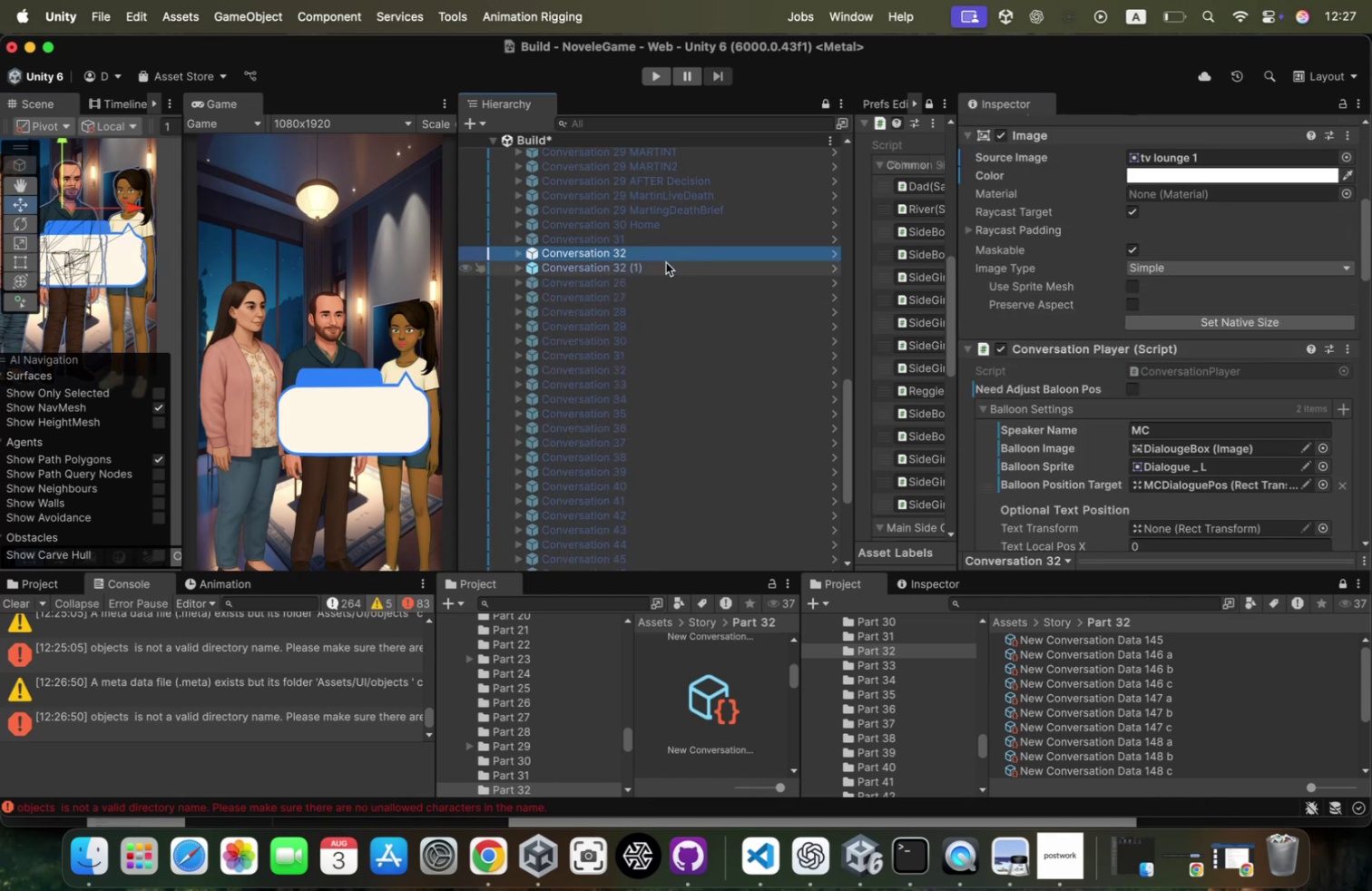 
left_click([666, 262])
 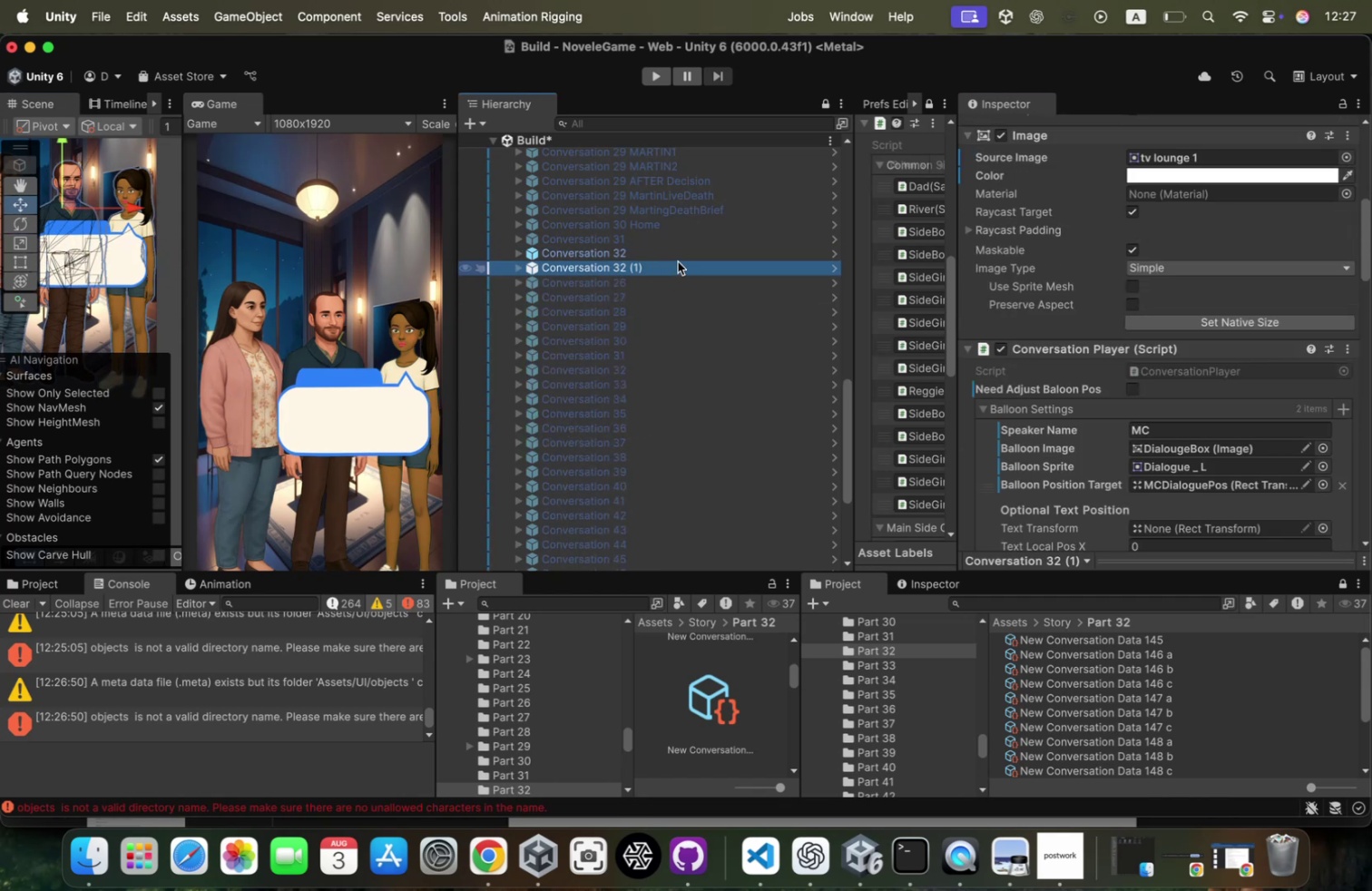 
left_click([678, 261])
 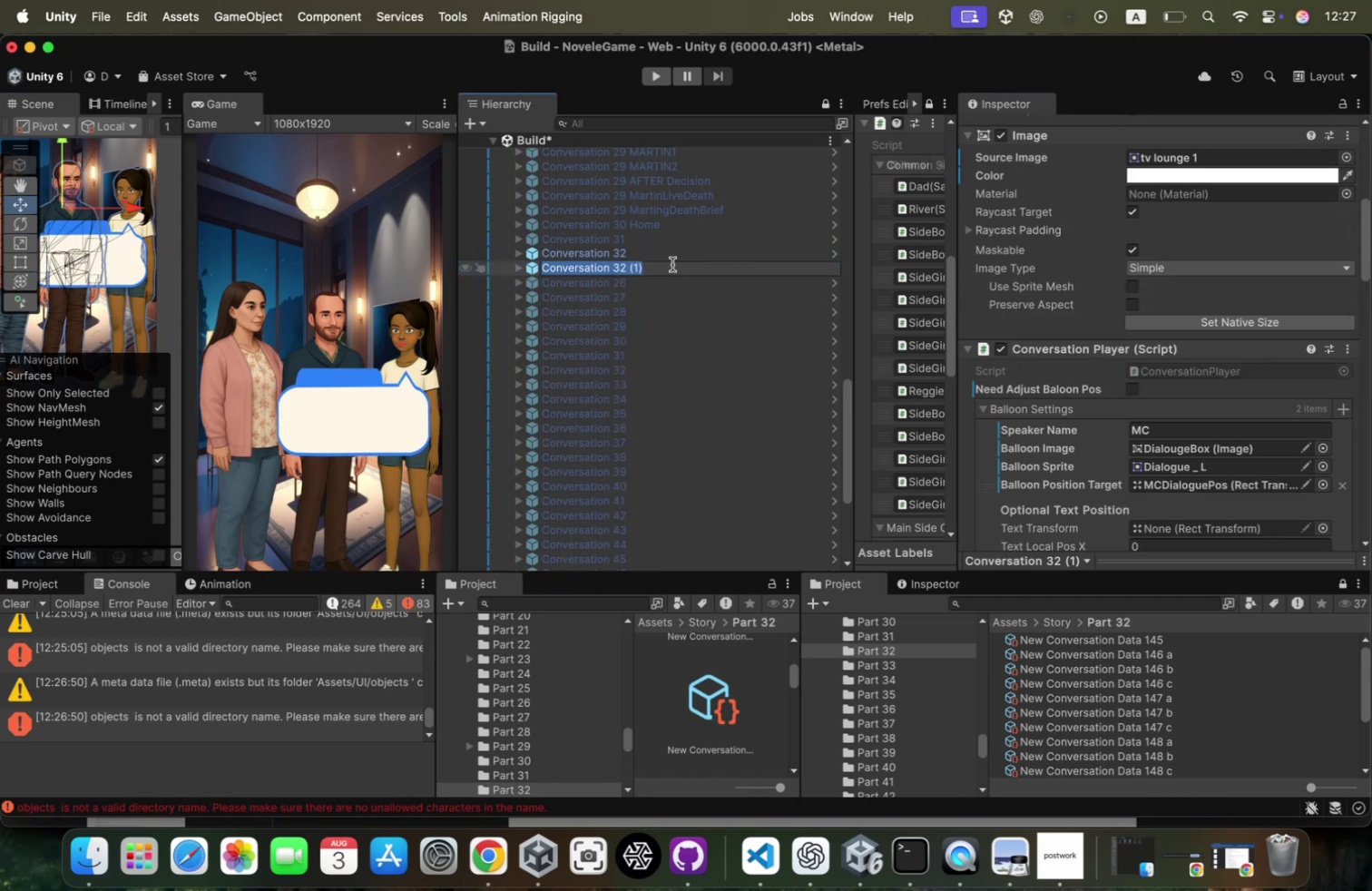 
left_click([671, 264])
 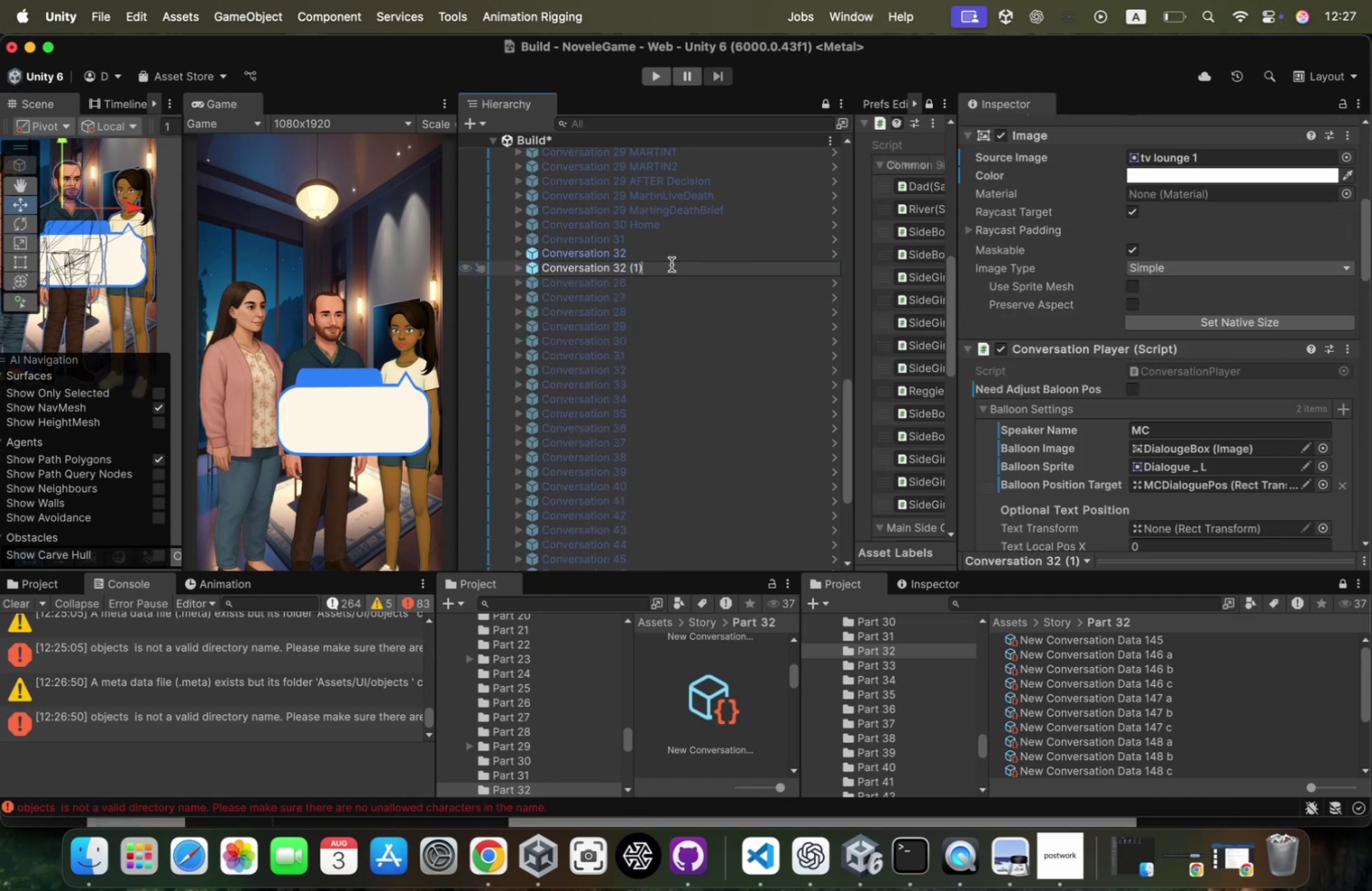 
key(Backspace)
 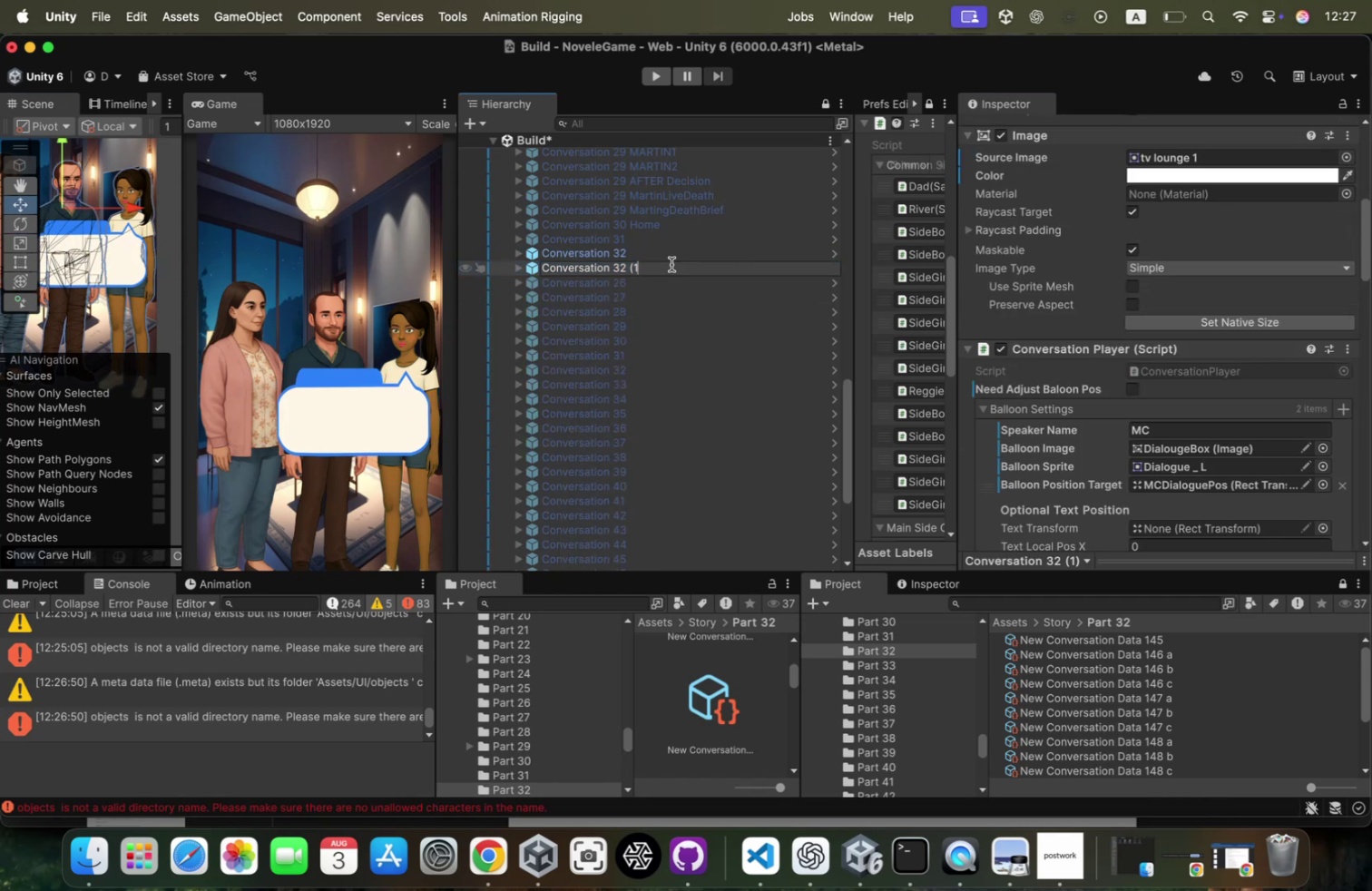 
key(Backspace)
 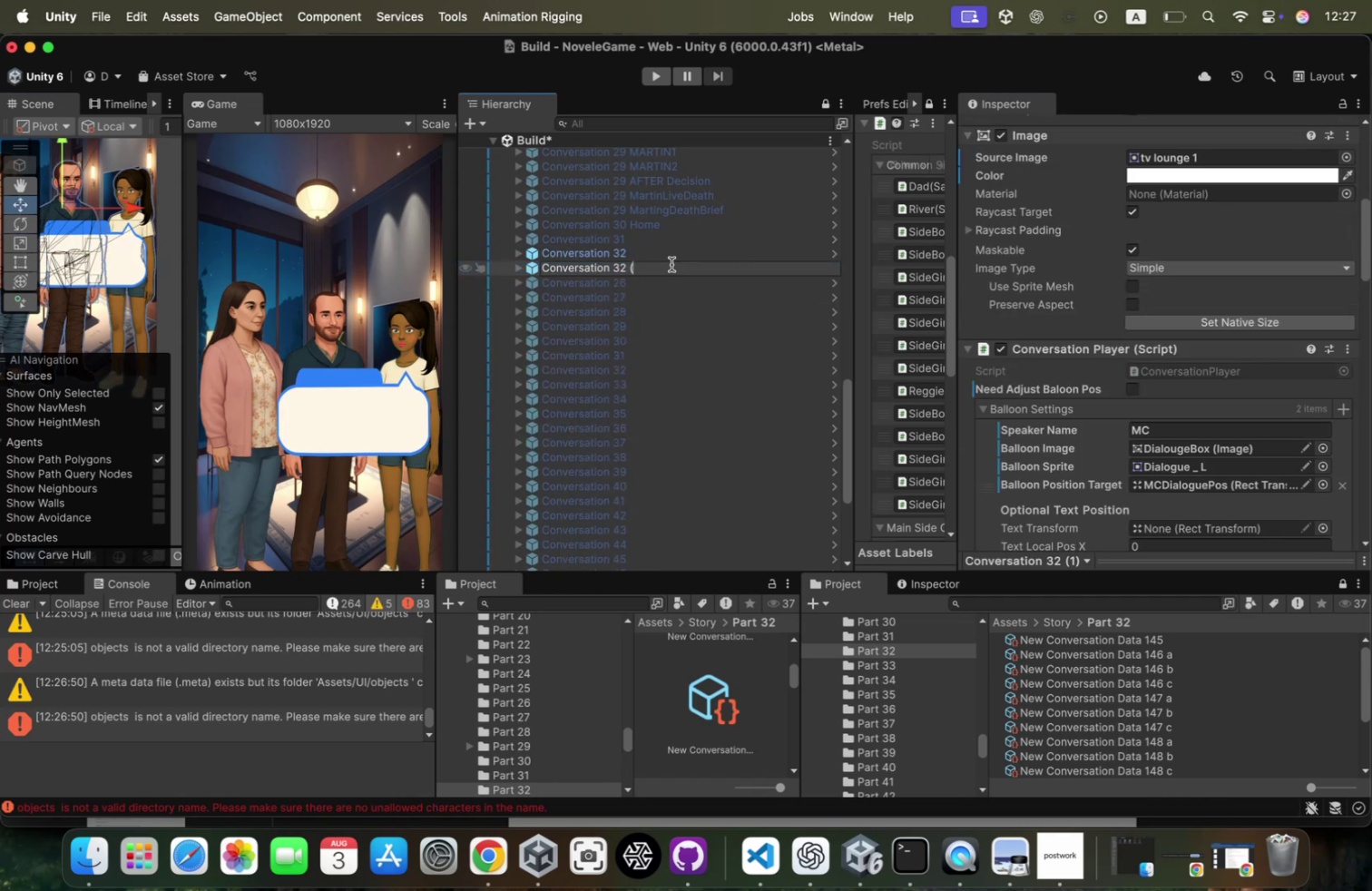 
key(Backspace)
 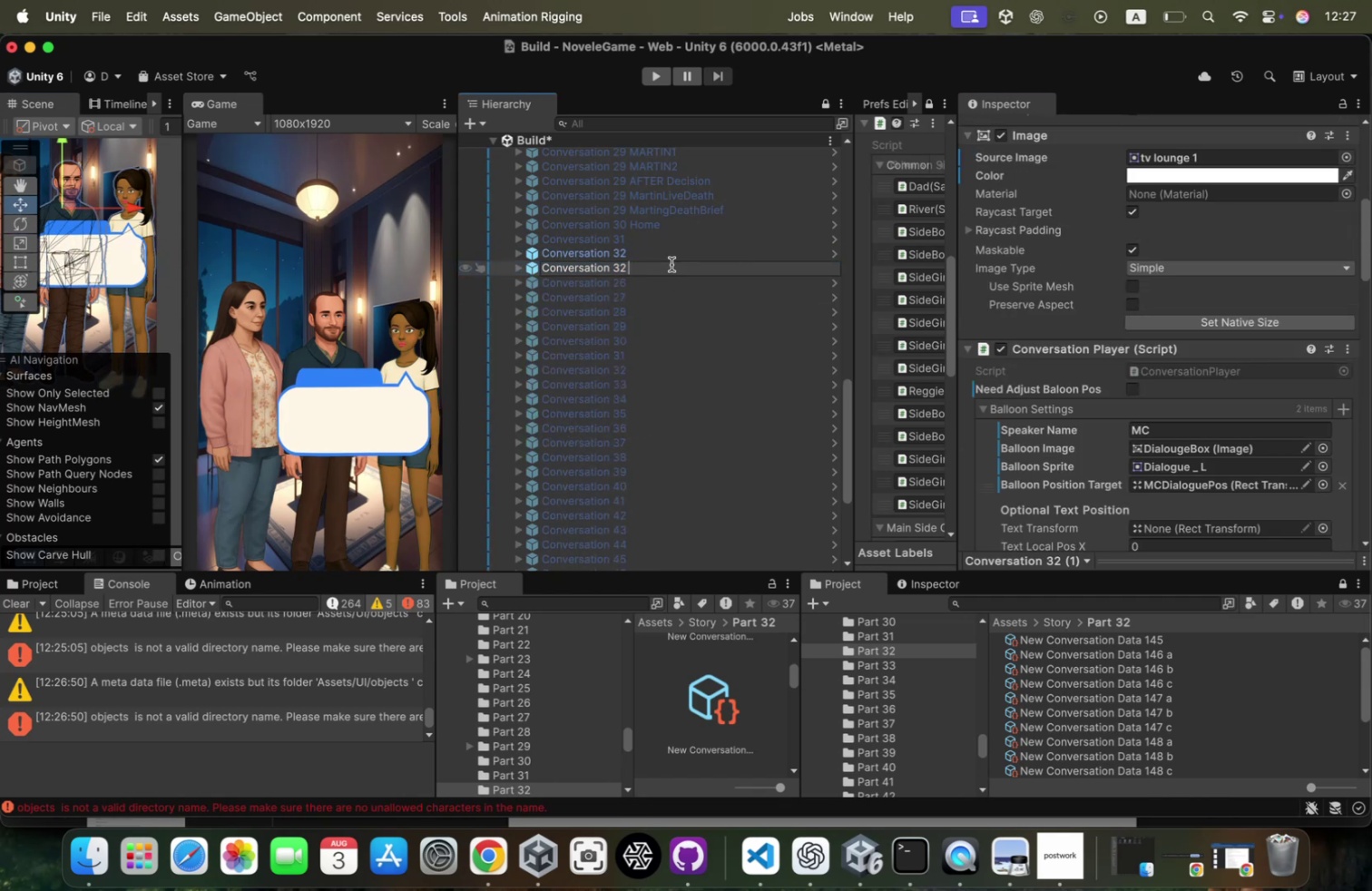 
key(A)
 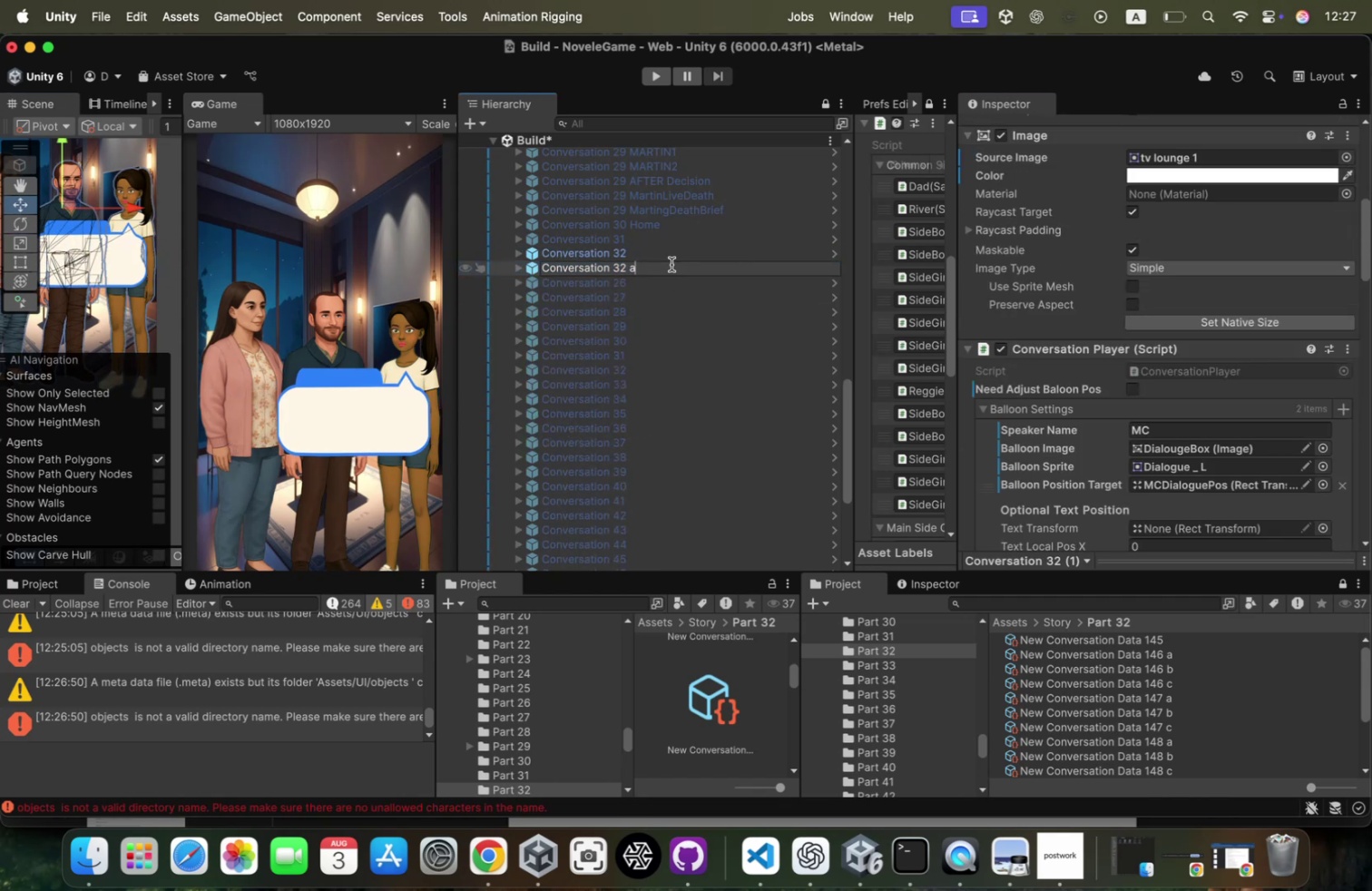 
key(Enter)
 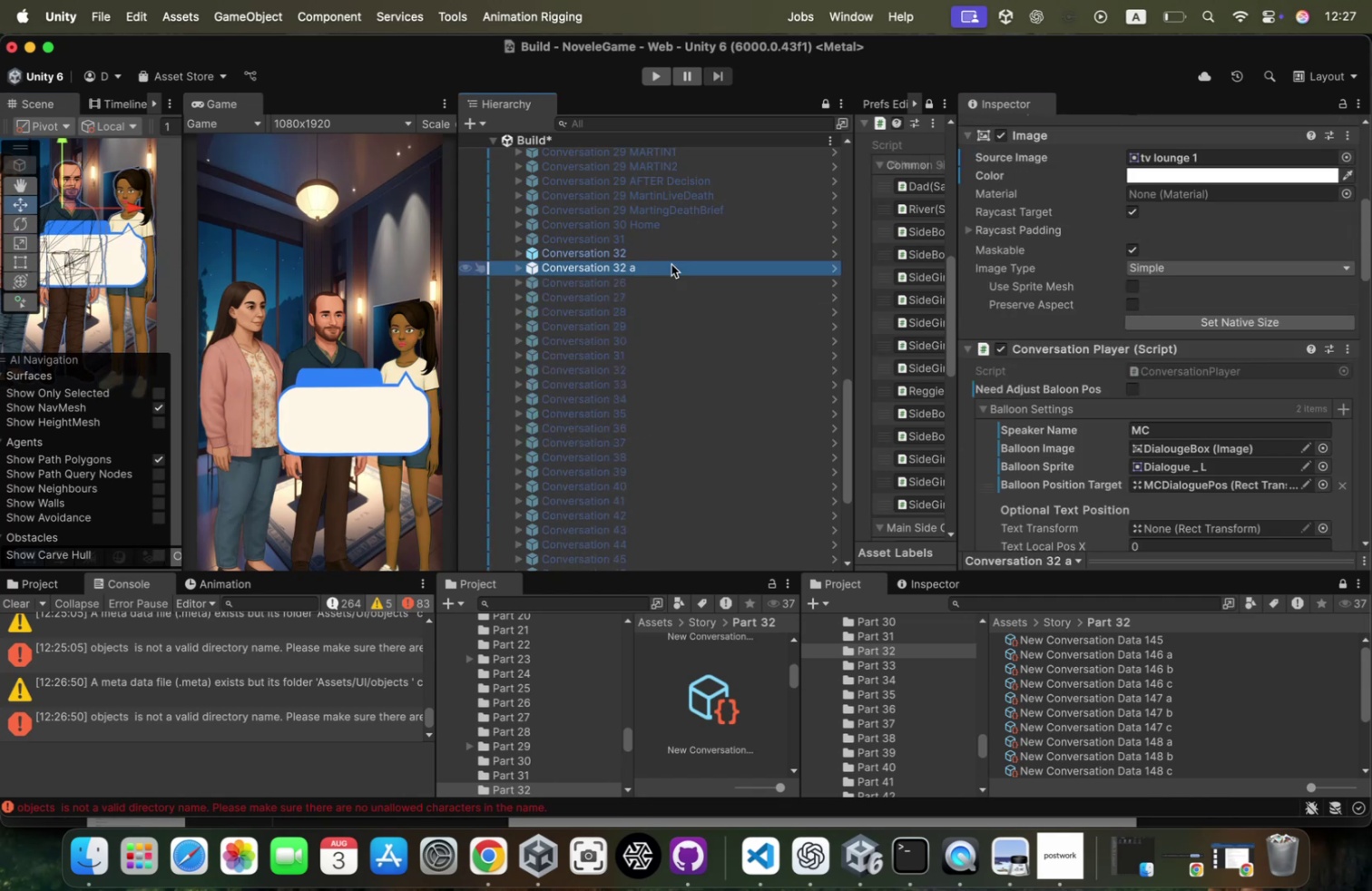 
key(Meta+CommandLeft)
 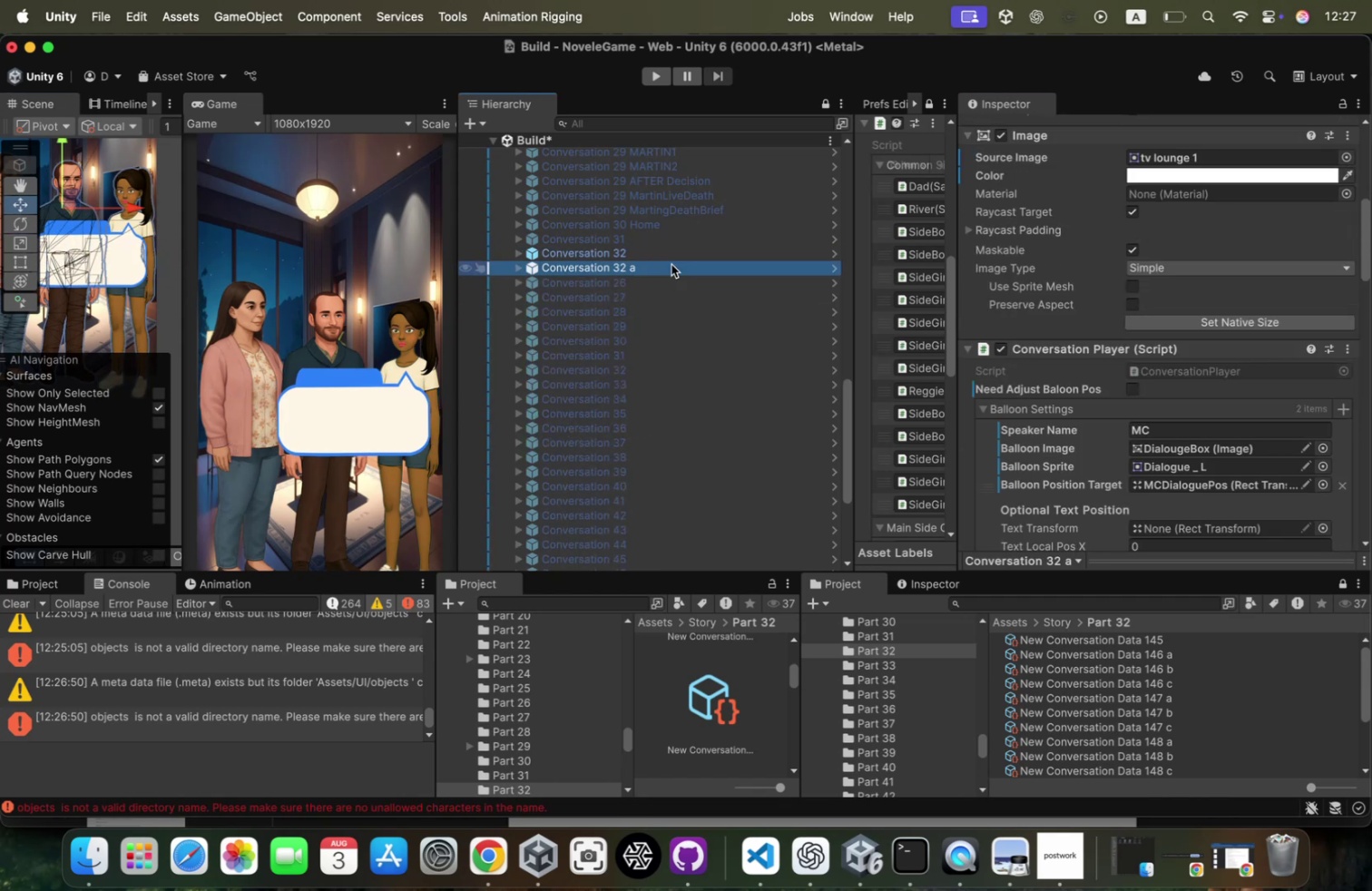 
key(Meta+D)
 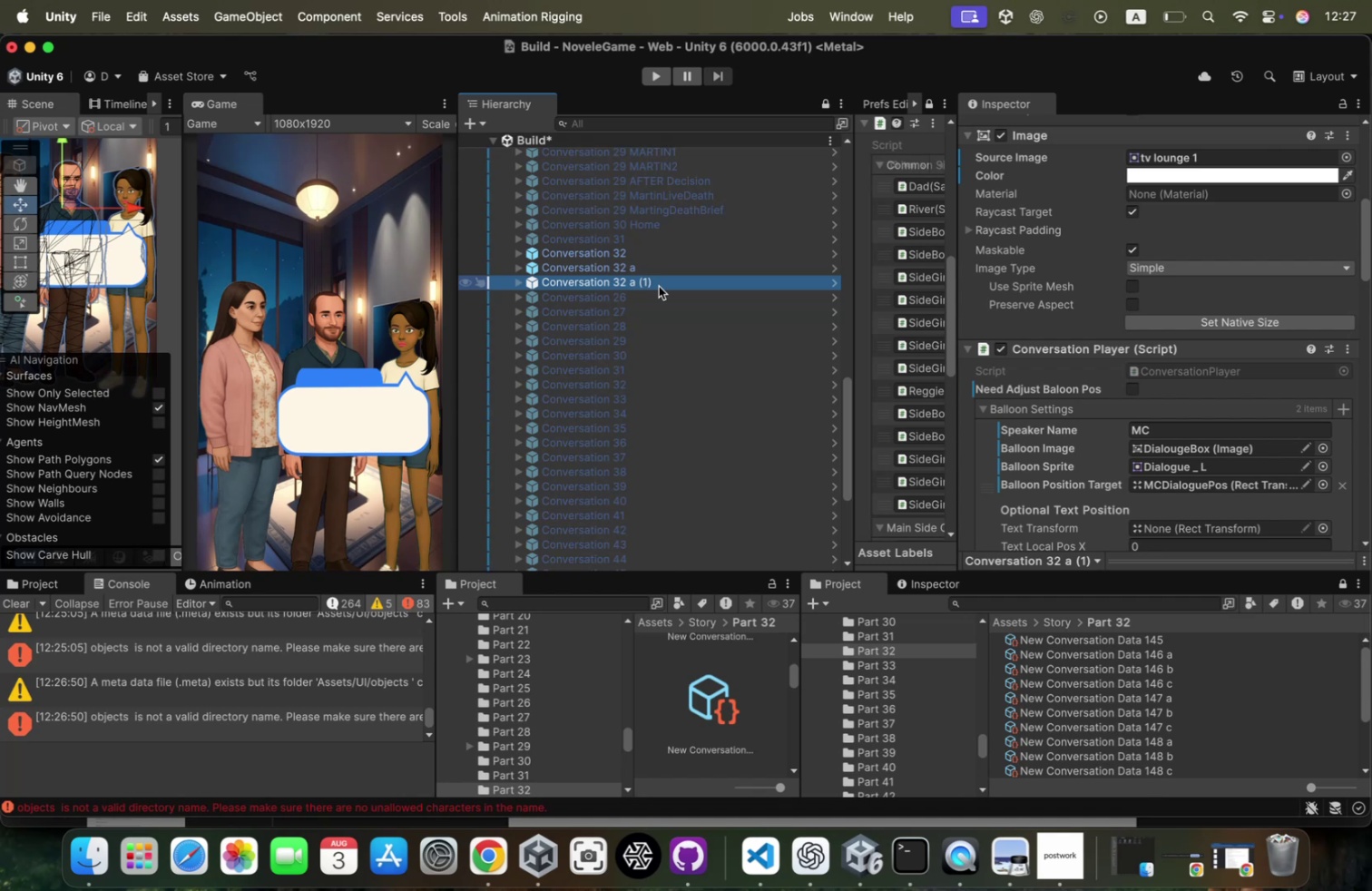 
key(ArrowRight)
 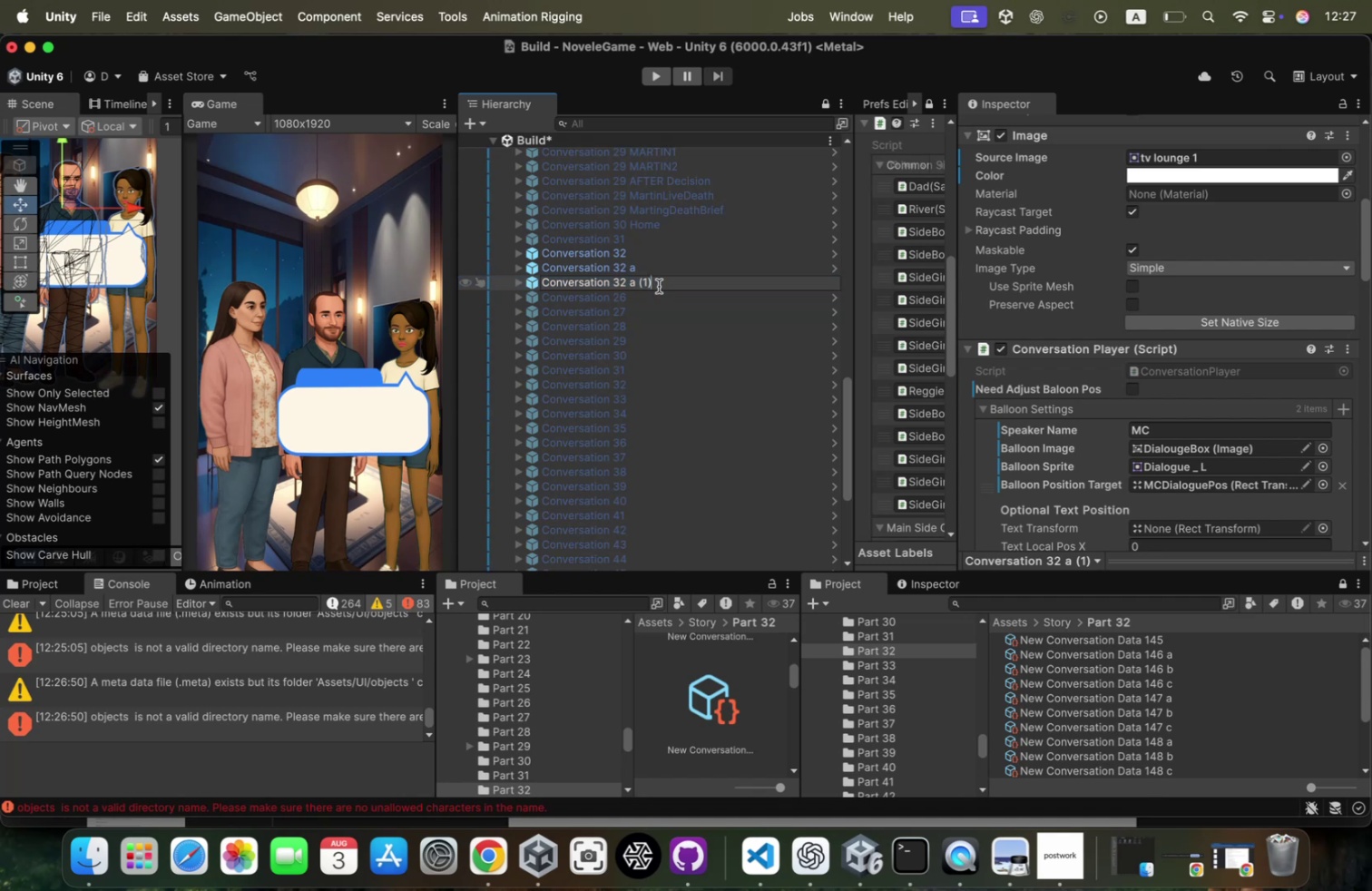 
key(Backspace)
 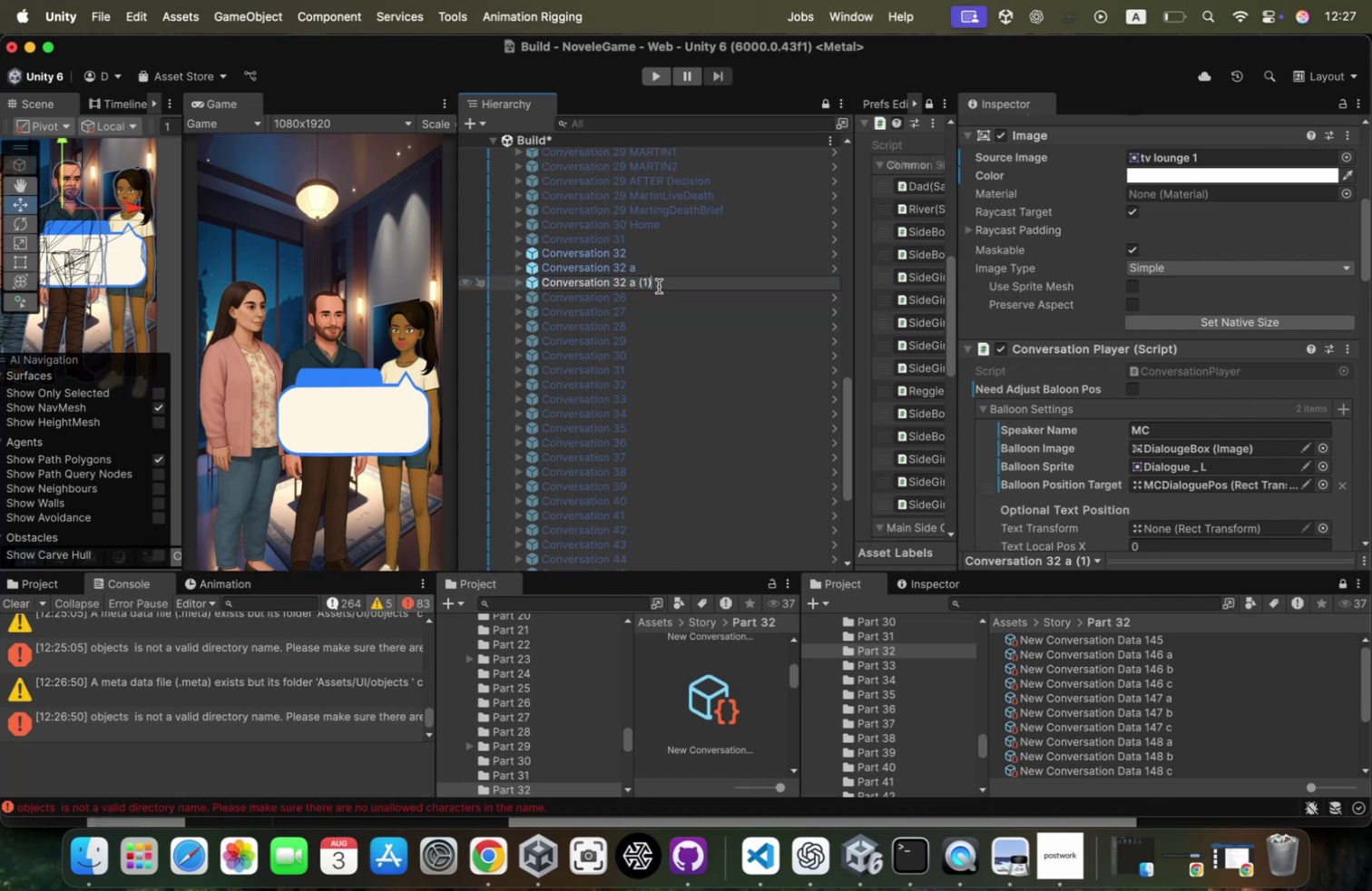 
key(Equal)
 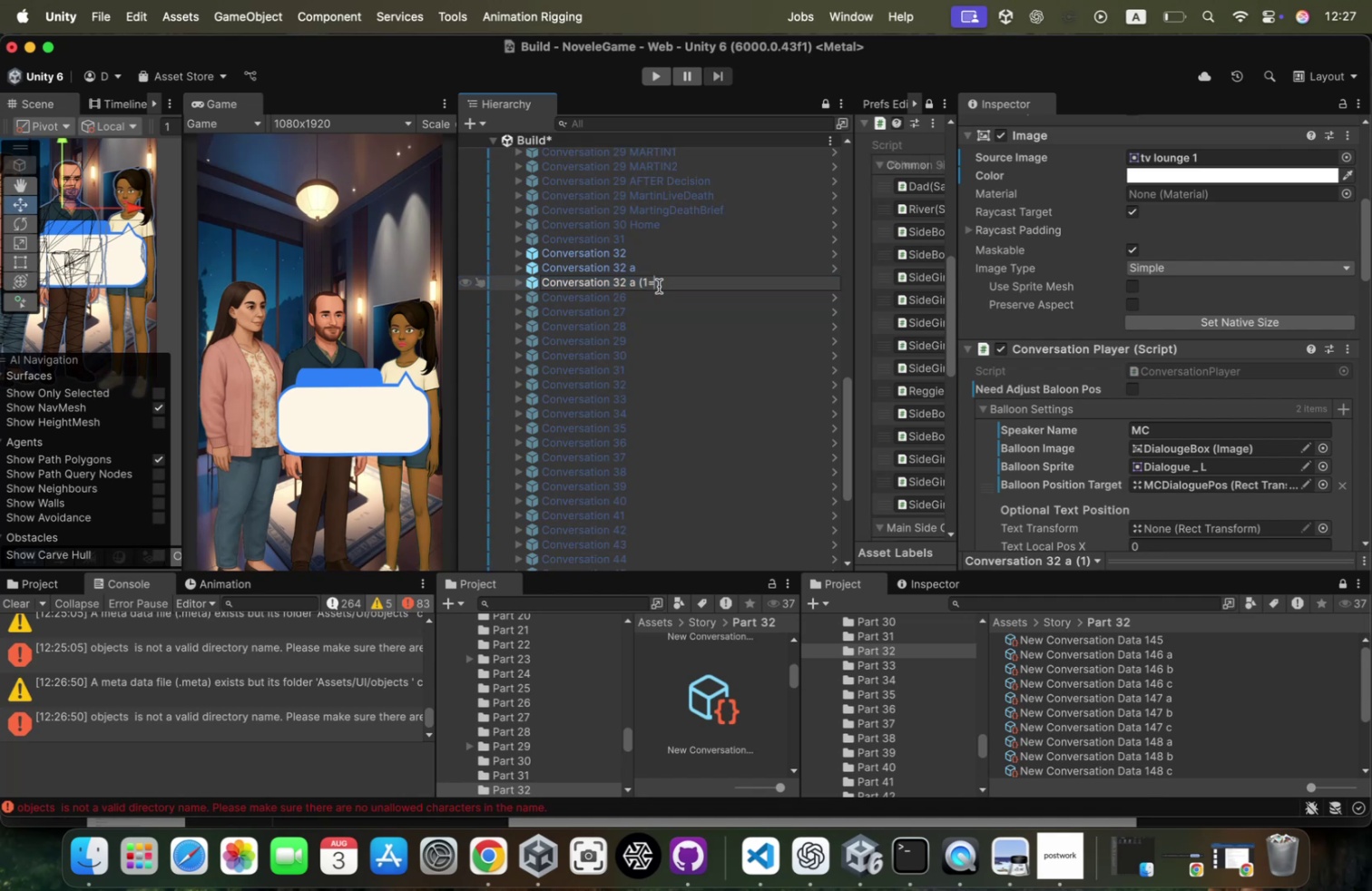 
key(Backspace)
 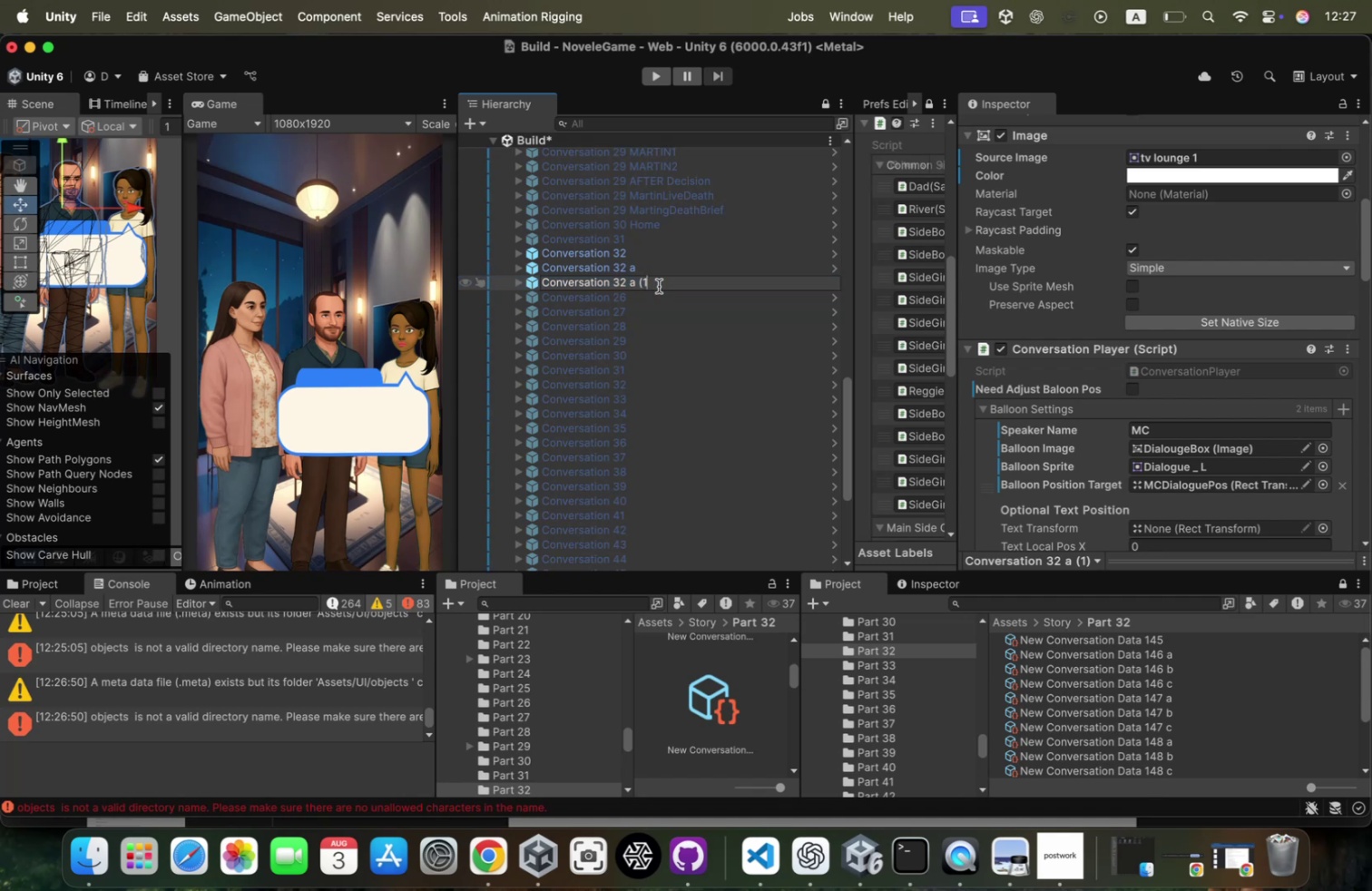 
key(Backspace)
 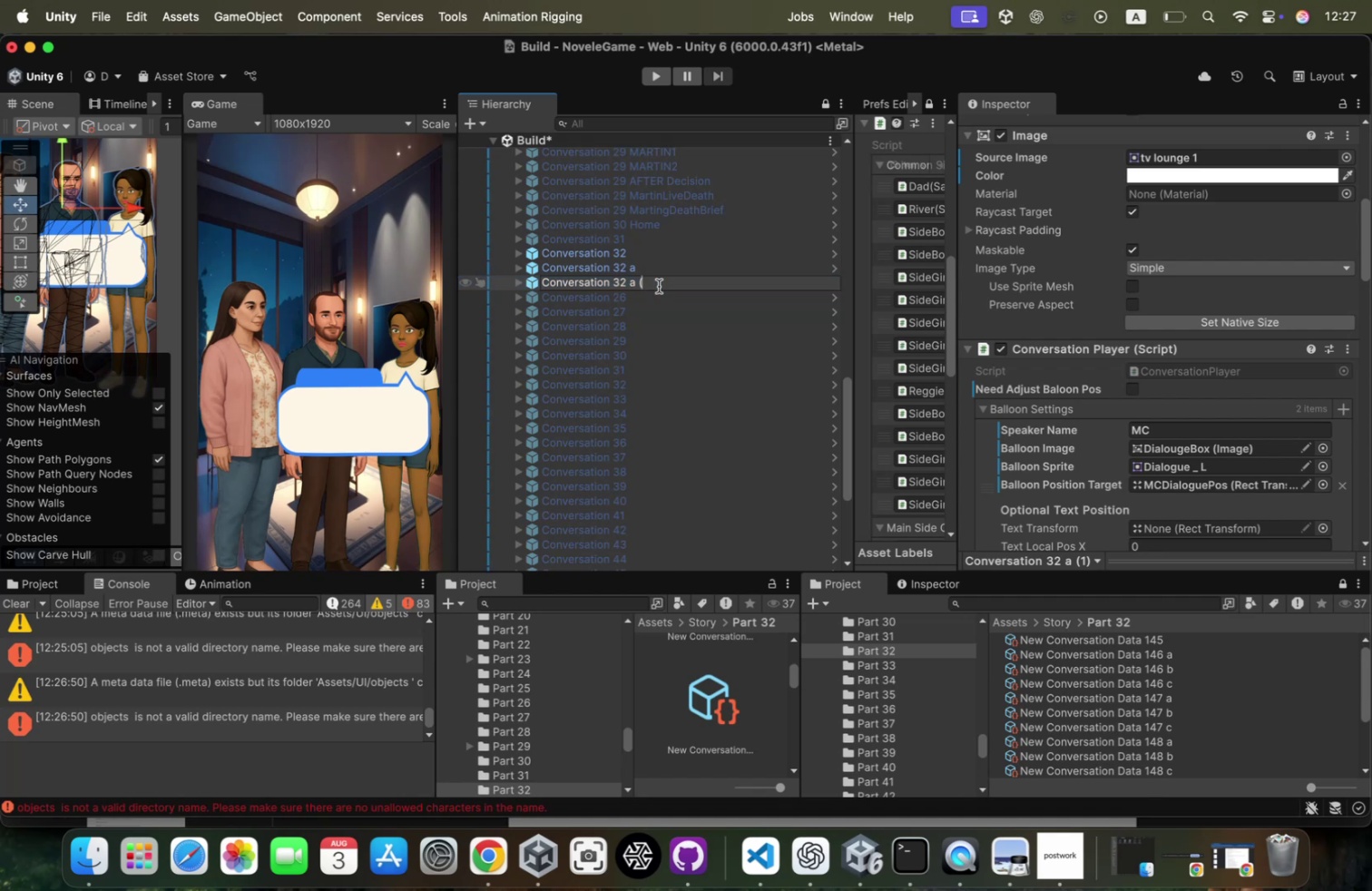 
key(Backspace)
 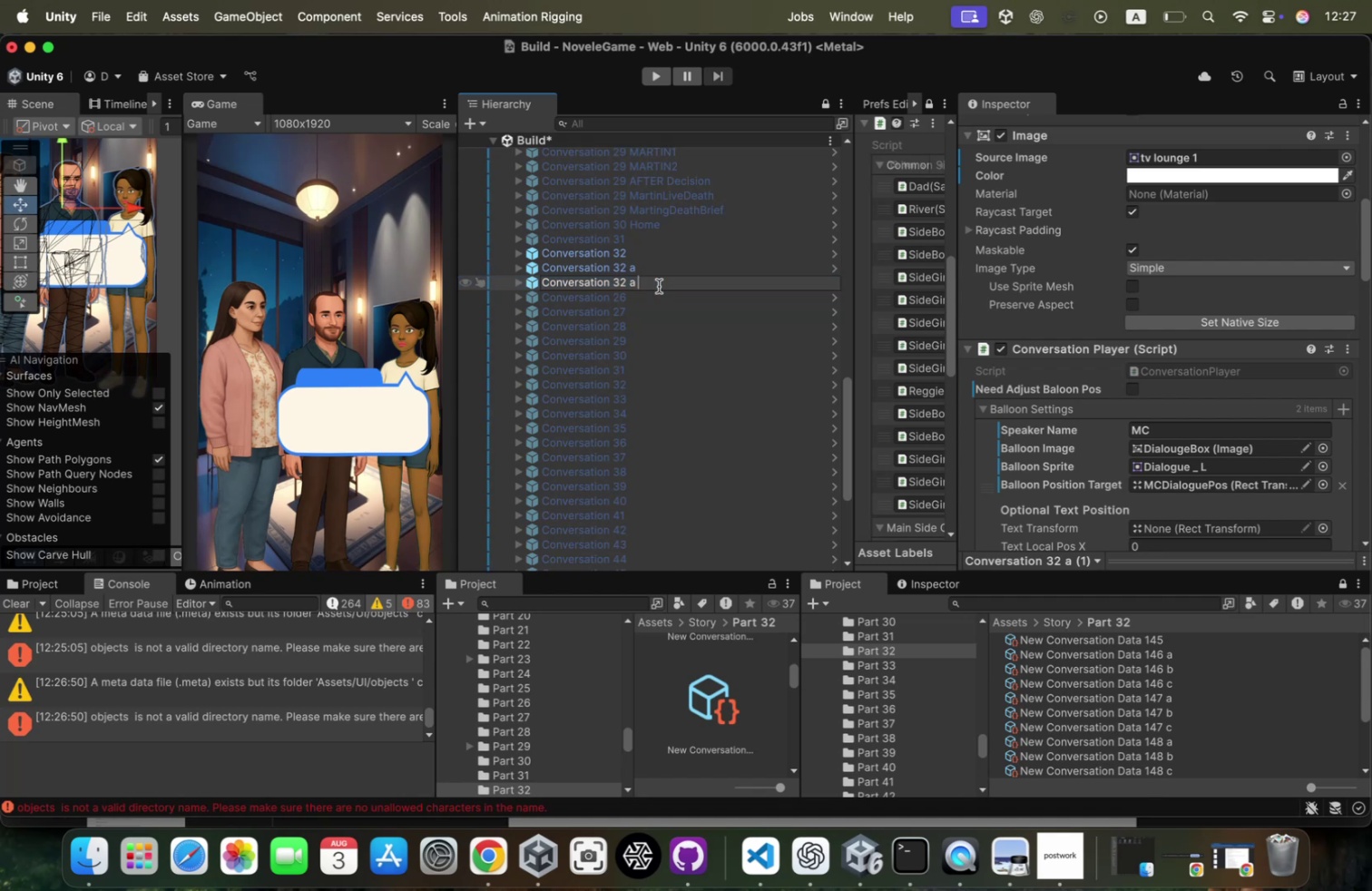 
key(Backspace)
 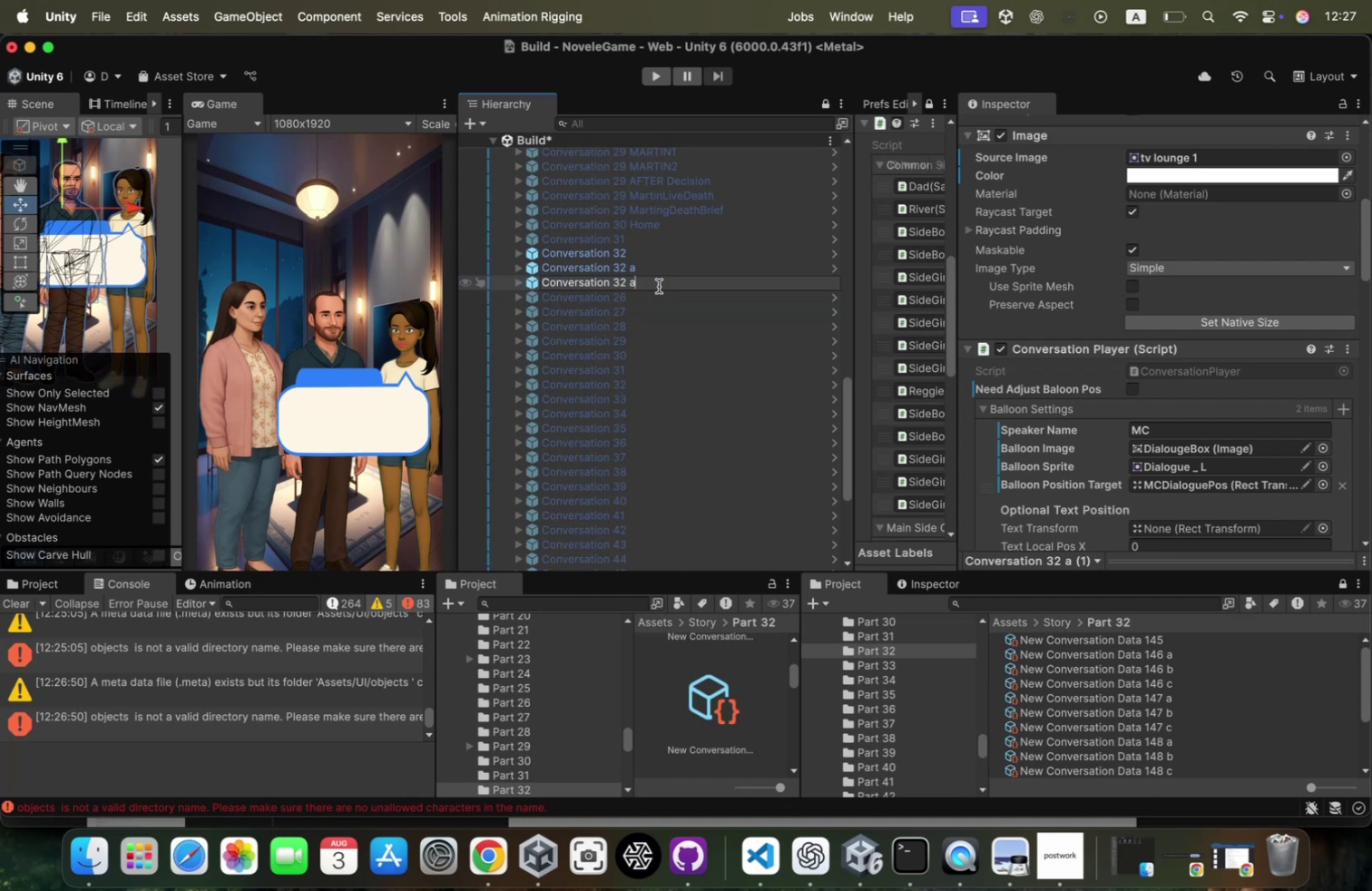 
key(Backspace)
 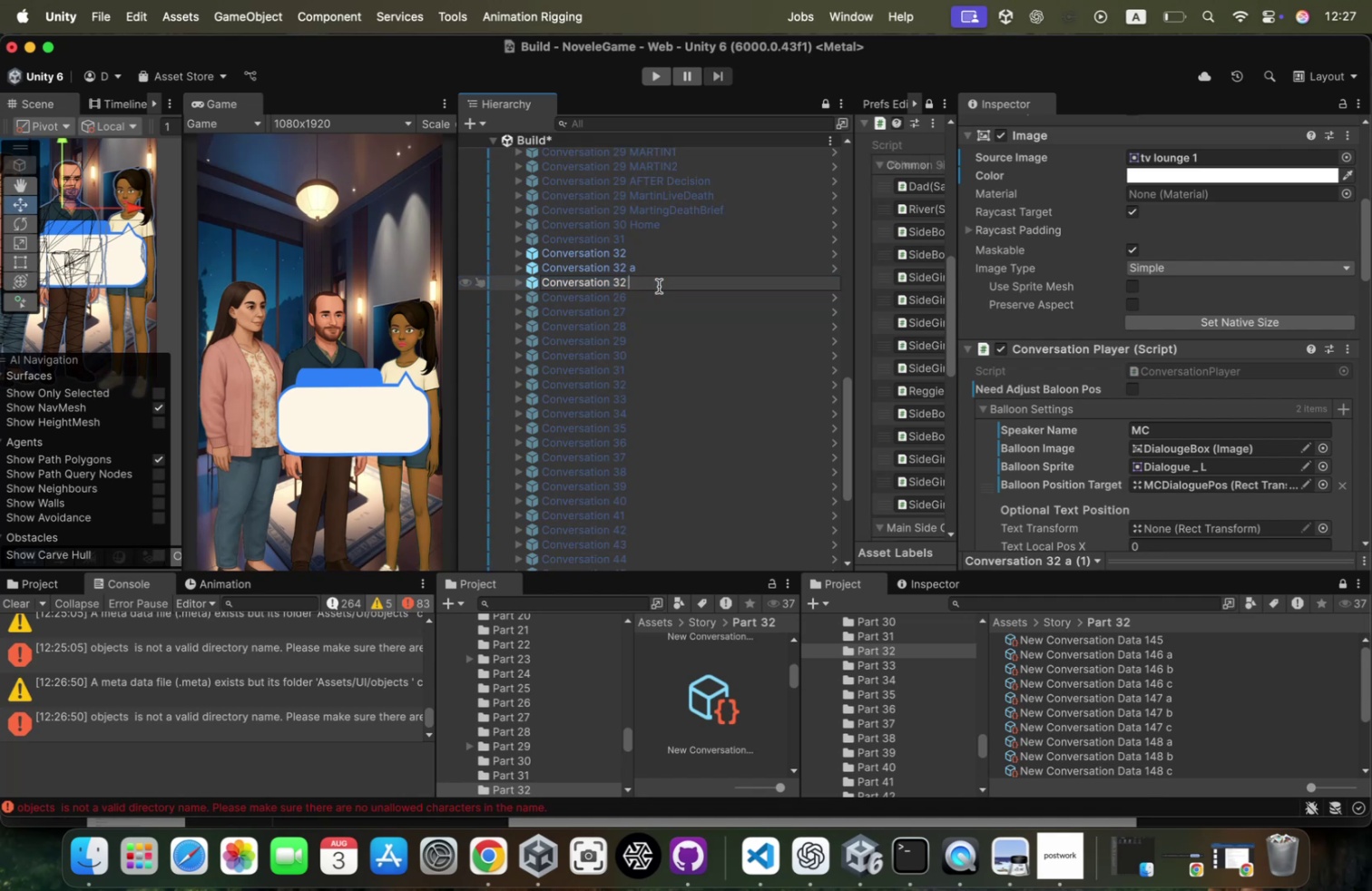 
key(B)
 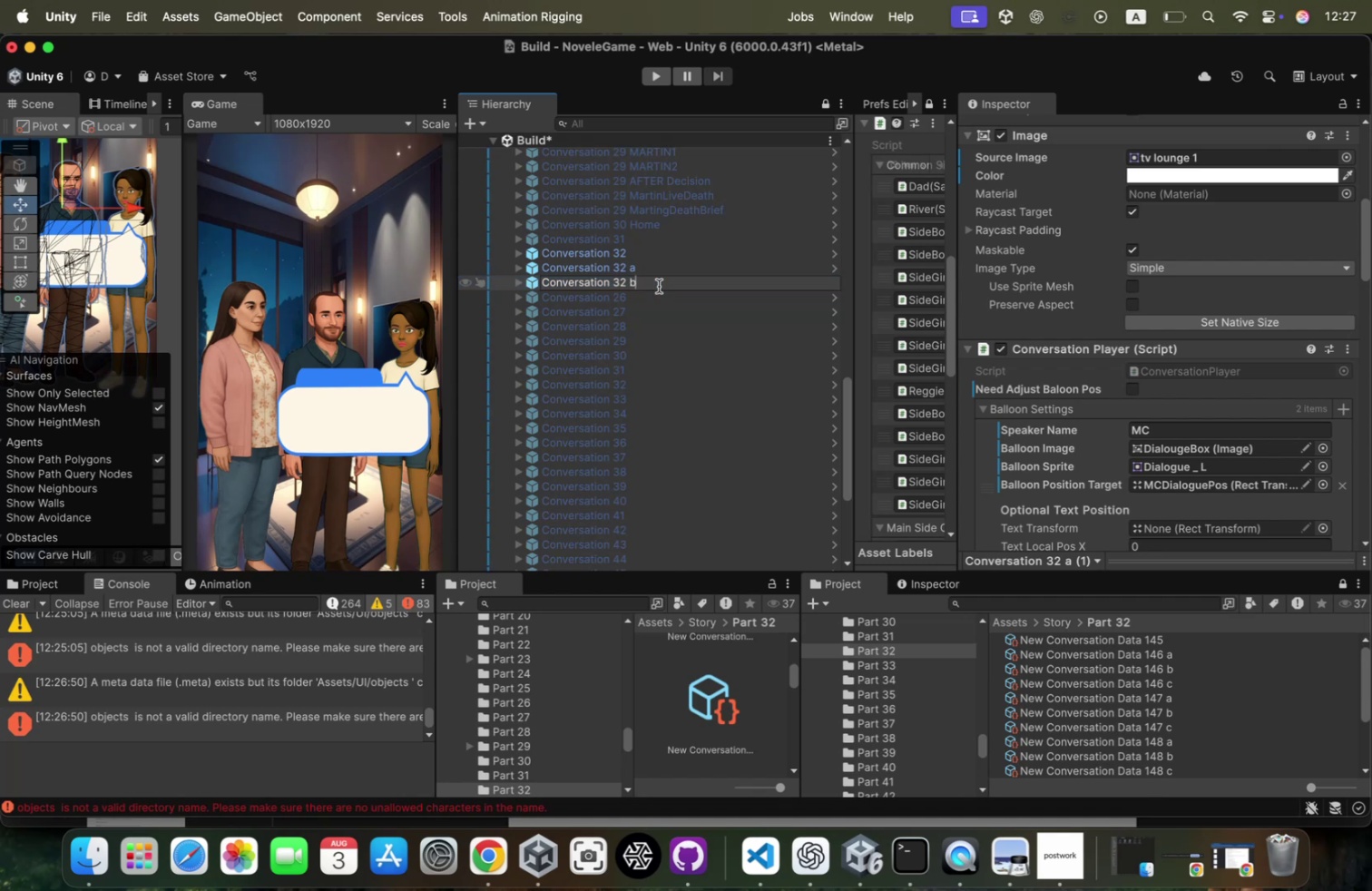 
key(Enter)
 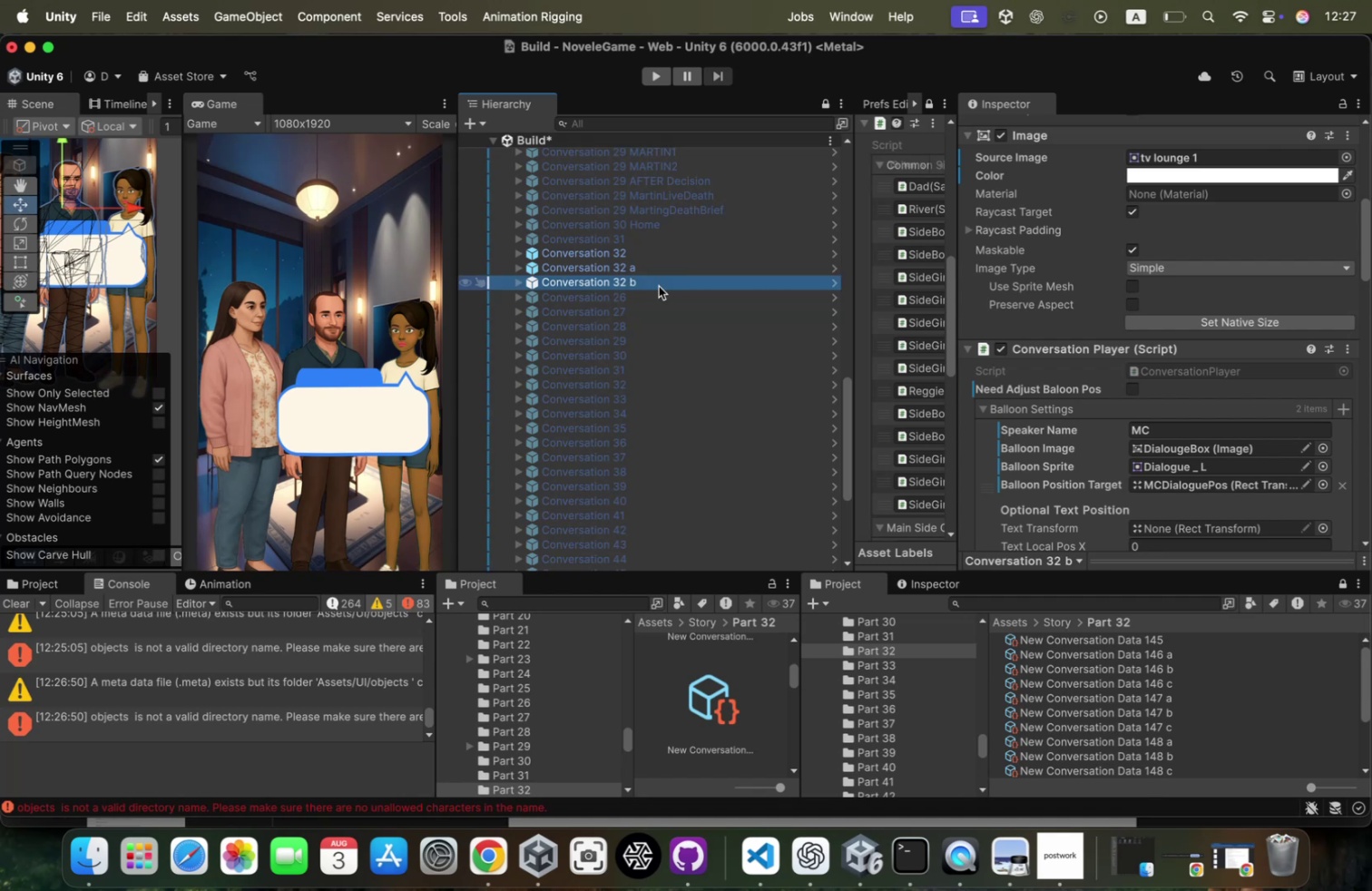 
key(Meta+CommandLeft)
 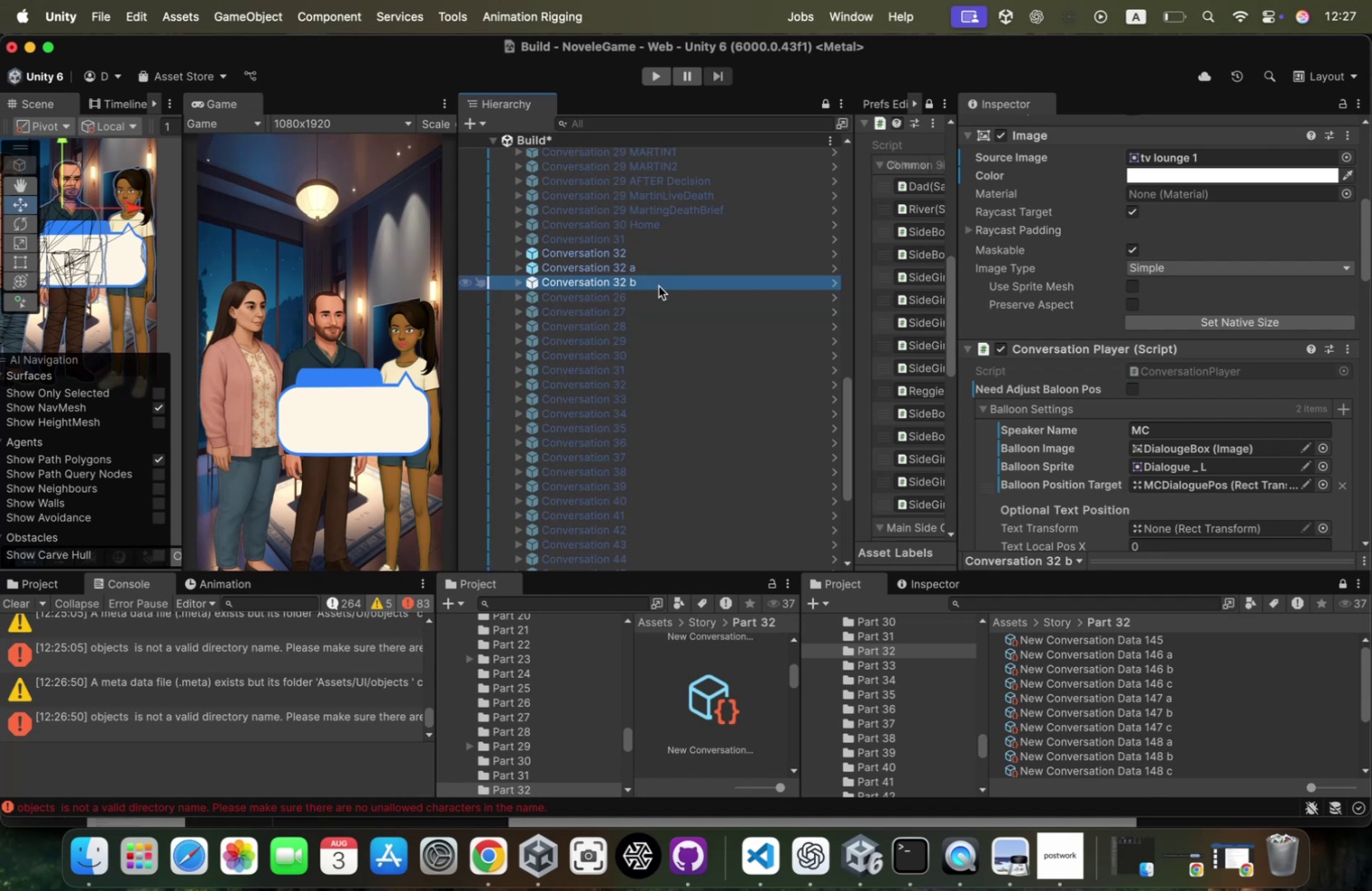 
key(Meta+D)
 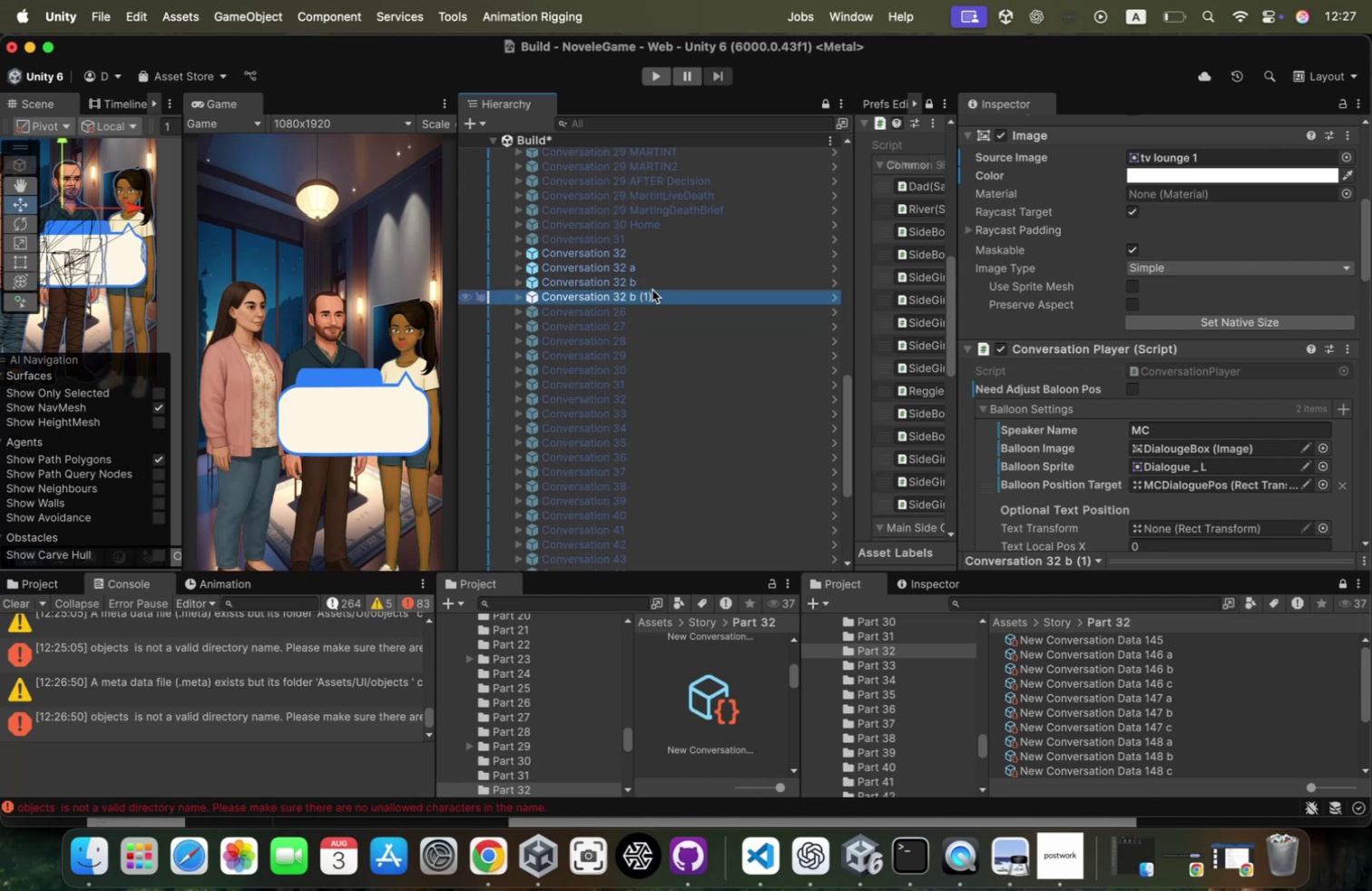 
left_click([649, 299])
 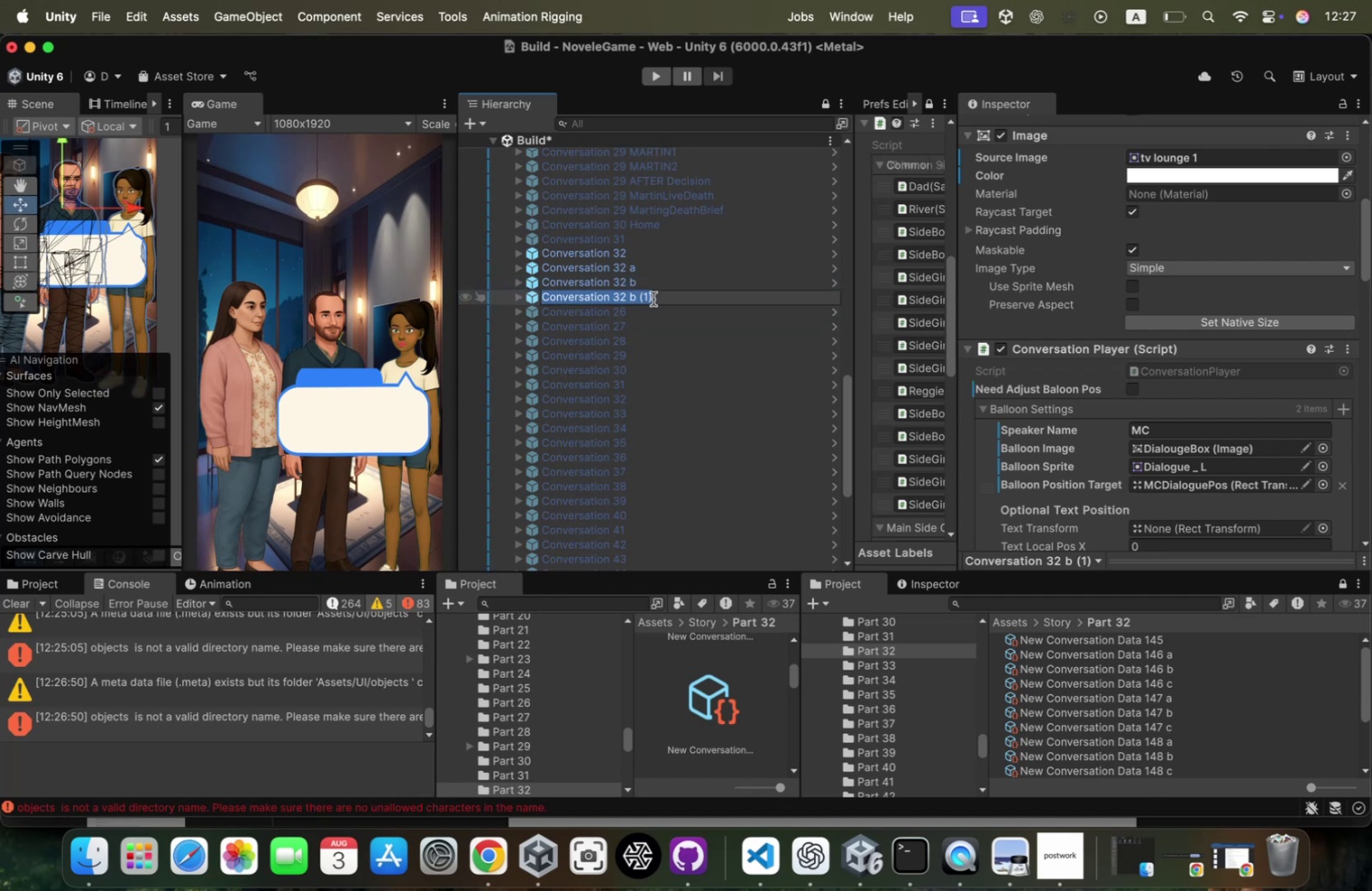 
left_click([653, 299])
 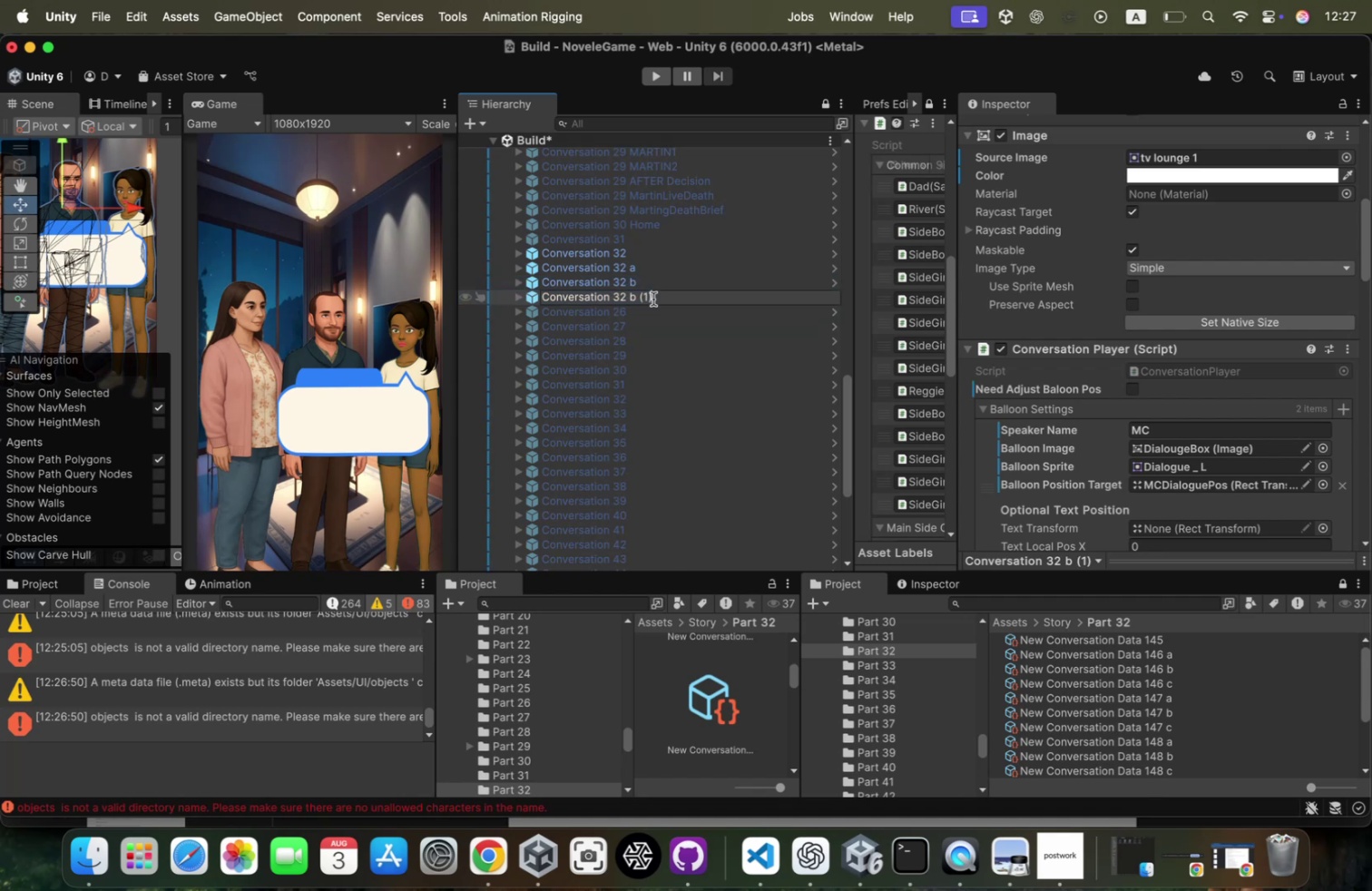 
key(Backspace)
 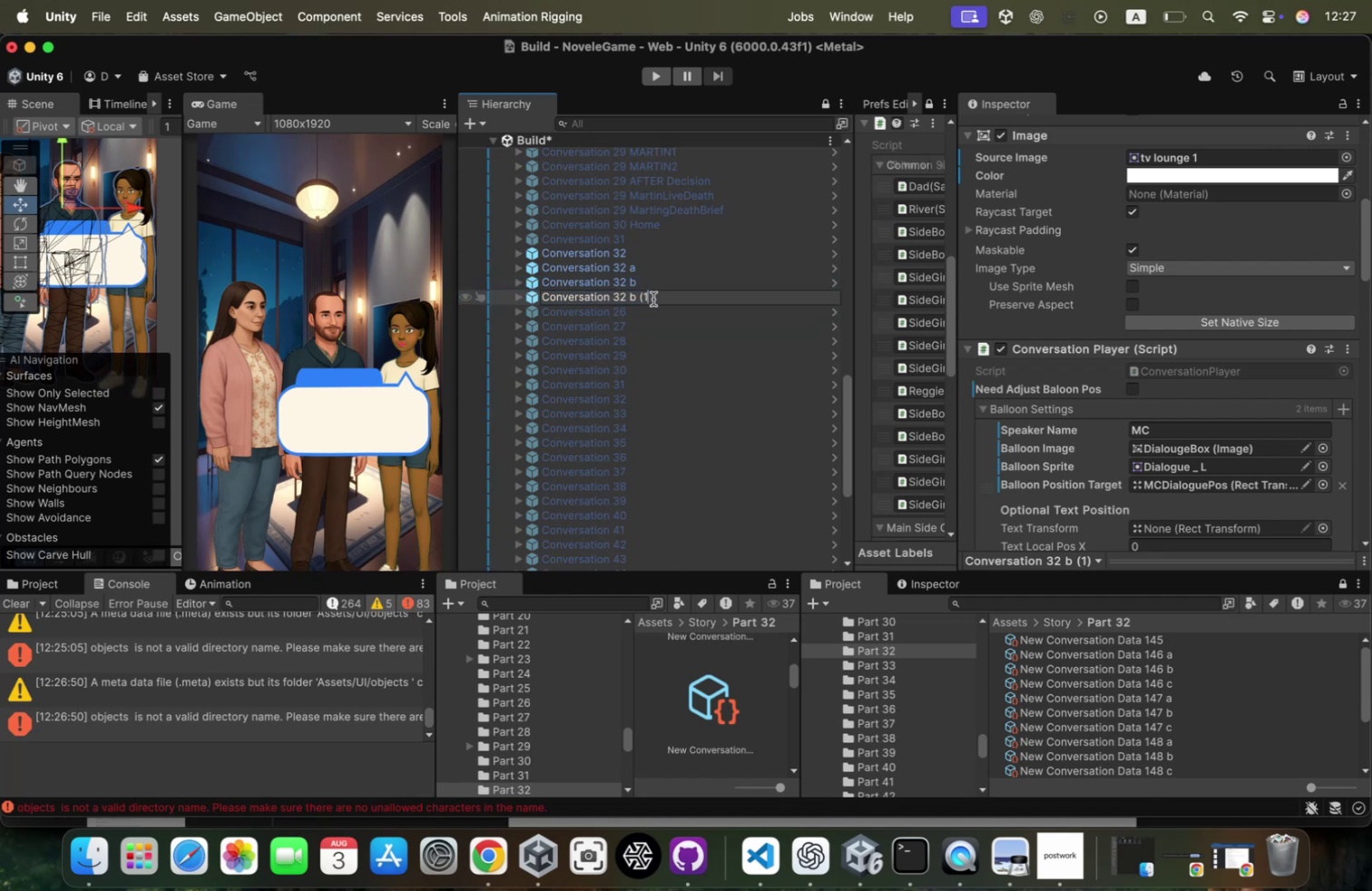 
key(Backspace)
 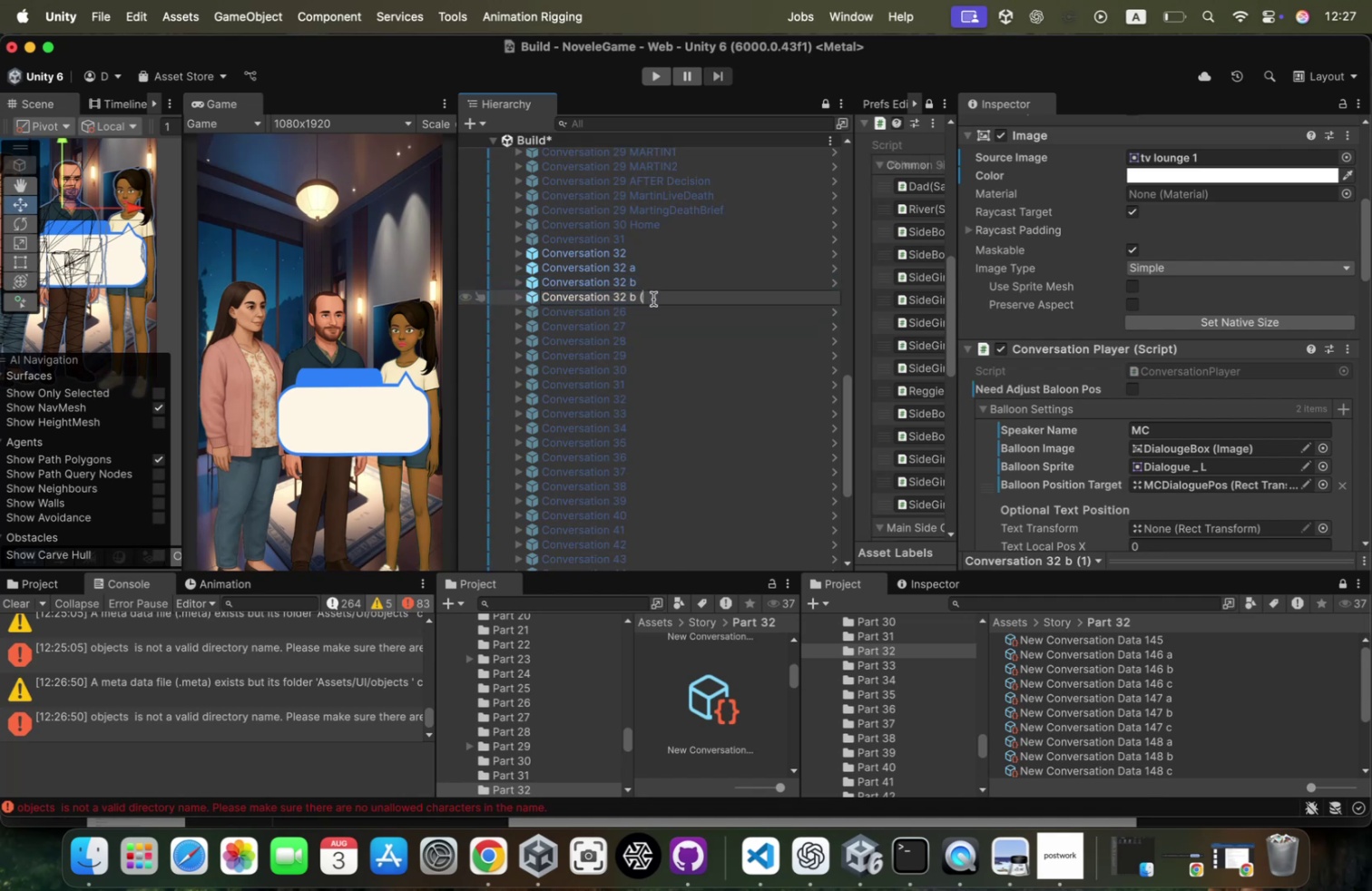 
key(Backspace)
 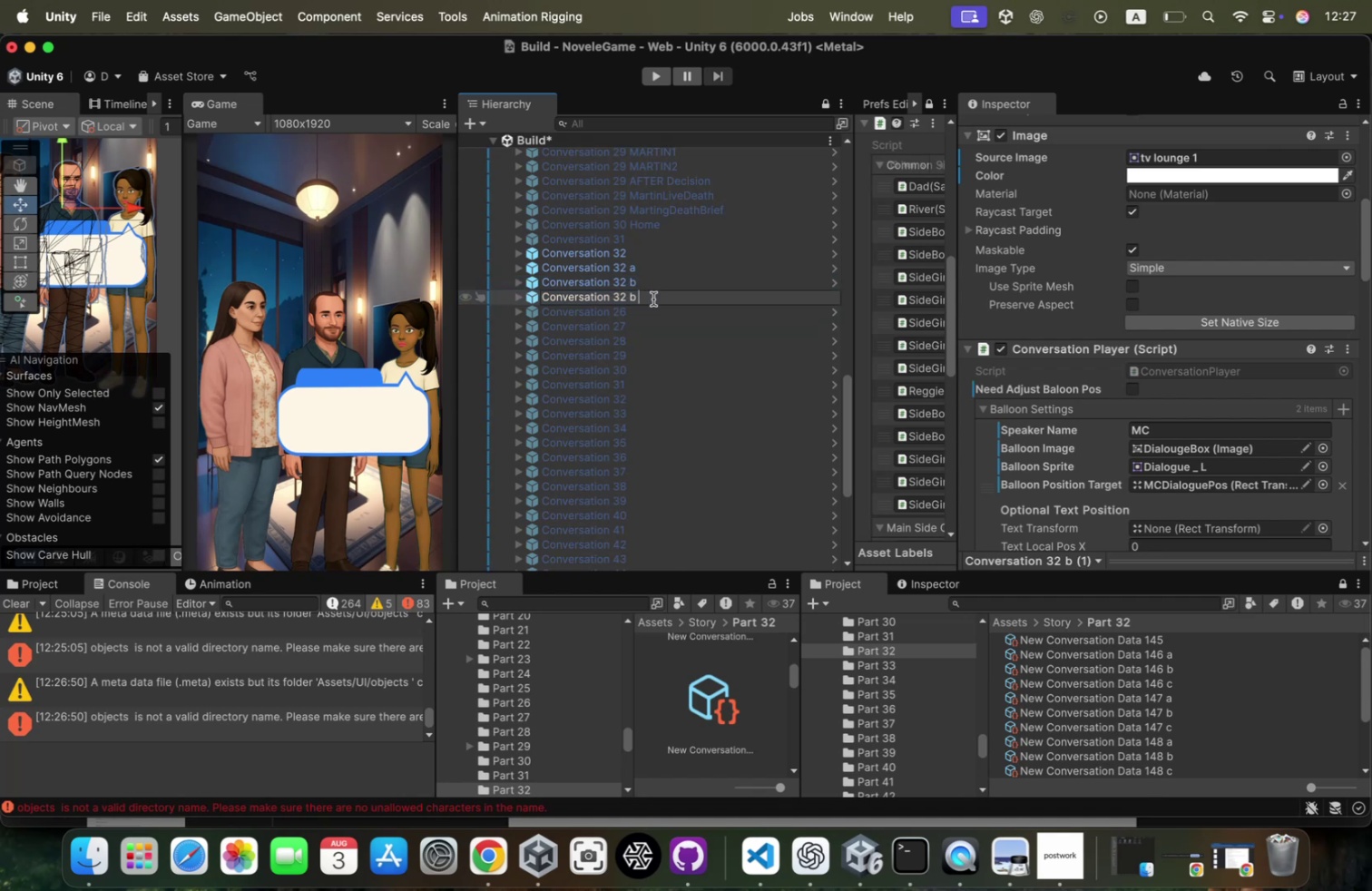 
key(Backspace)
 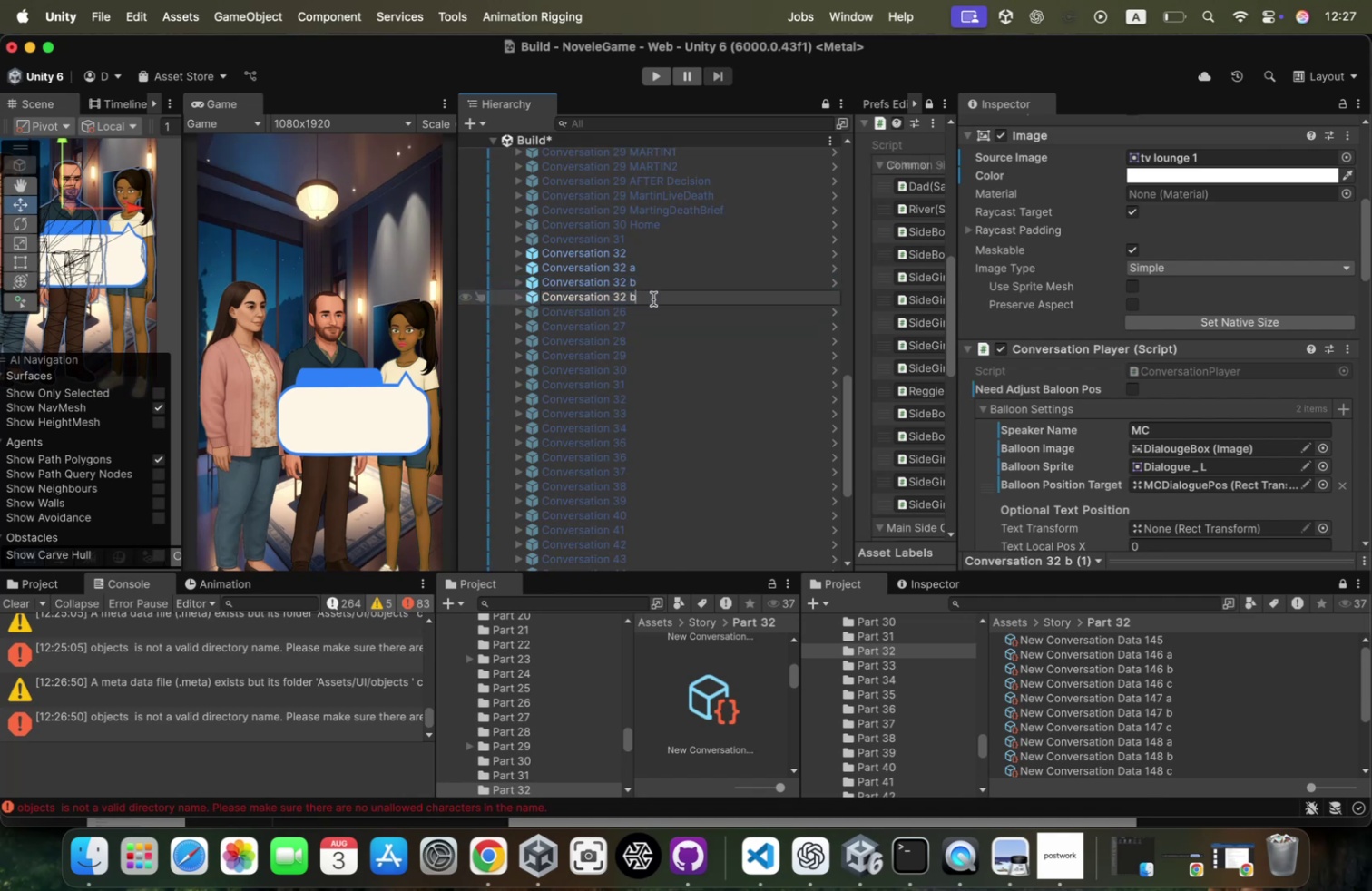 
key(Backspace)
 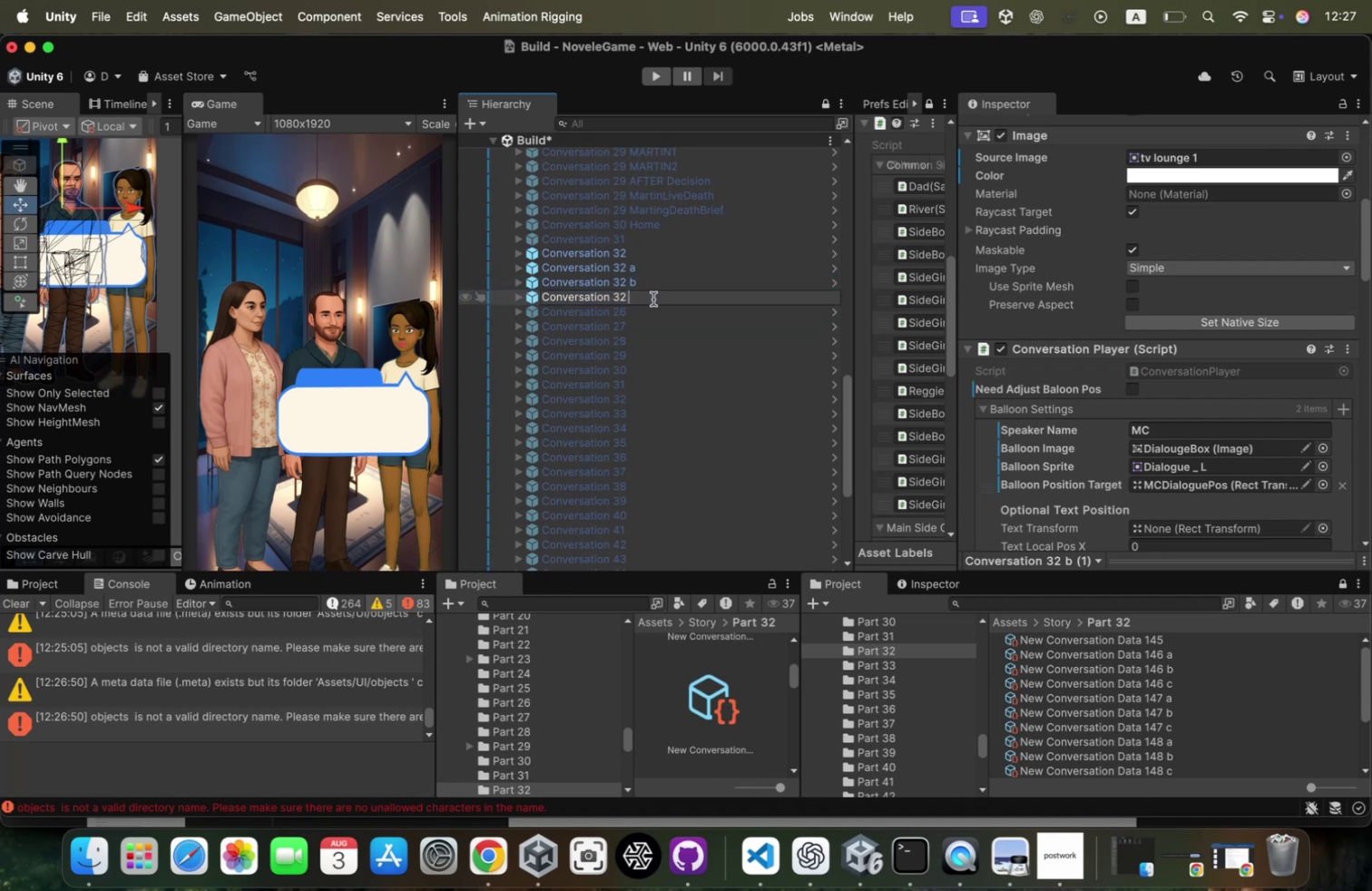 
key(C)
 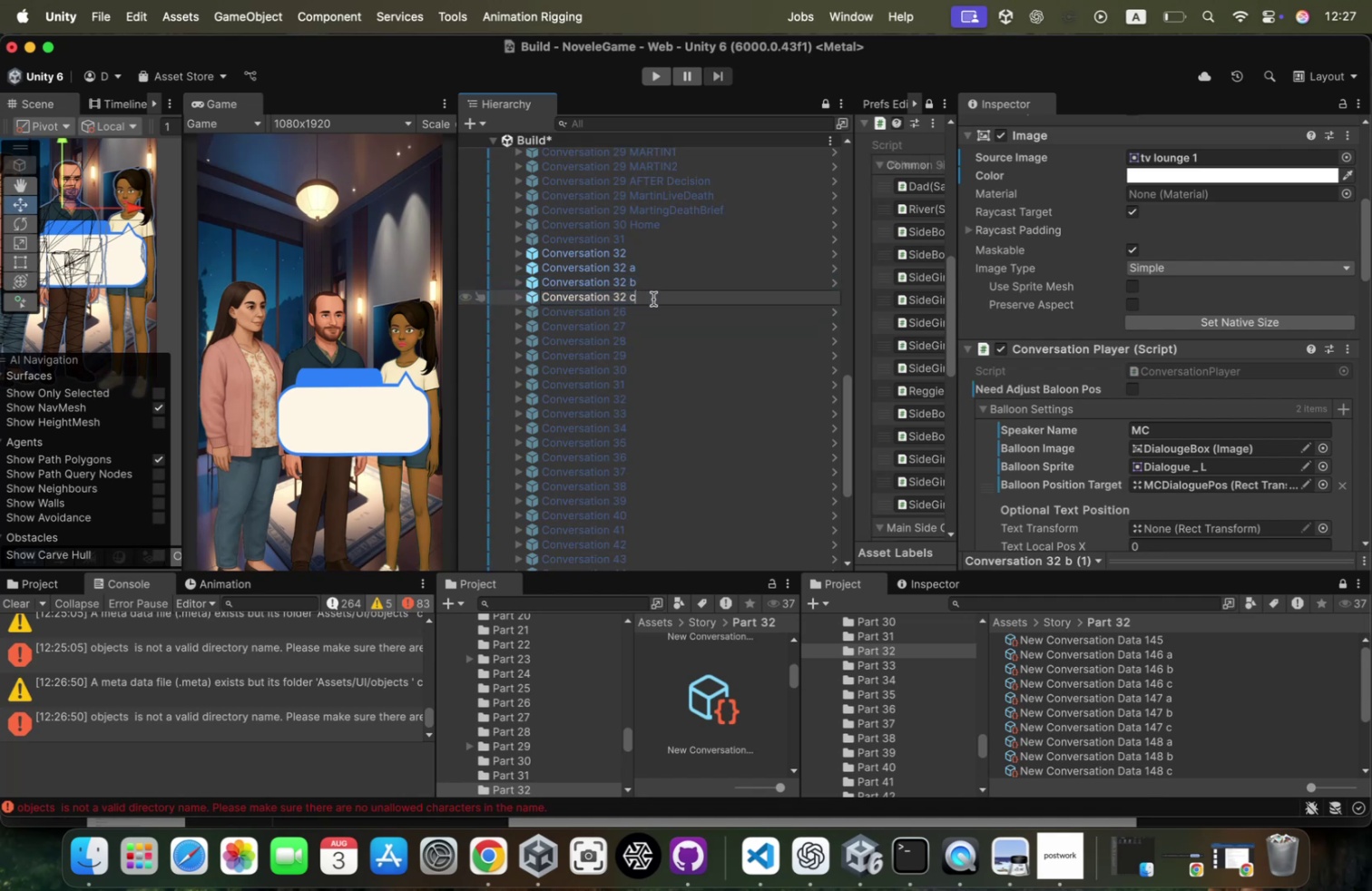 
key(Enter)
 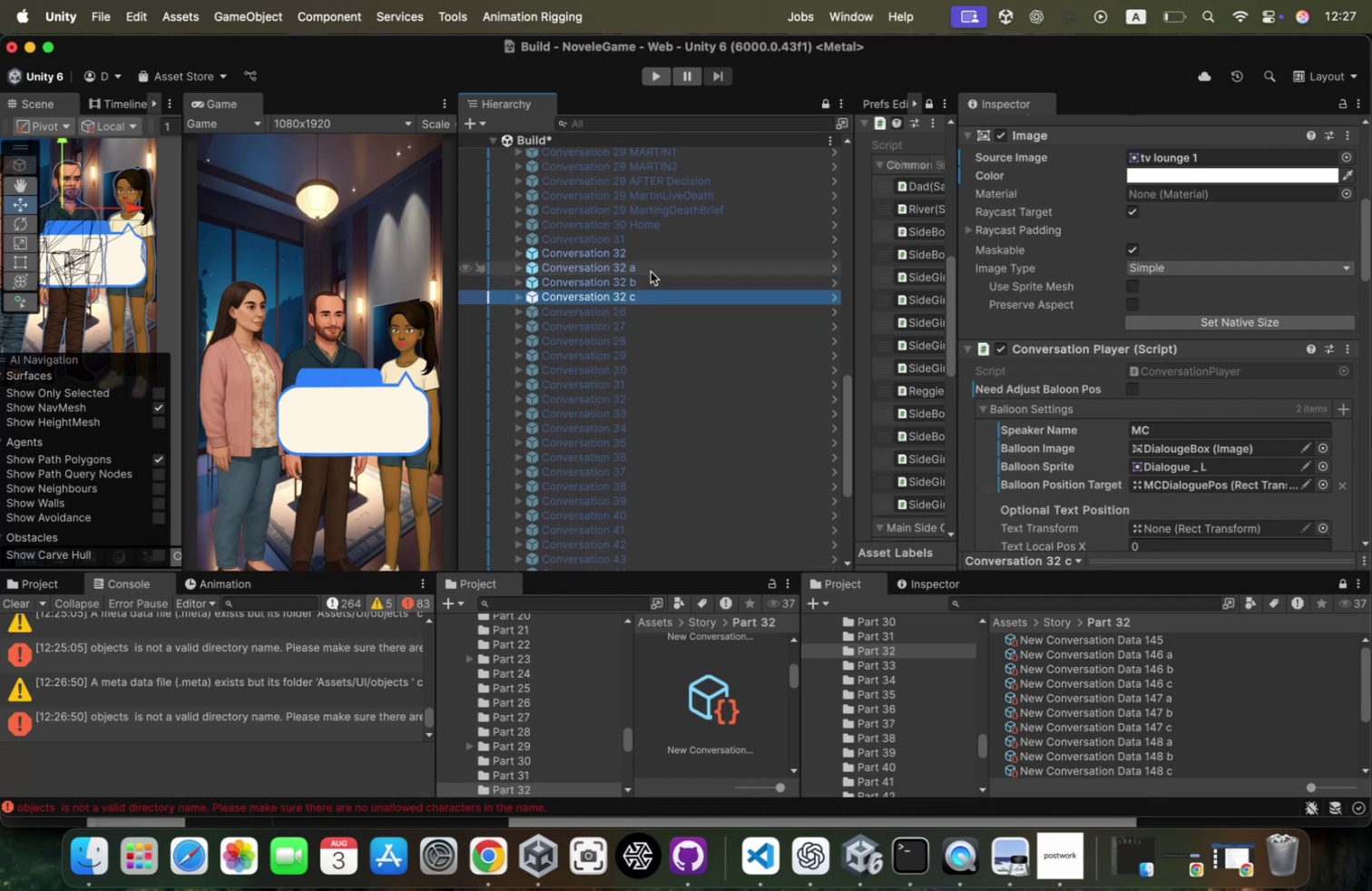 
left_click([652, 269])
 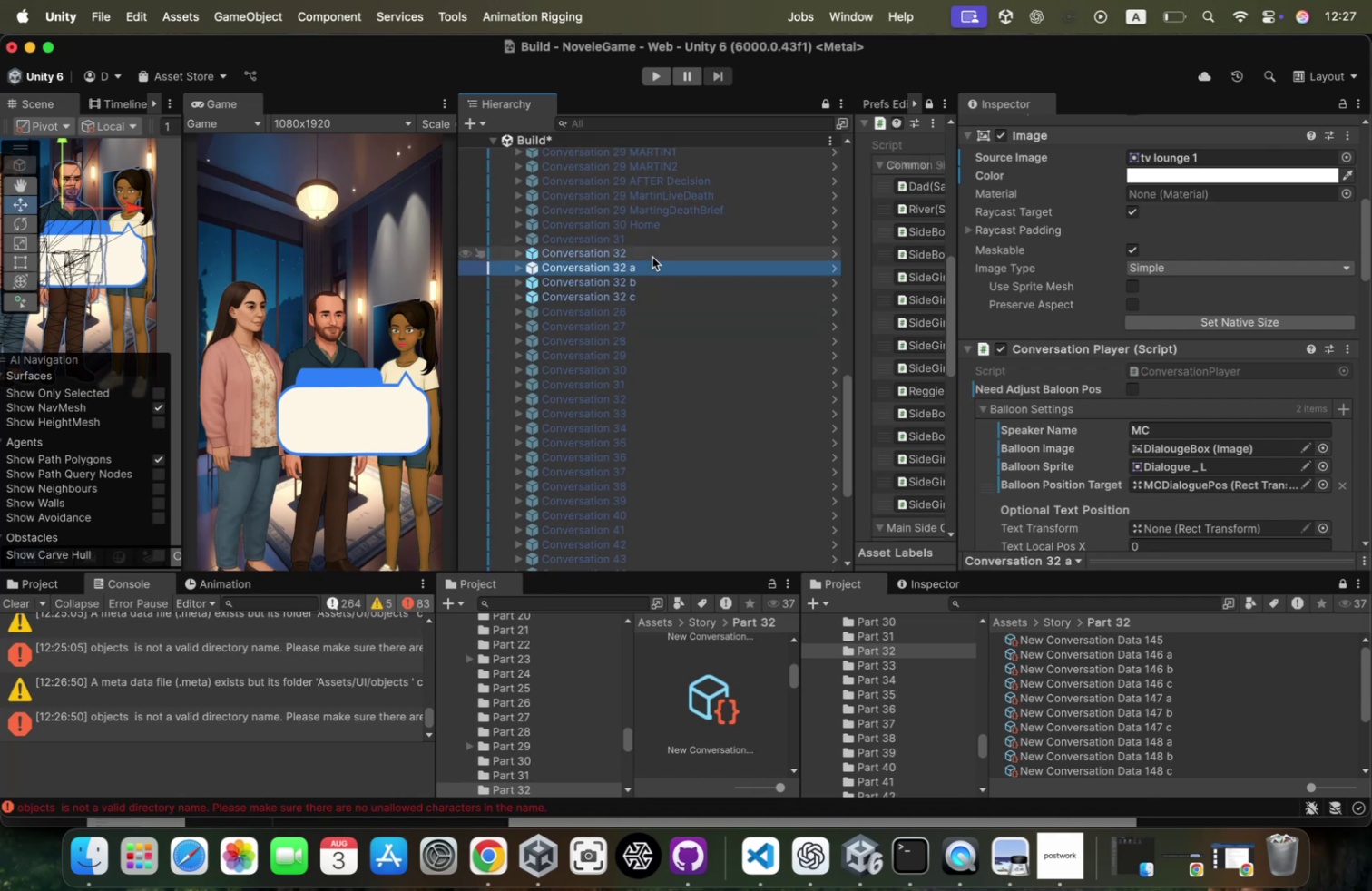 
left_click([652, 255])
 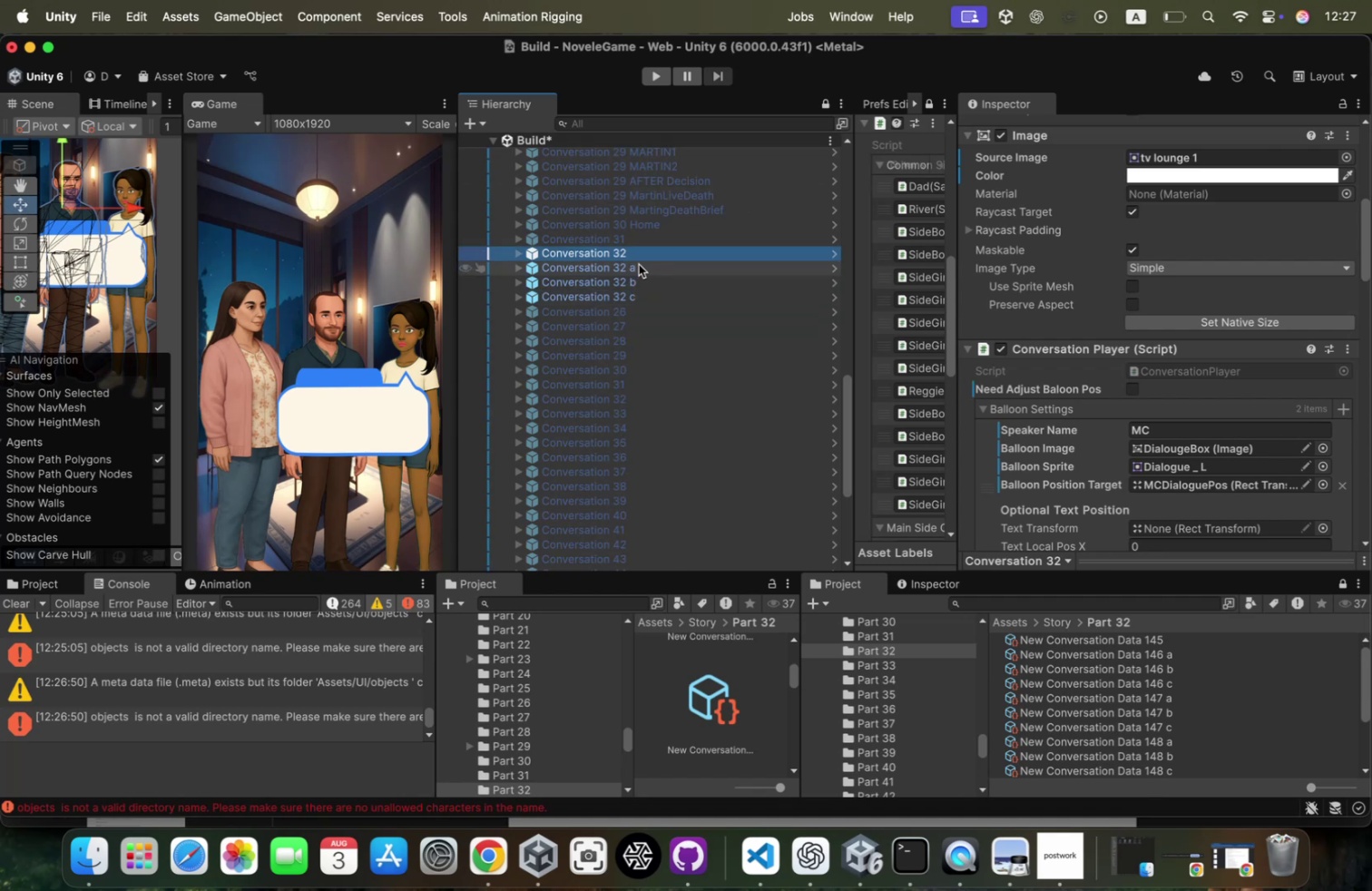 
left_click([643, 263])
 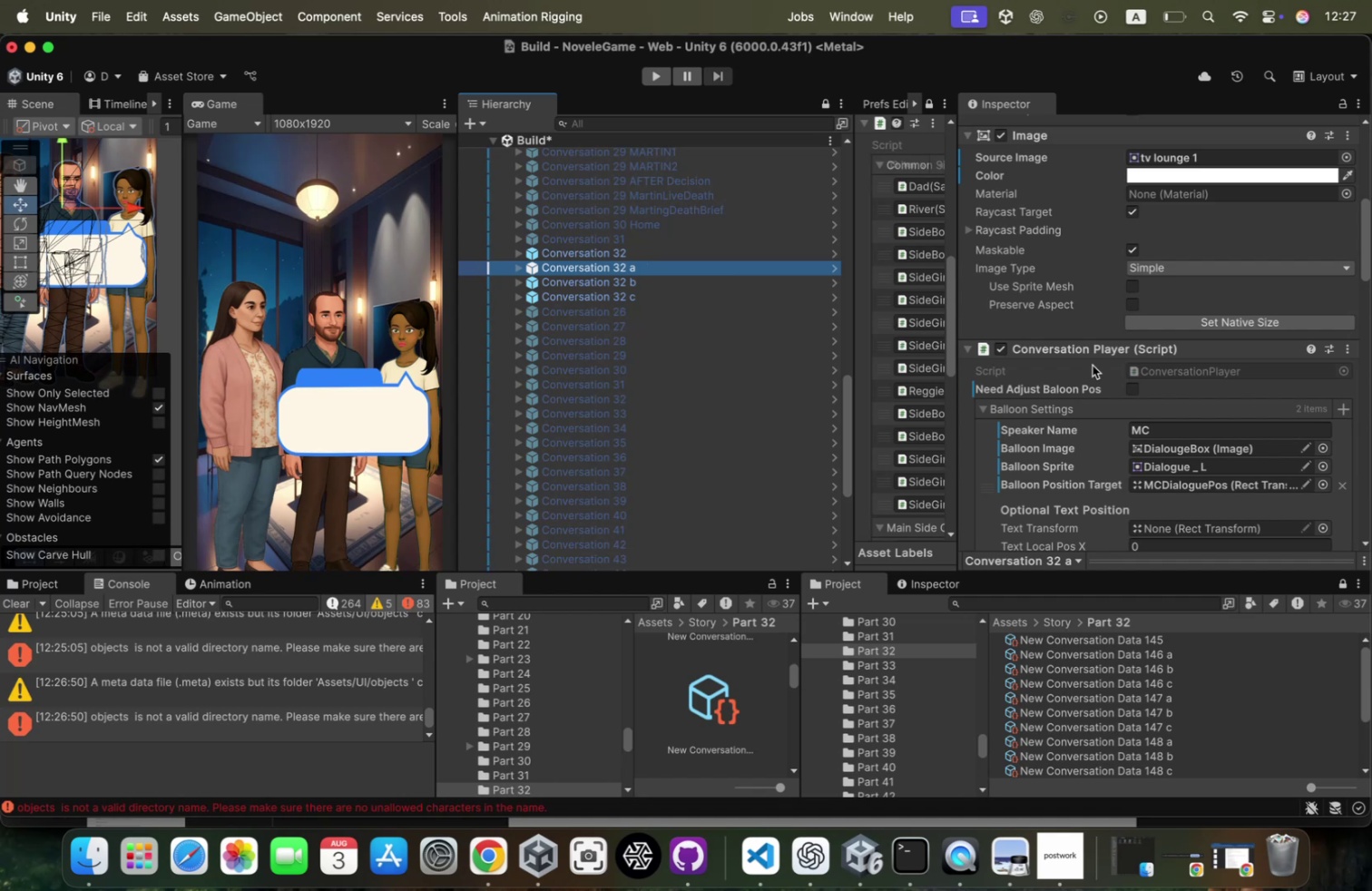 
scroll: coordinate [1093, 365], scroll_direction: down, amount: 2.0
 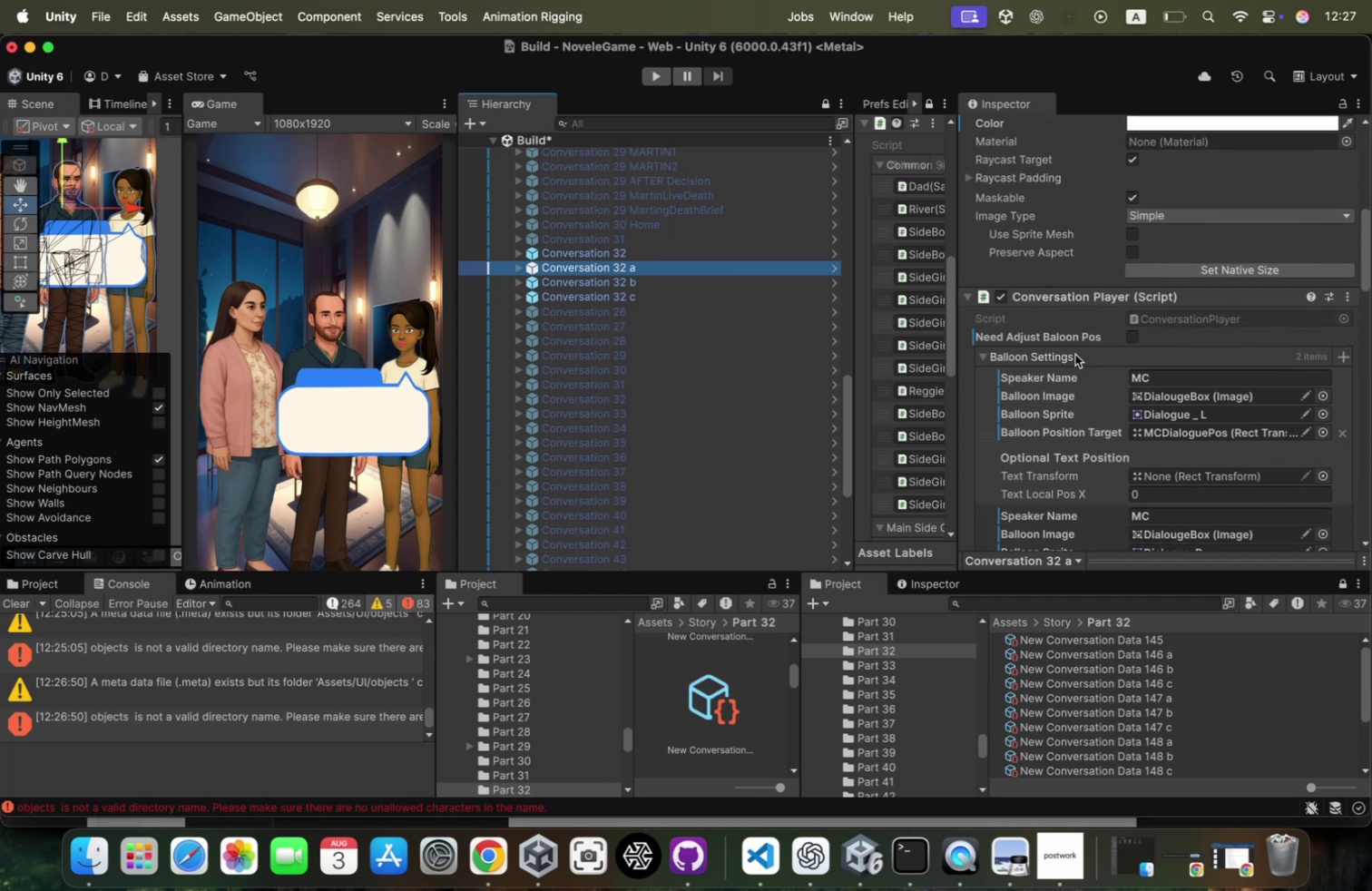 
left_click([1073, 355])
 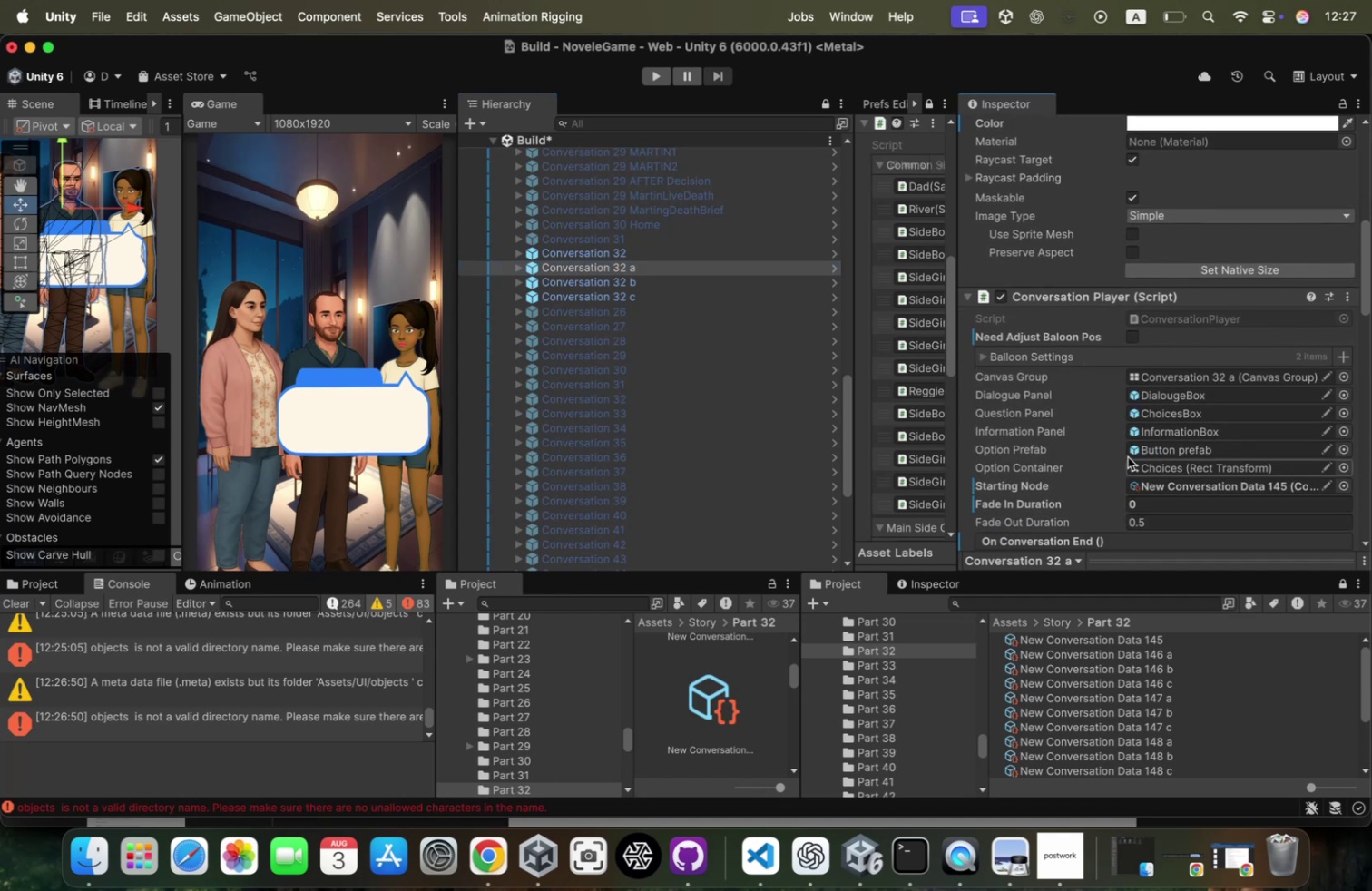 
scroll: coordinate [1128, 455], scroll_direction: down, amount: 3.0
 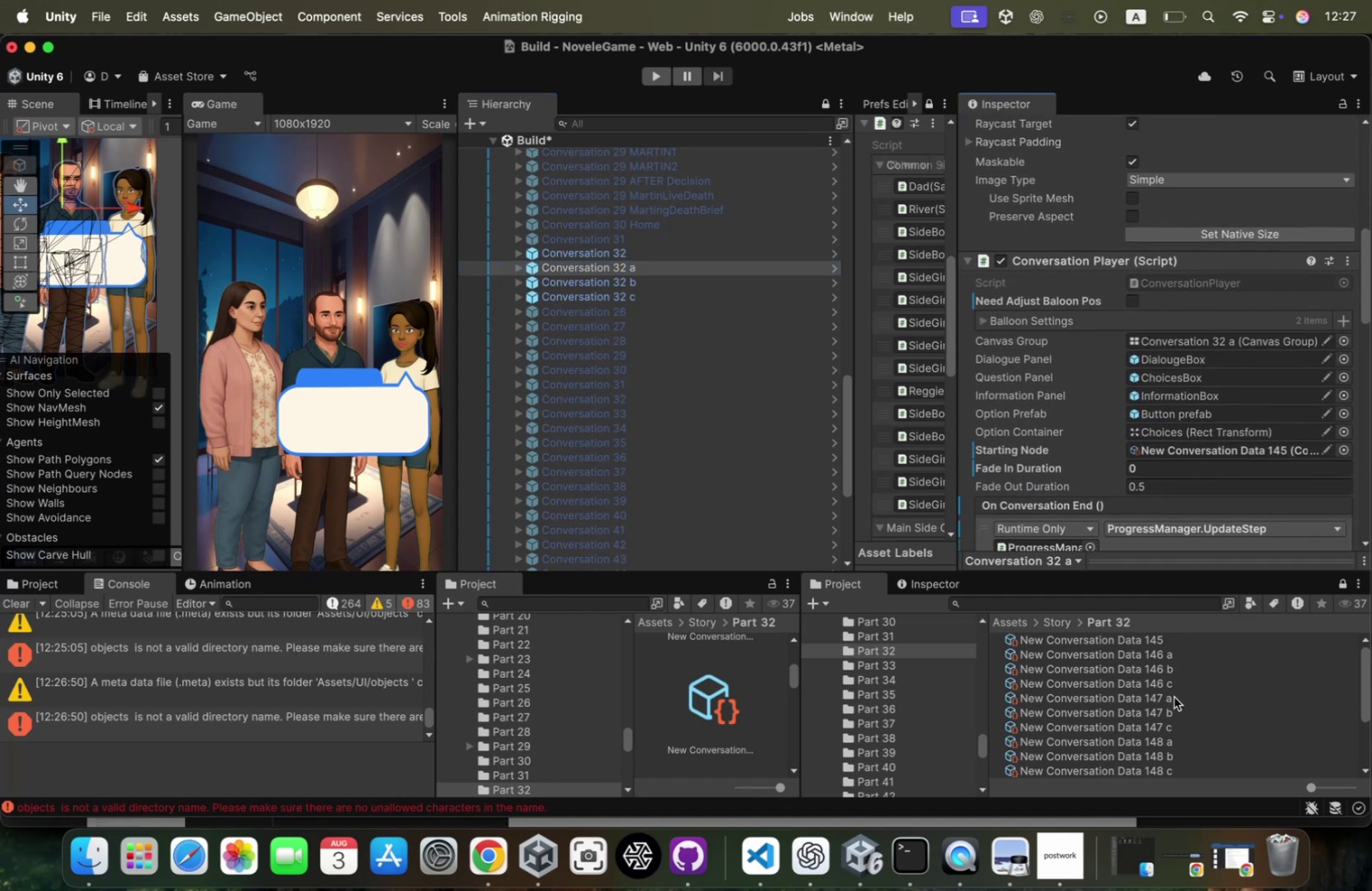 
left_click_drag(start_coordinate=[1171, 694], to_coordinate=[1217, 448])
 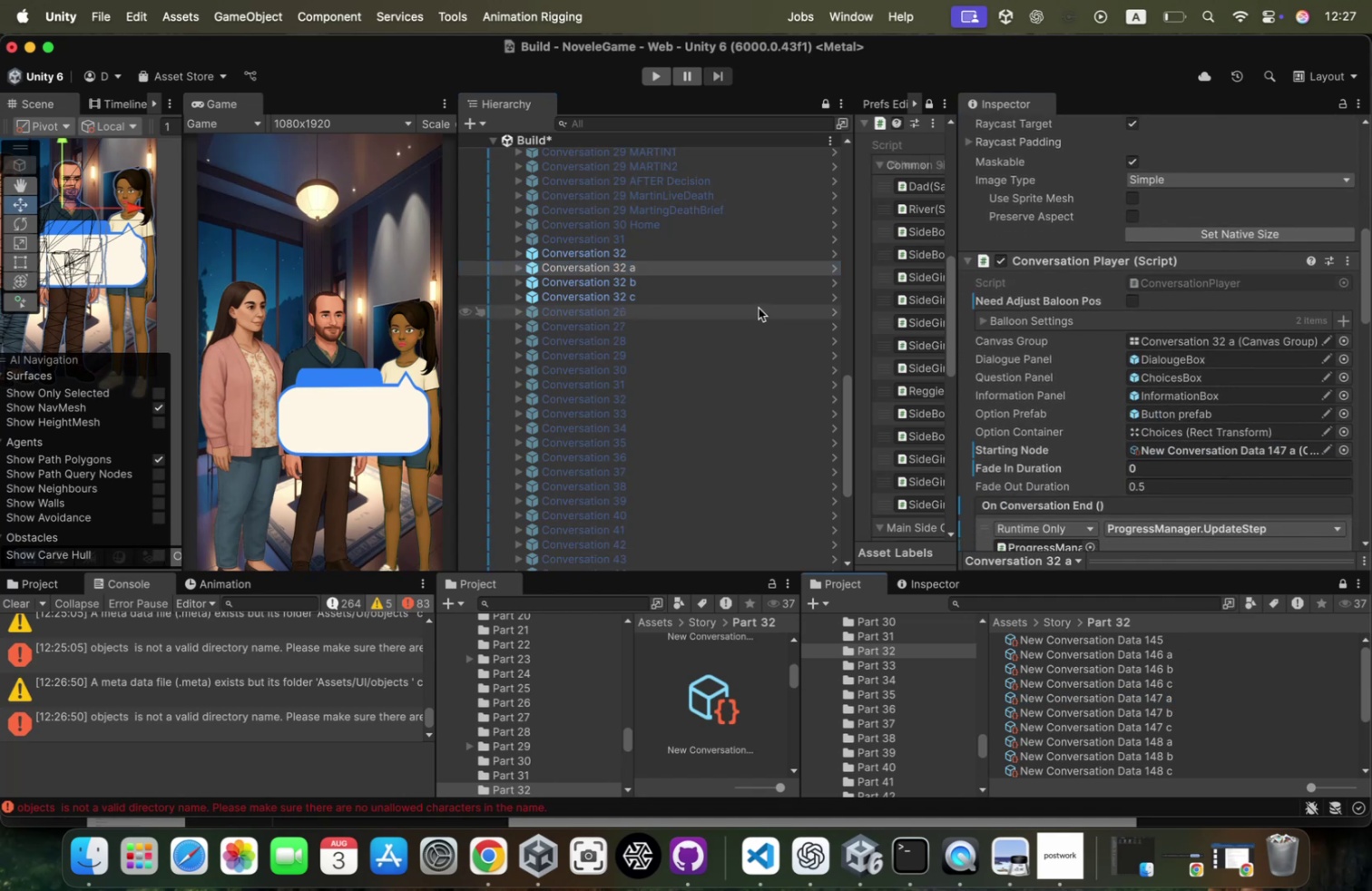 
left_click([746, 279])
 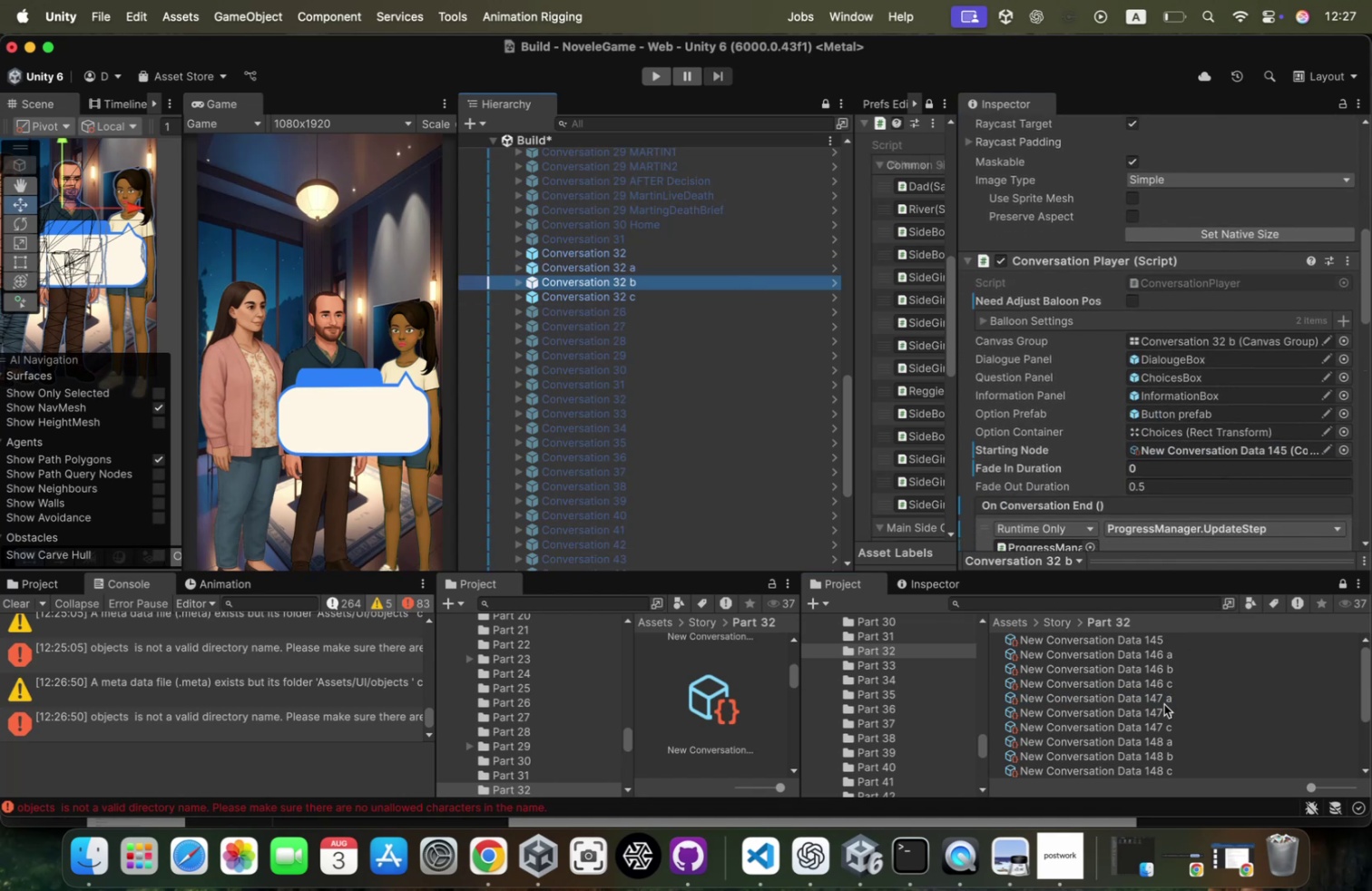 
left_click_drag(start_coordinate=[1161, 707], to_coordinate=[1230, 395])
 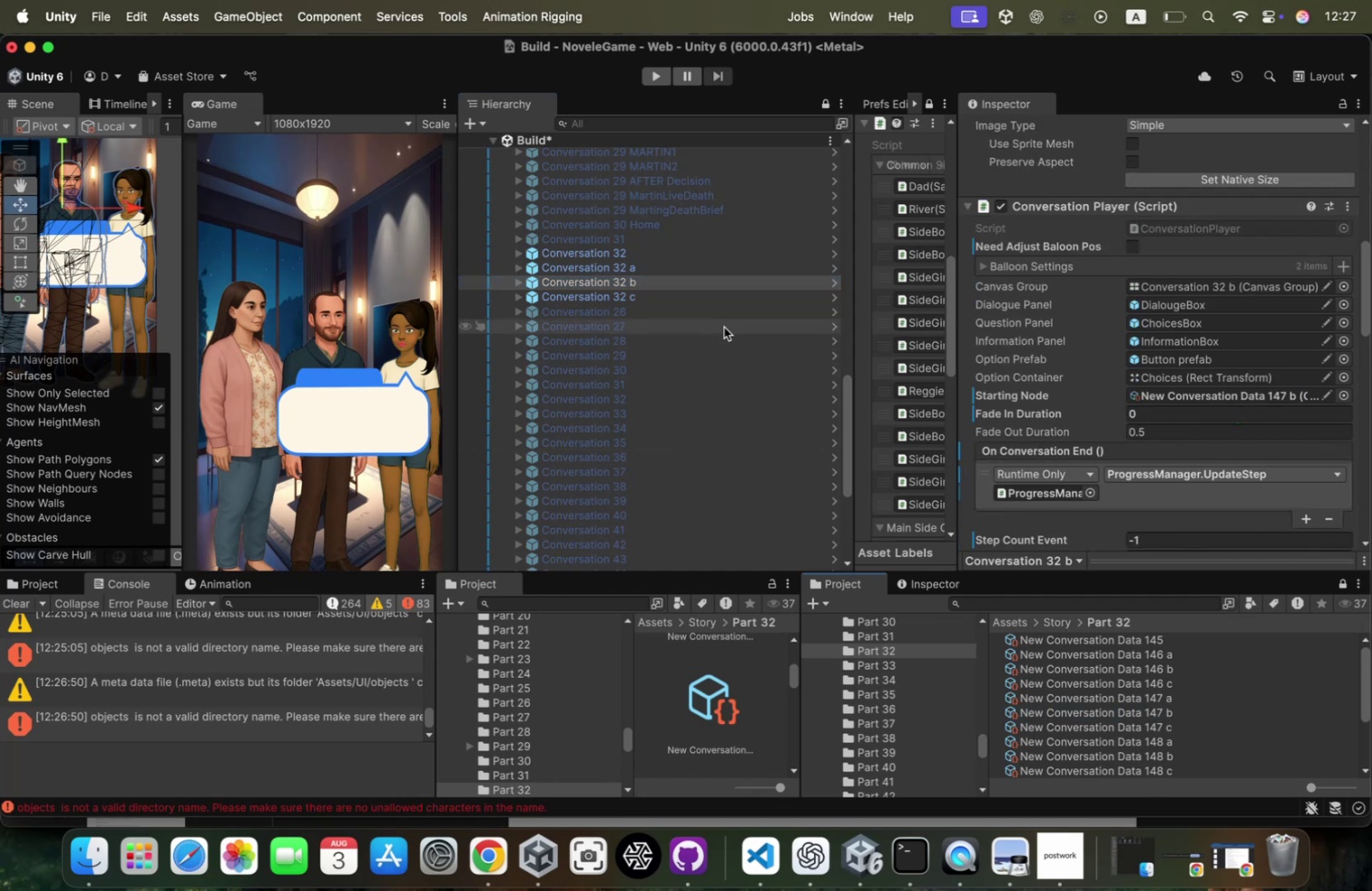 
left_click([724, 299])
 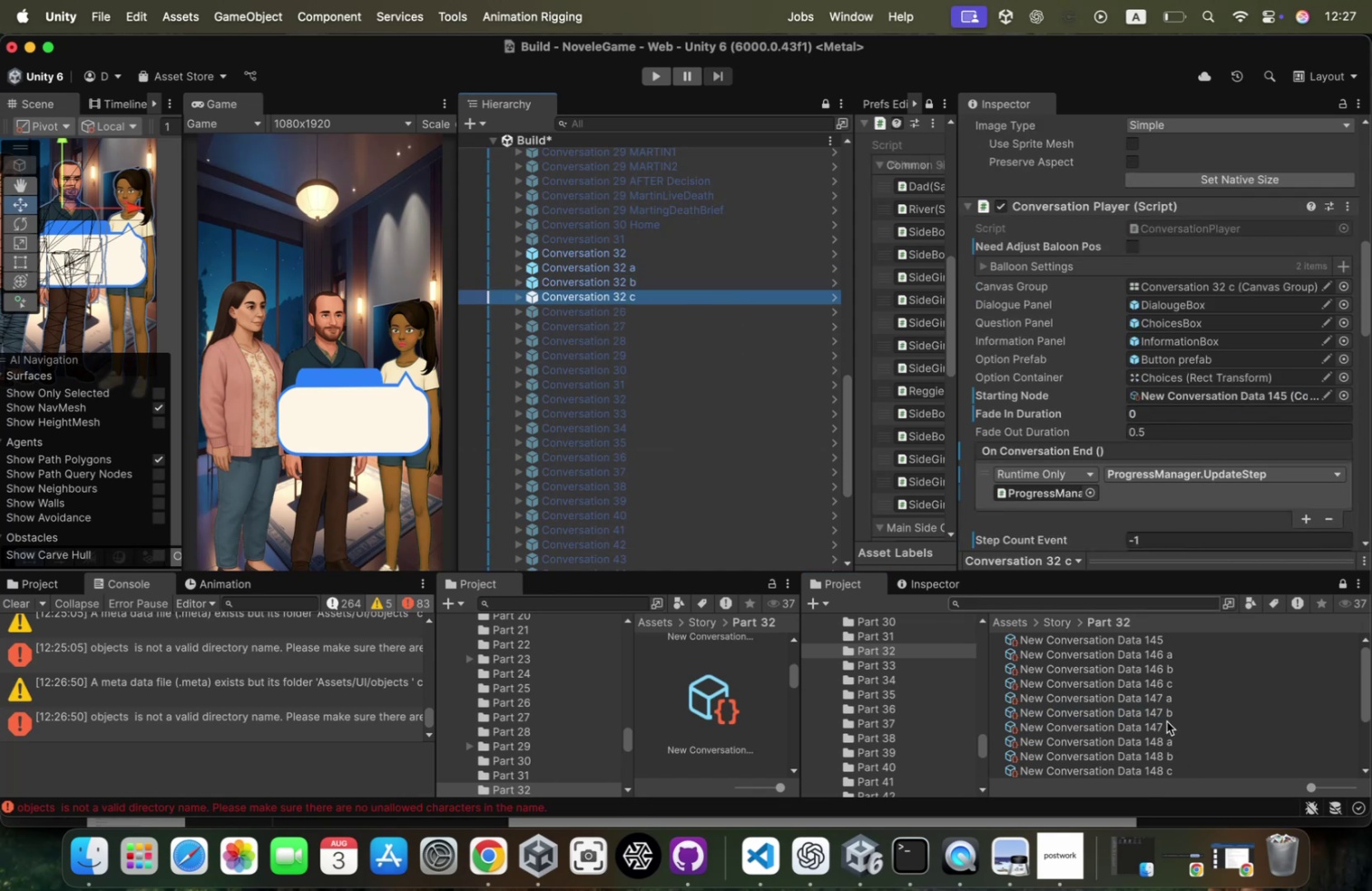 
left_click_drag(start_coordinate=[1166, 723], to_coordinate=[1238, 341])
 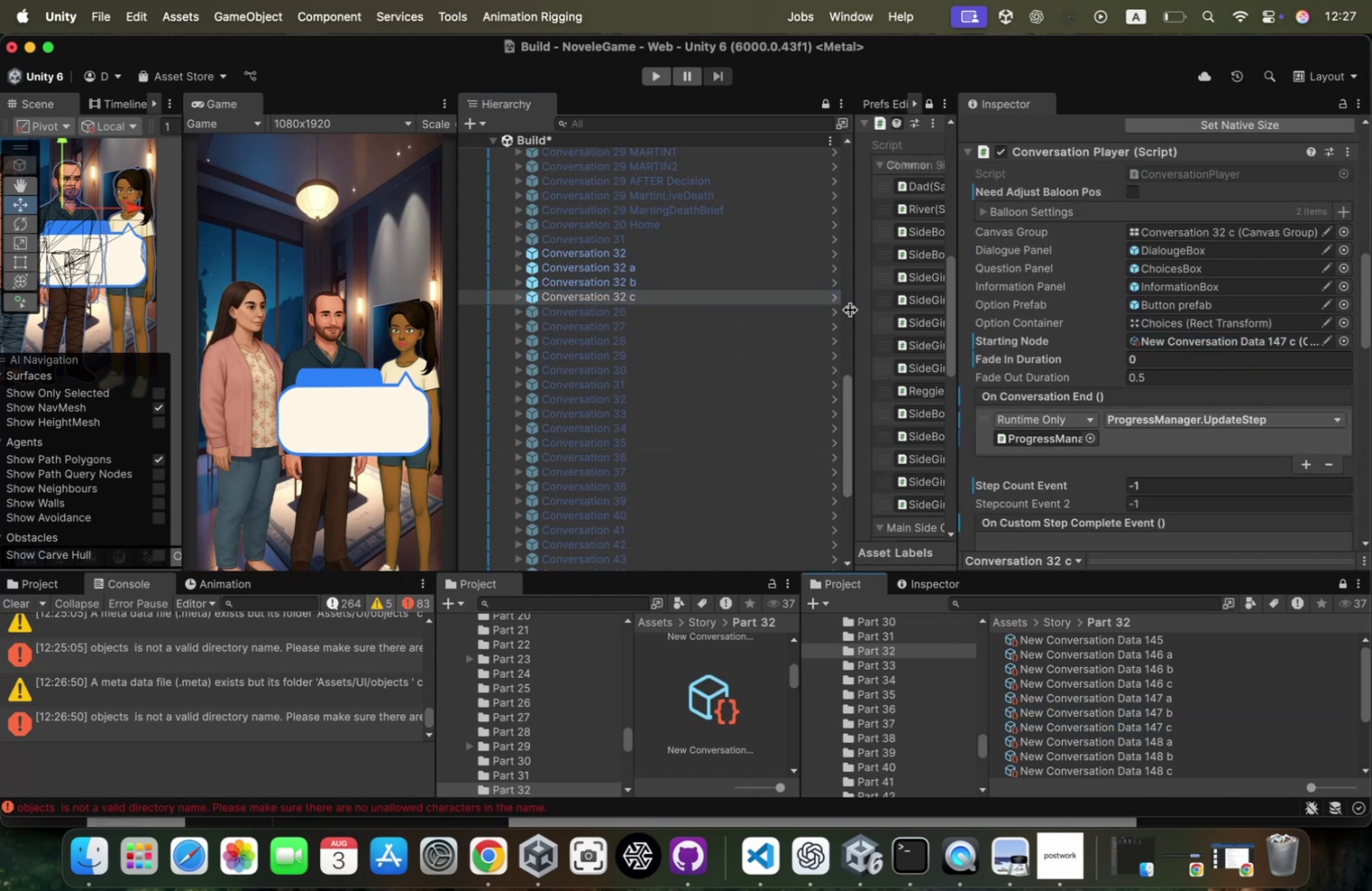 
hold_key(key=ShiftLeft, duration=1.11)
left_click([683, 259])
 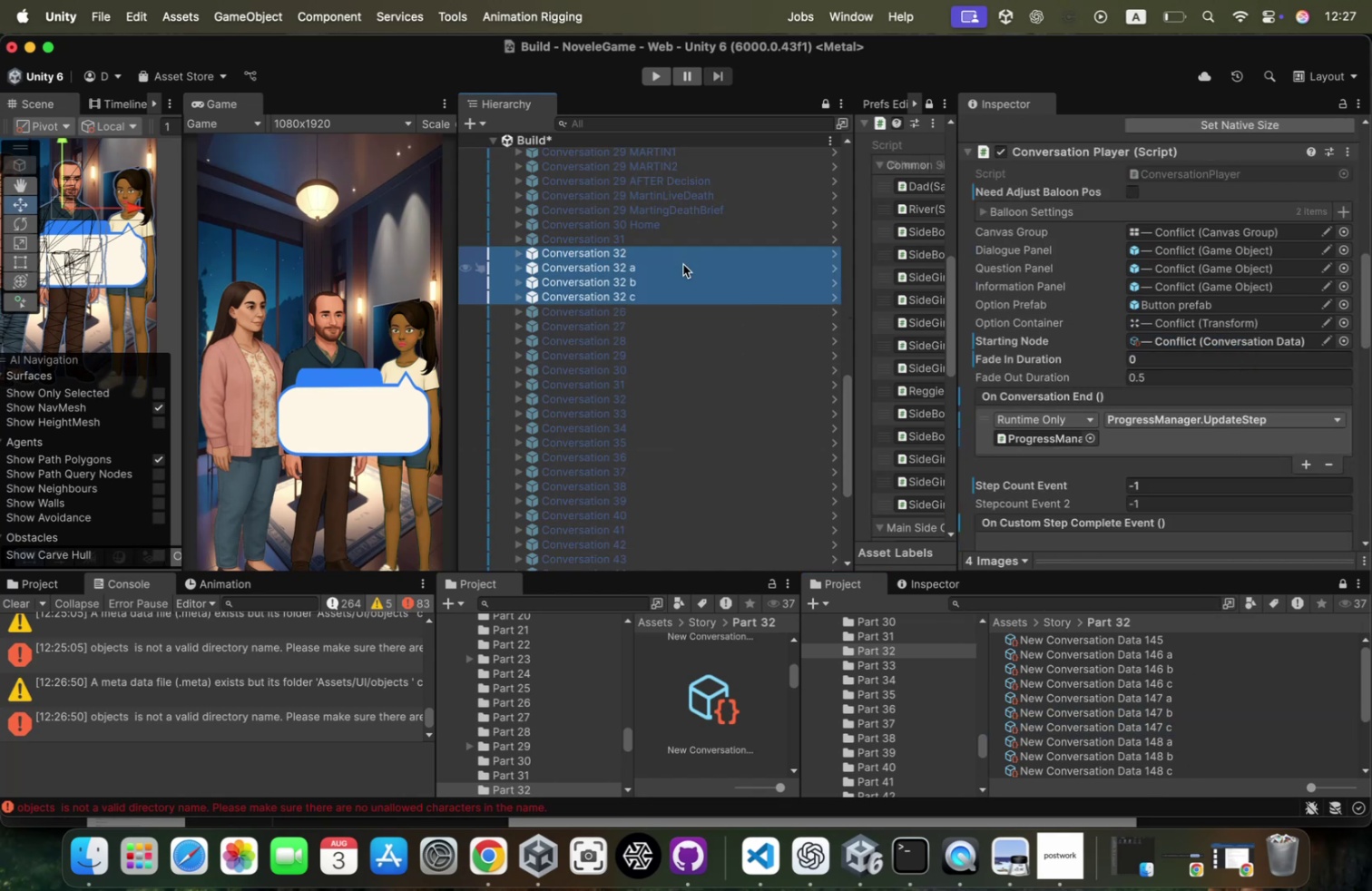 
left_click([683, 264])
 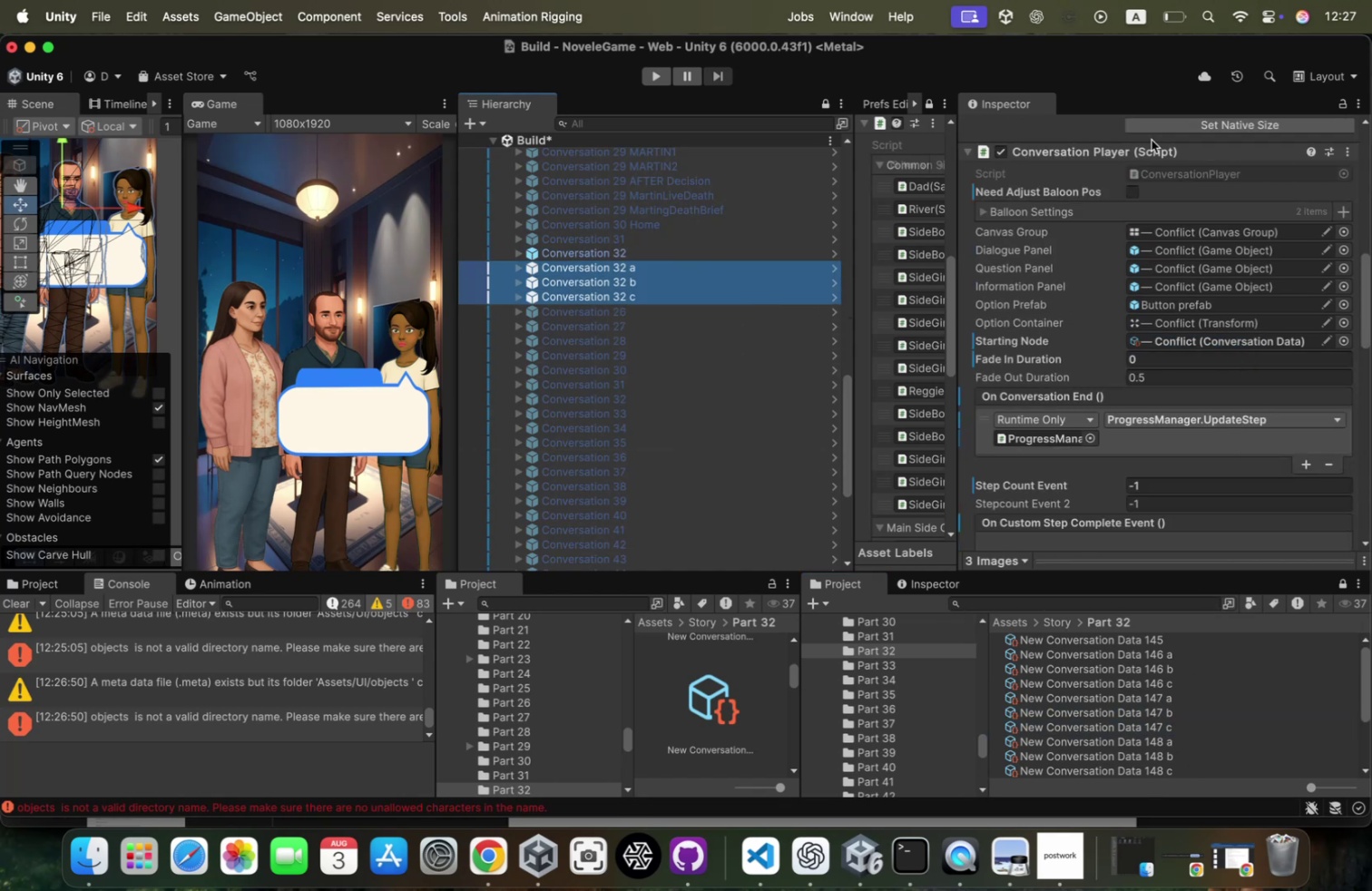 
scroll: coordinate [1053, 167], scroll_direction: up, amount: 82.0
 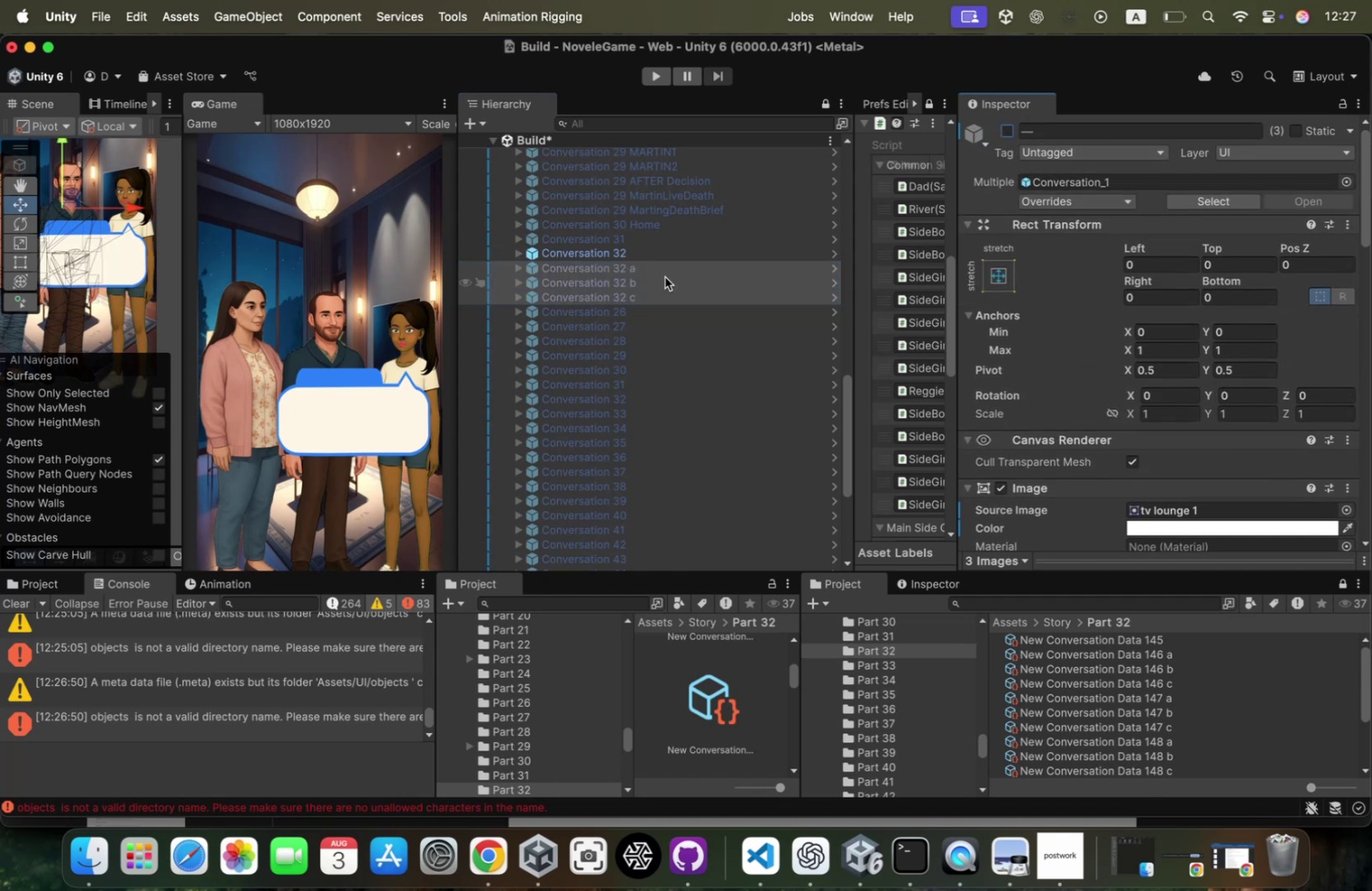 
left_click([668, 250])
 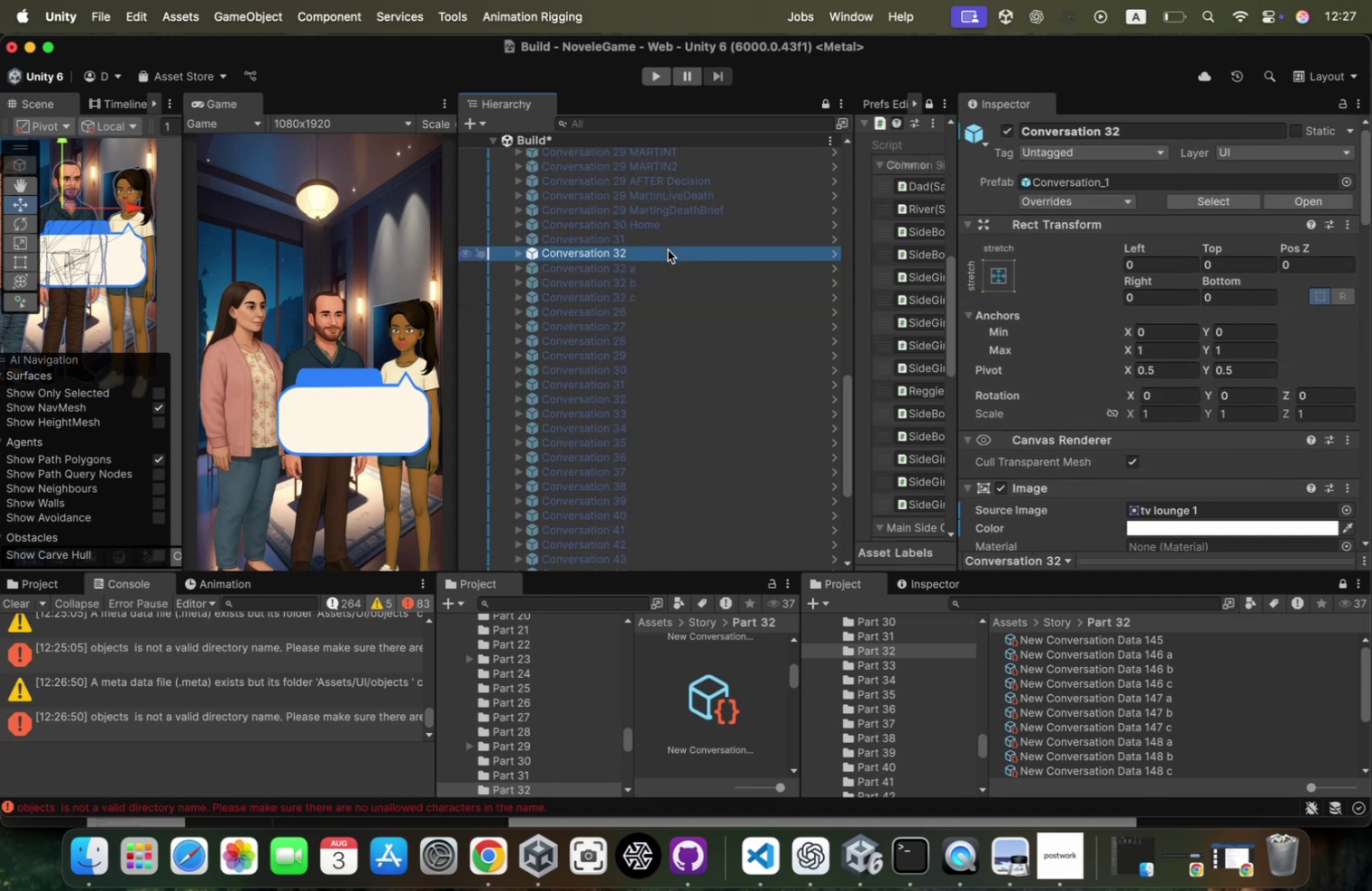 
key(ArrowRight)
 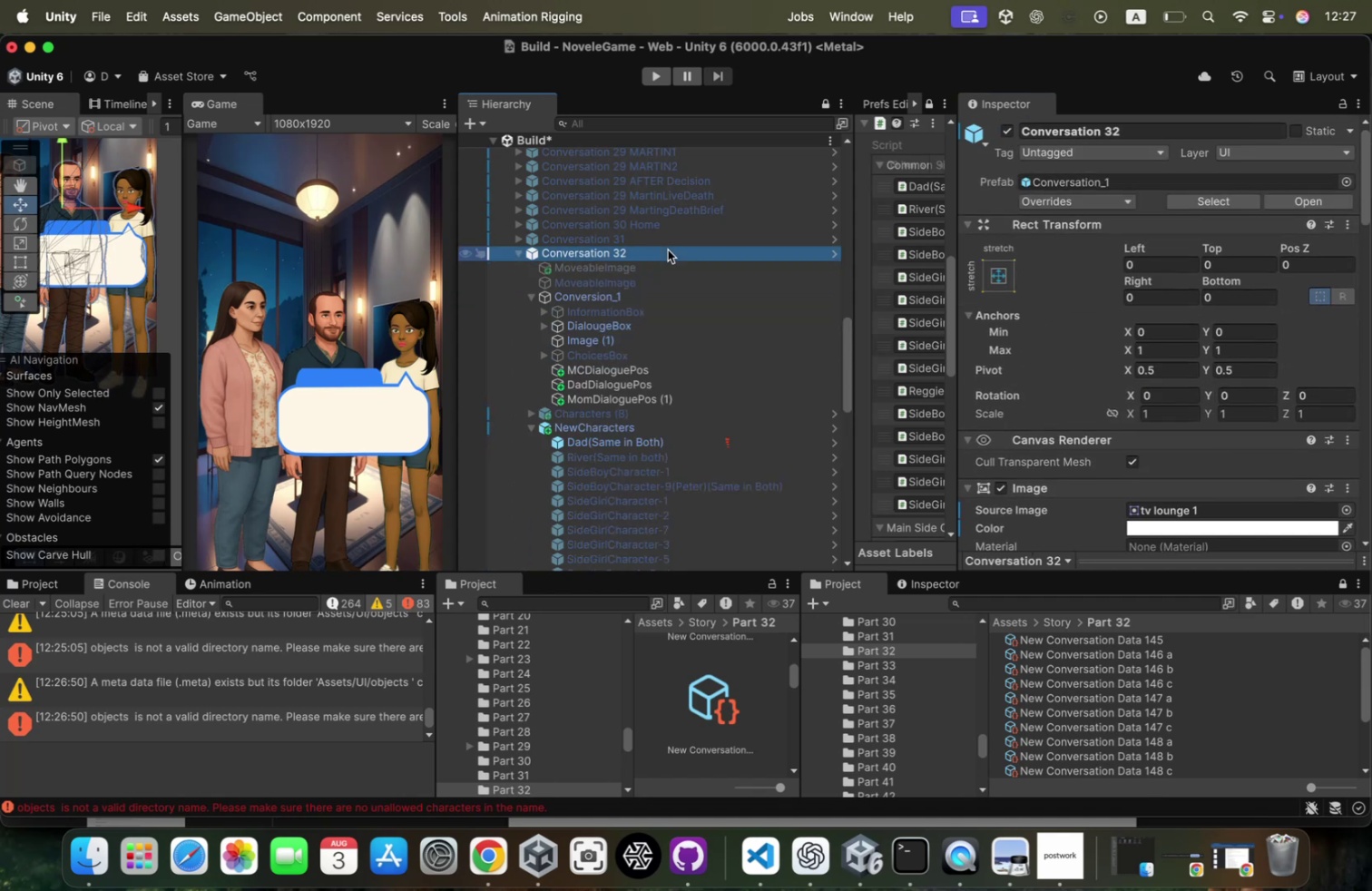 
key(ArrowDown)
 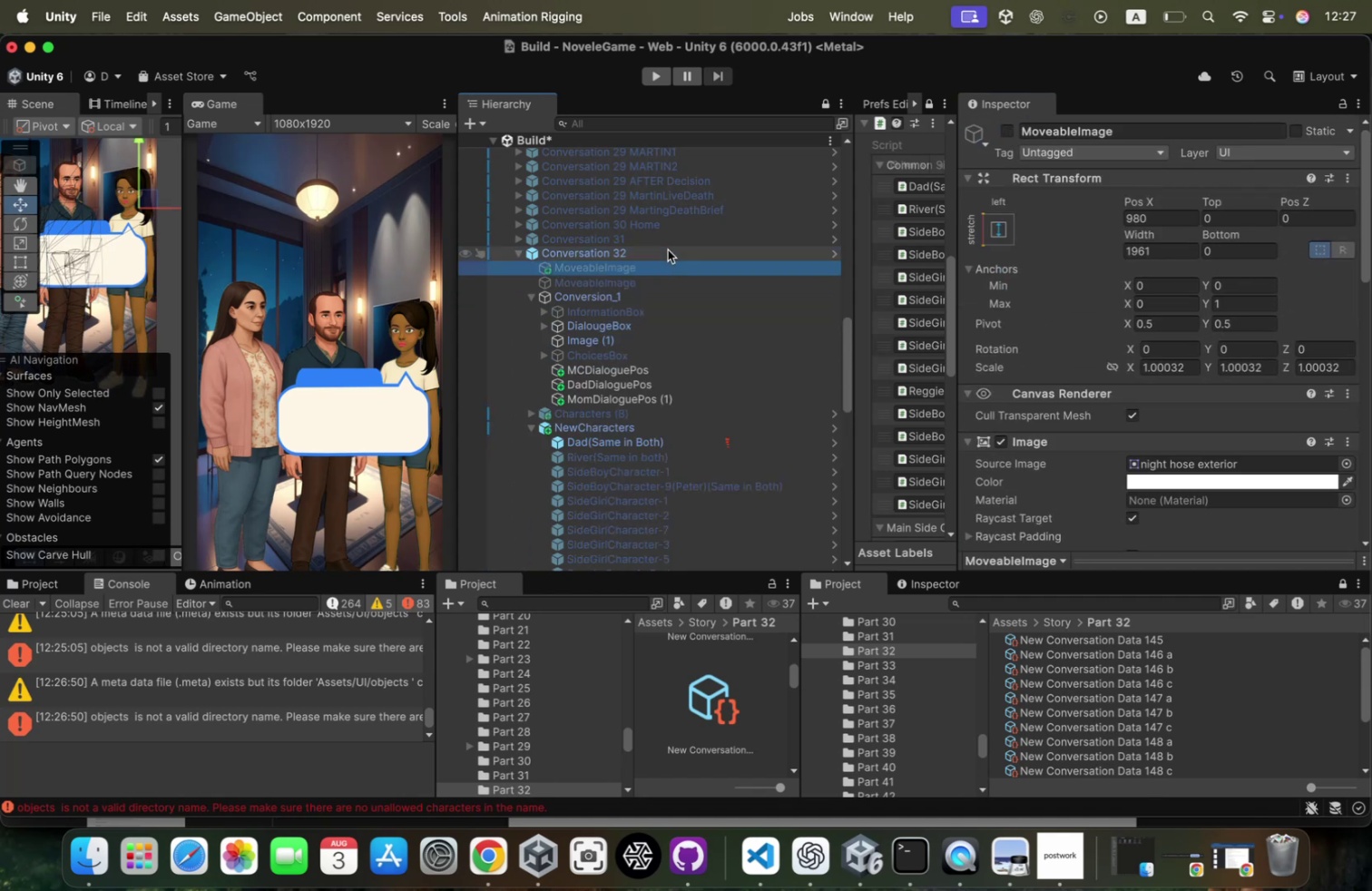 
key(ArrowUp)
 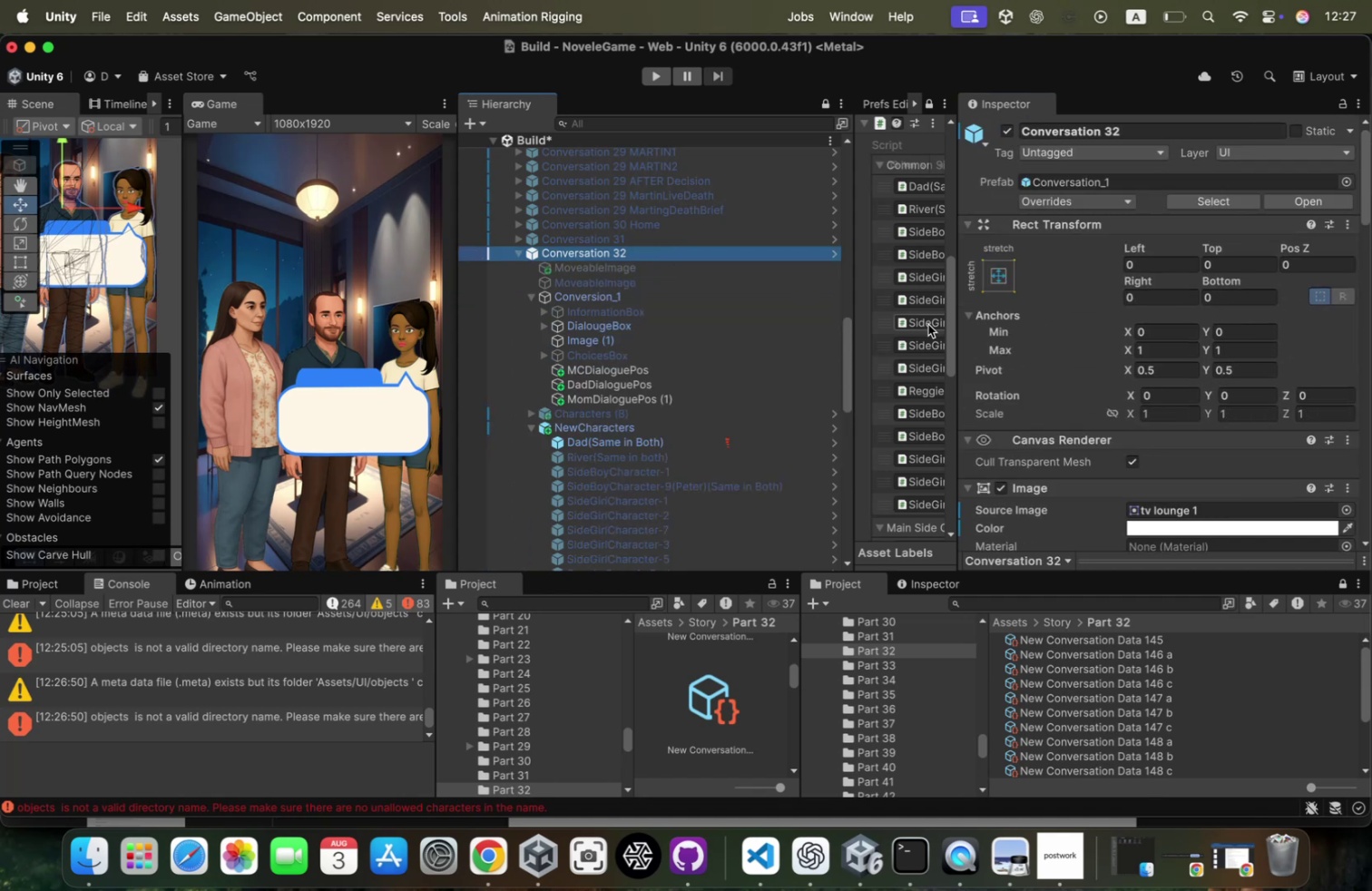 
scroll: coordinate [1210, 436], scroll_direction: down, amount: 138.0
 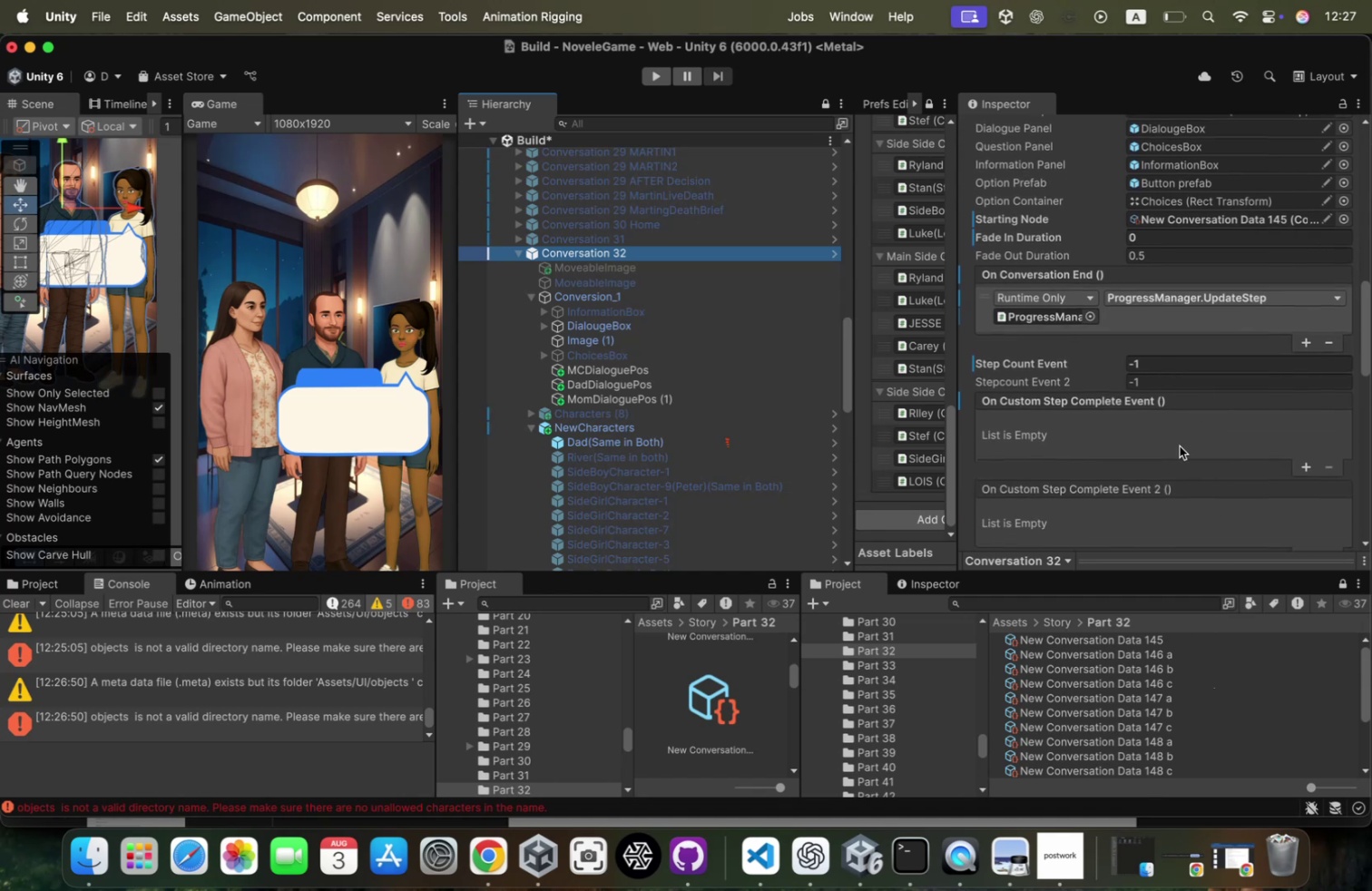 
left_click([1178, 655])
 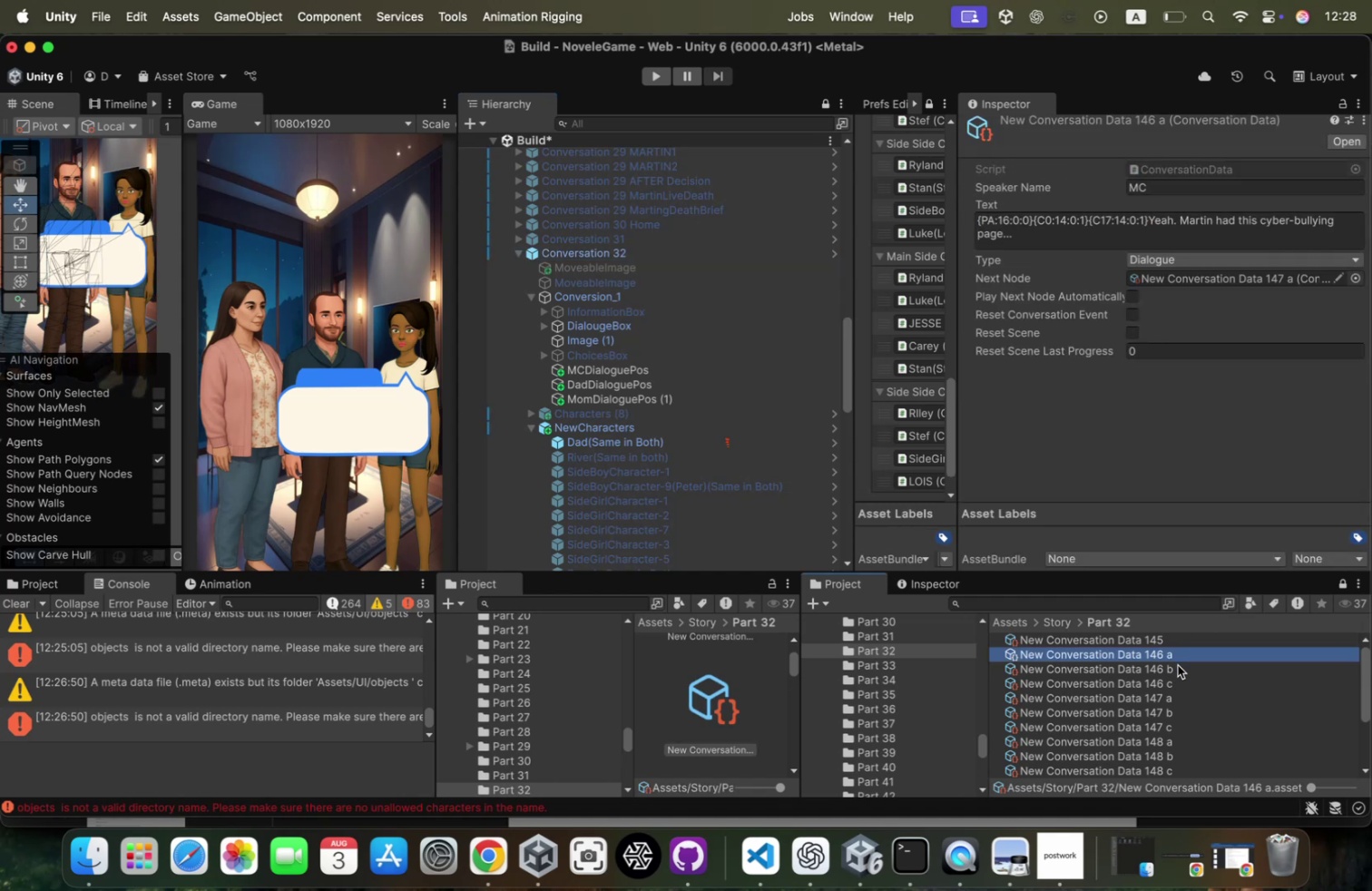 
hold_key(key=ShiftLeft, duration=0.97)
left_click([1179, 677])
 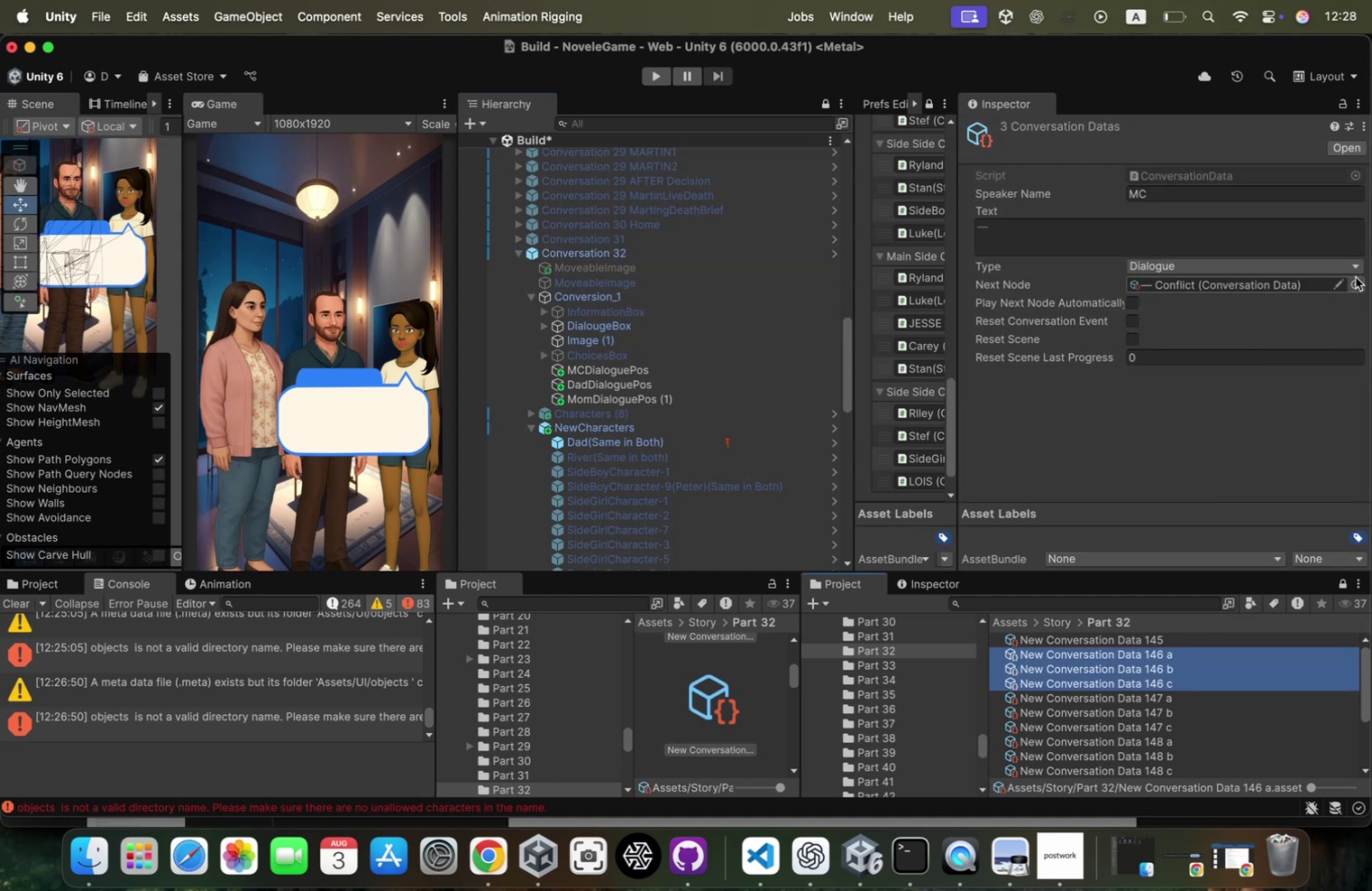 
left_click([1350, 284])
 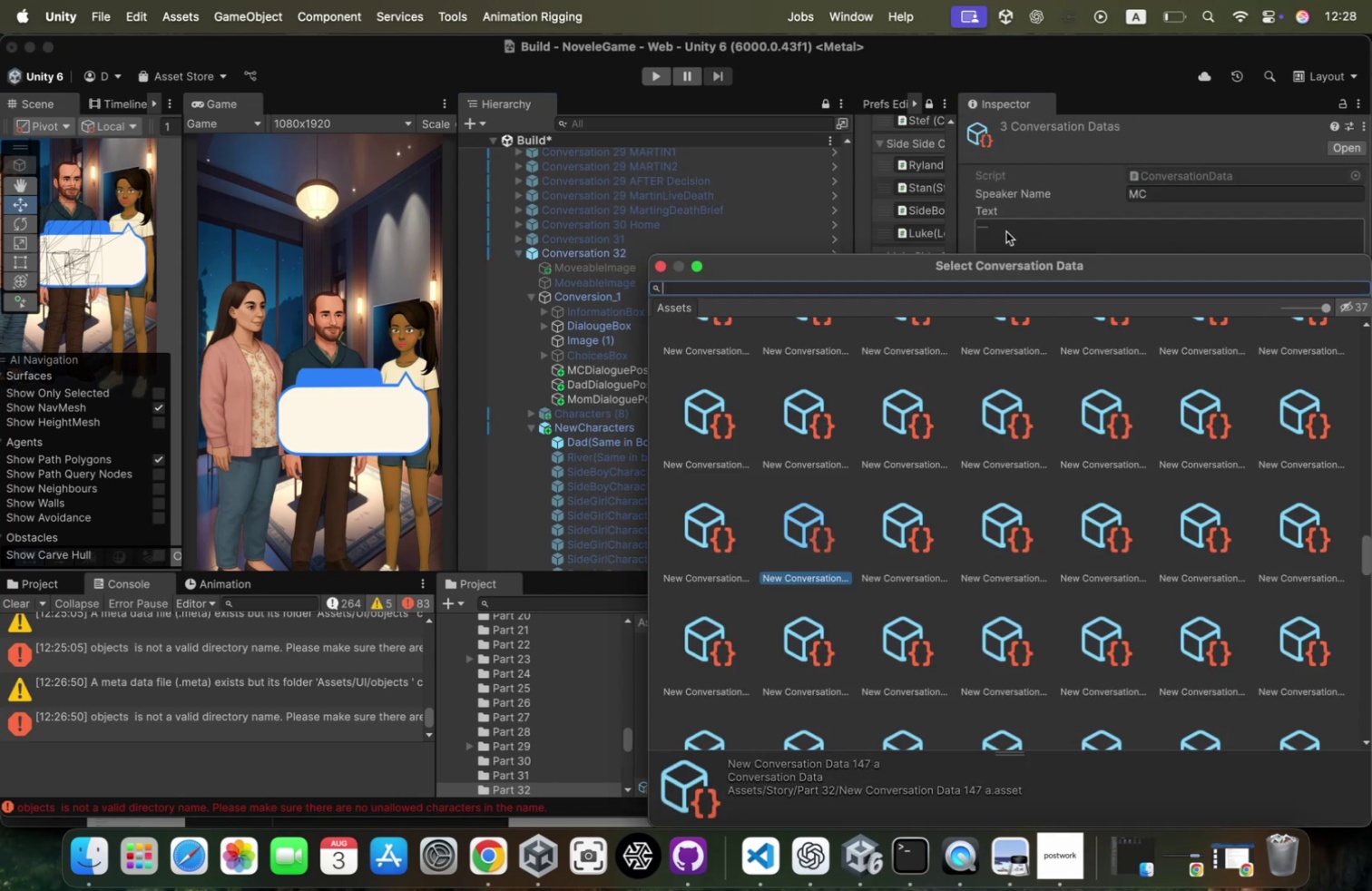 
type(none)
 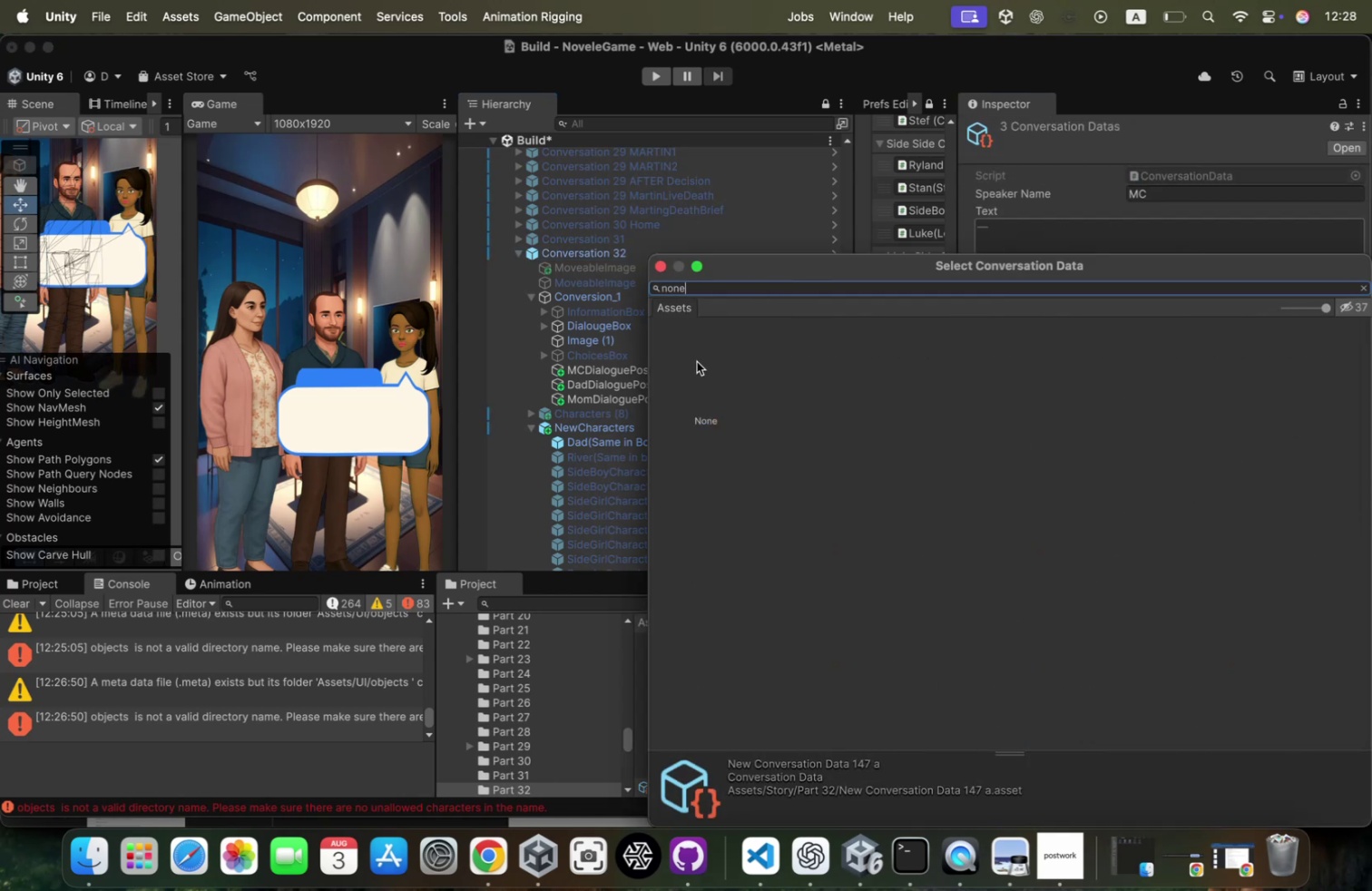 
double_click([697, 363])
 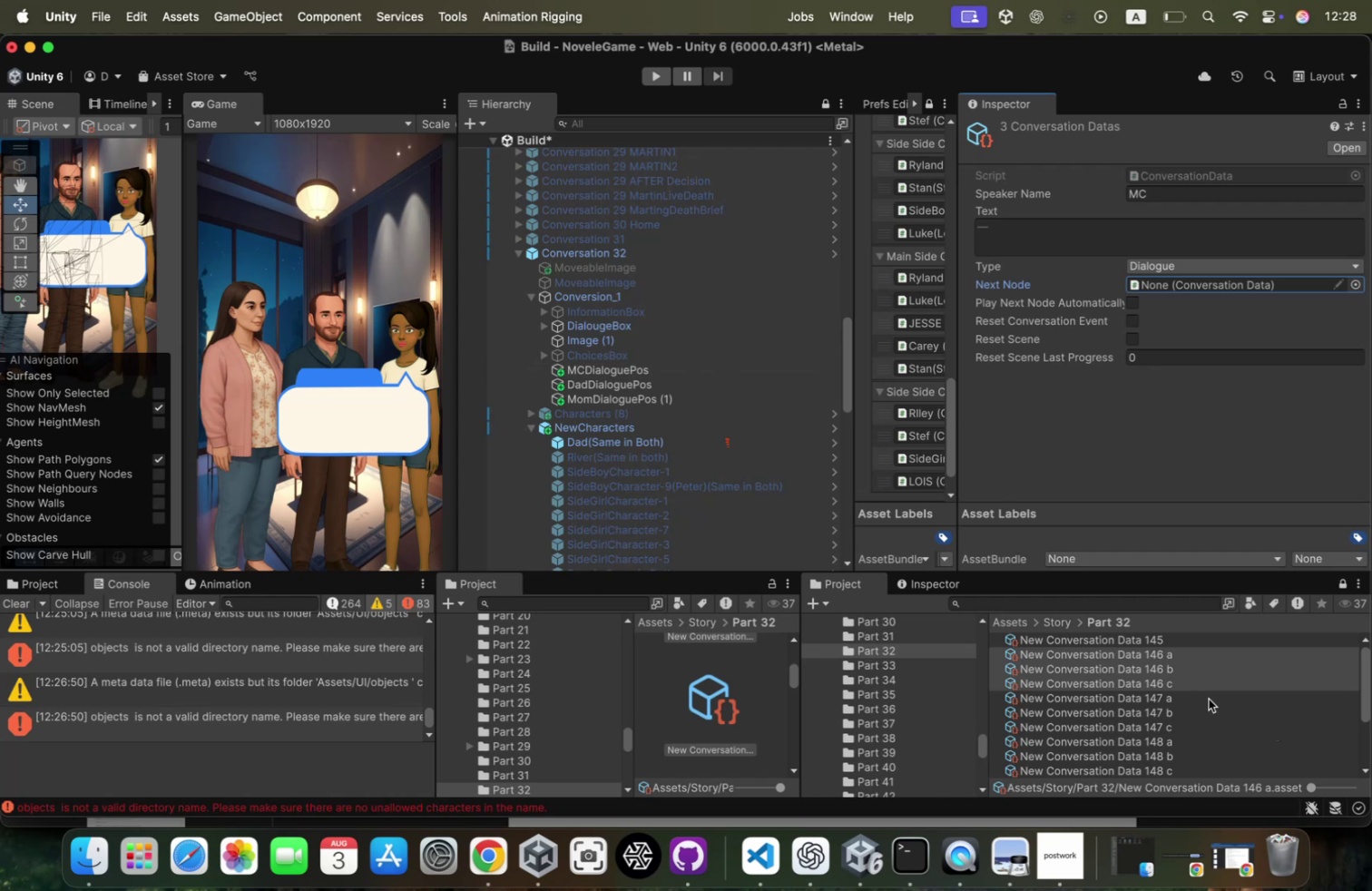 
left_click([1201, 699])
 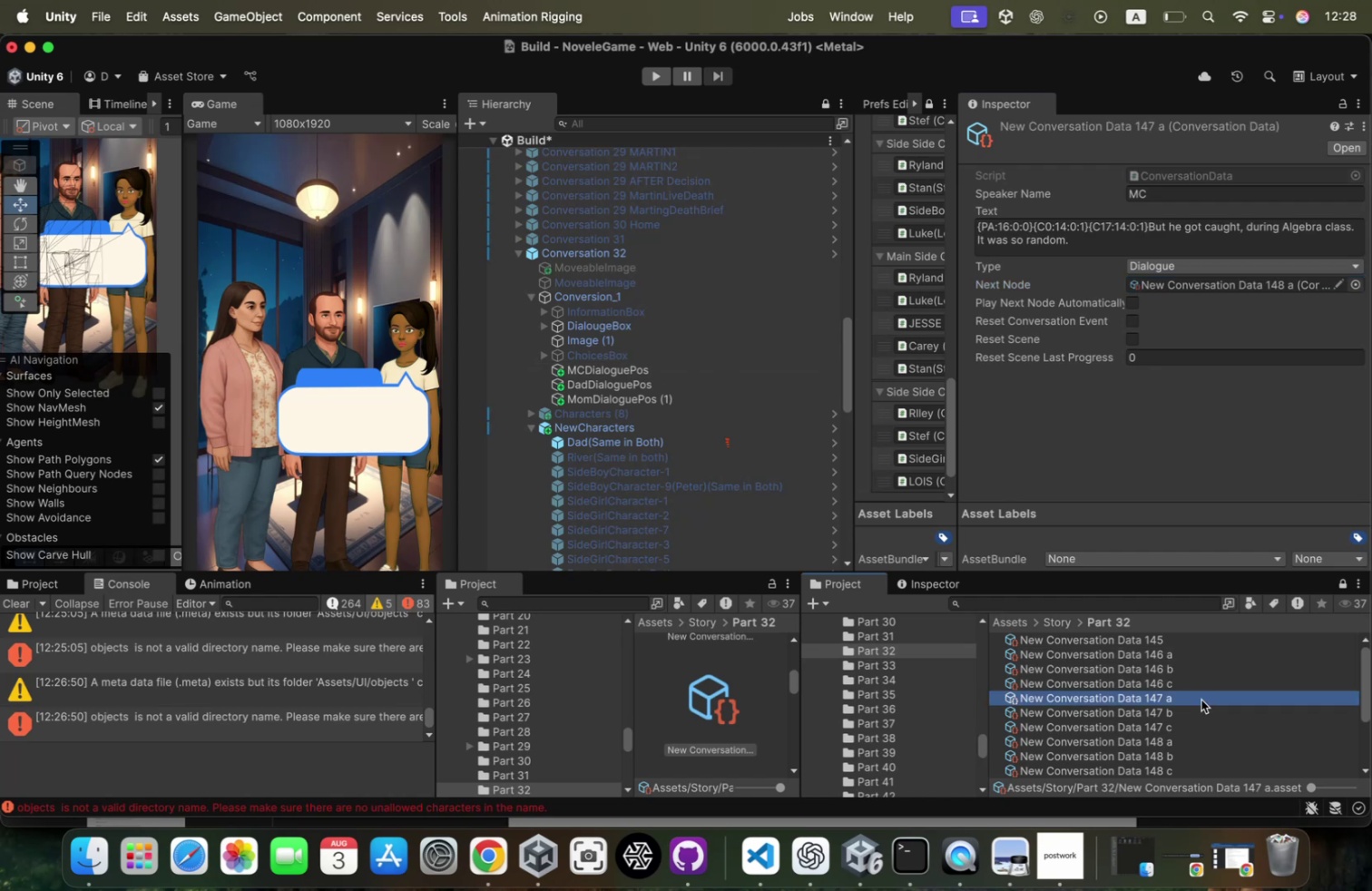 
key(ArrowDown)
 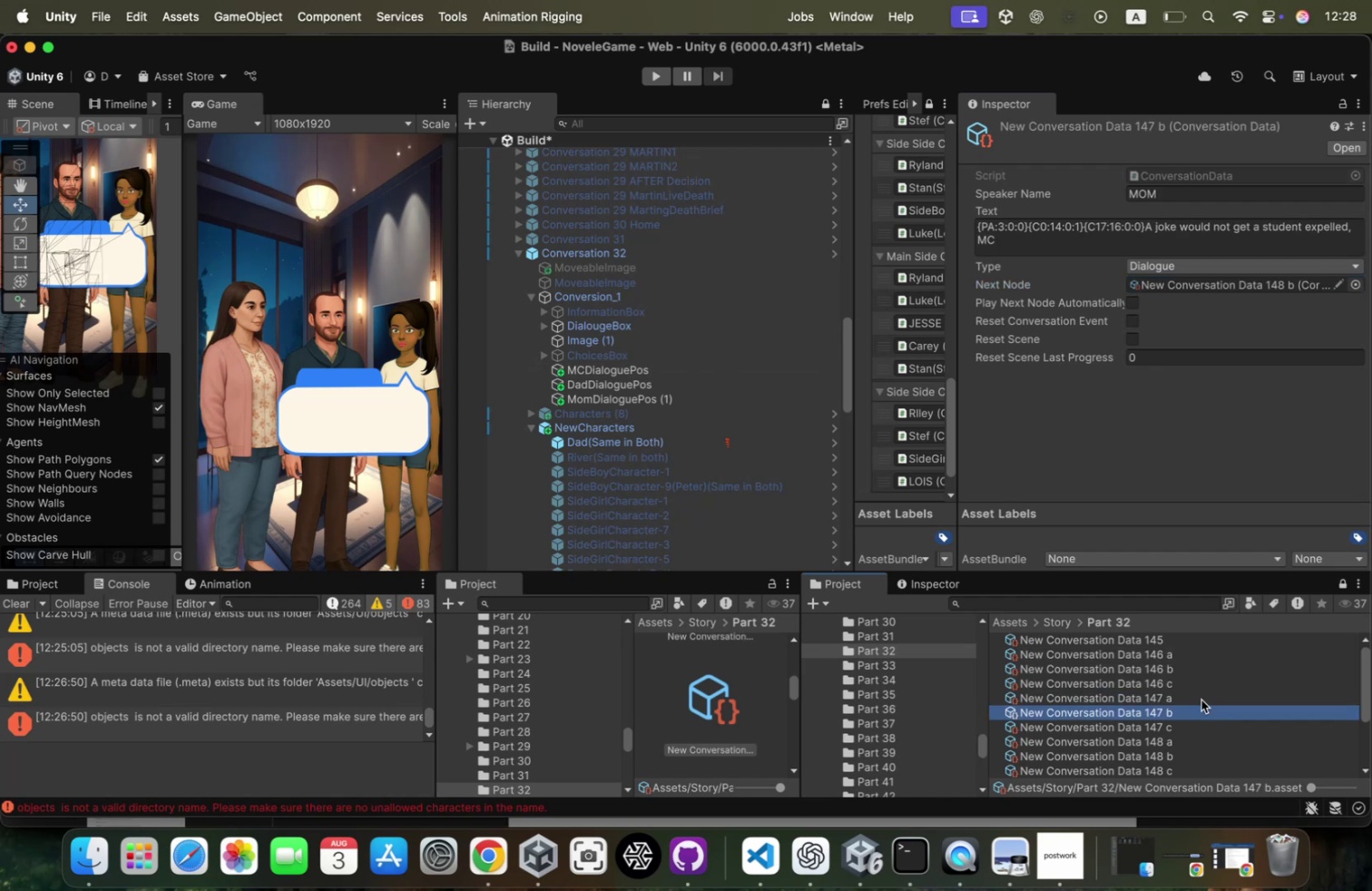 
key(ArrowDown)
 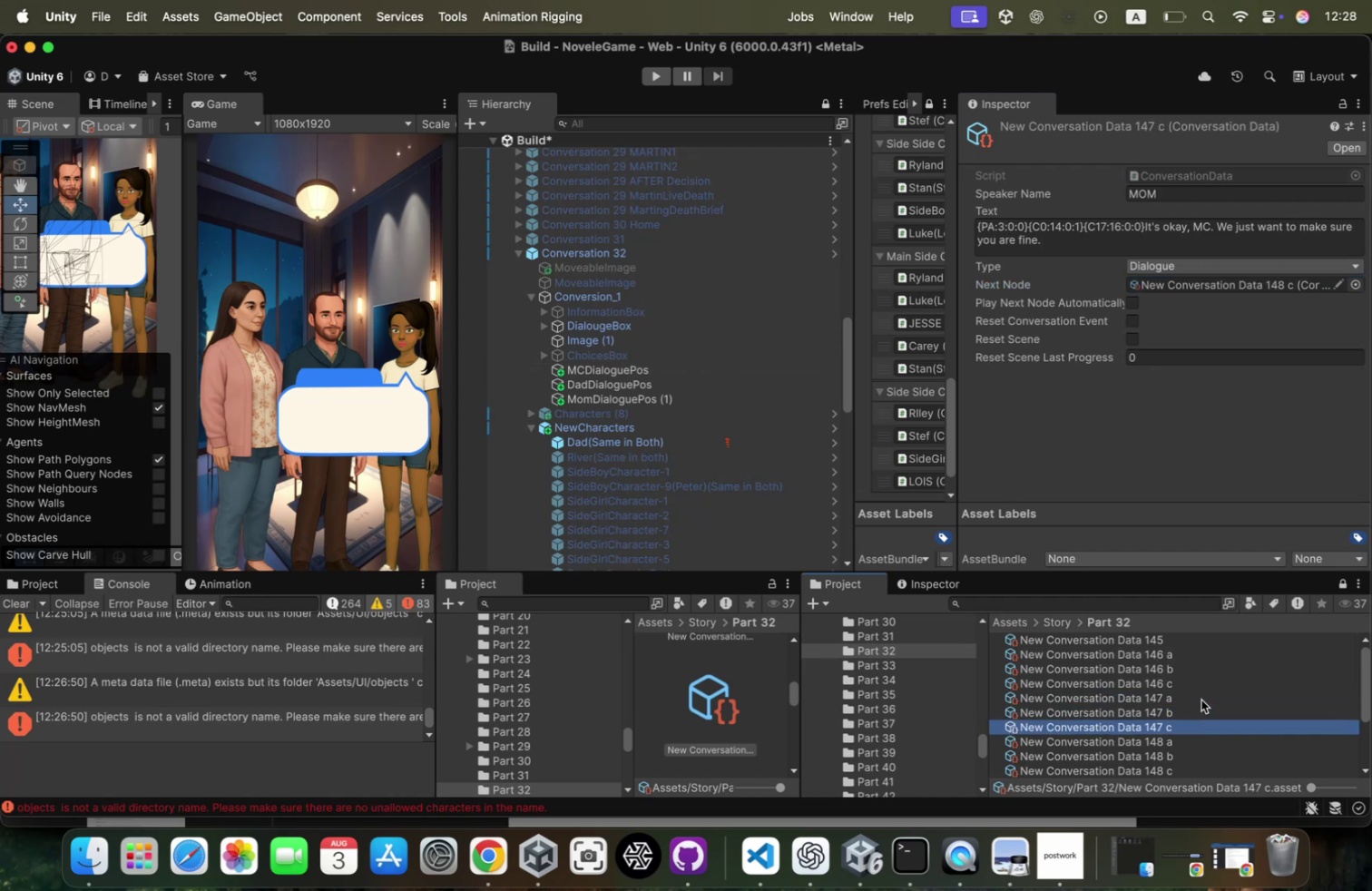 
key(ArrowUp)
 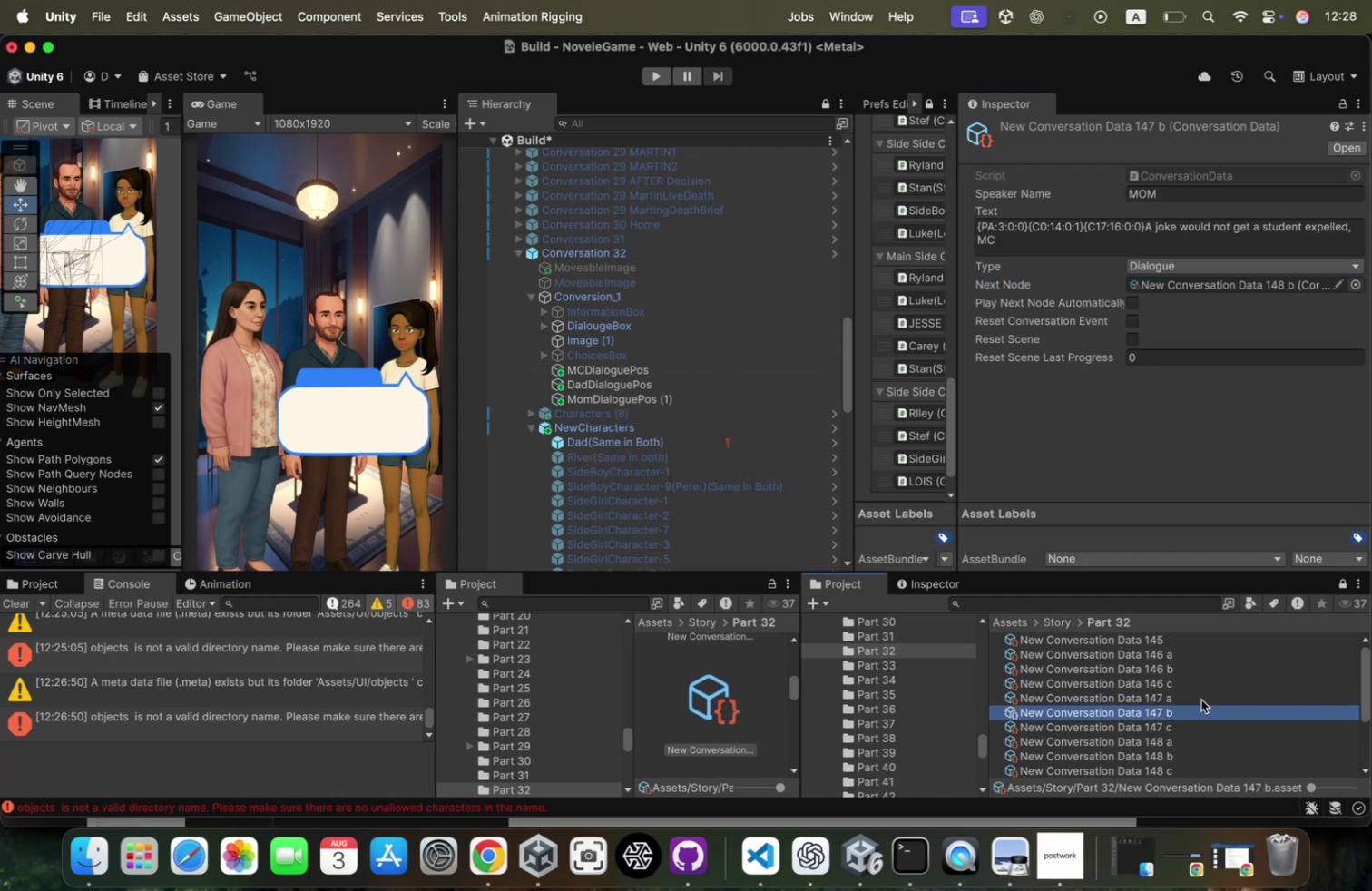 
key(ArrowUp)
 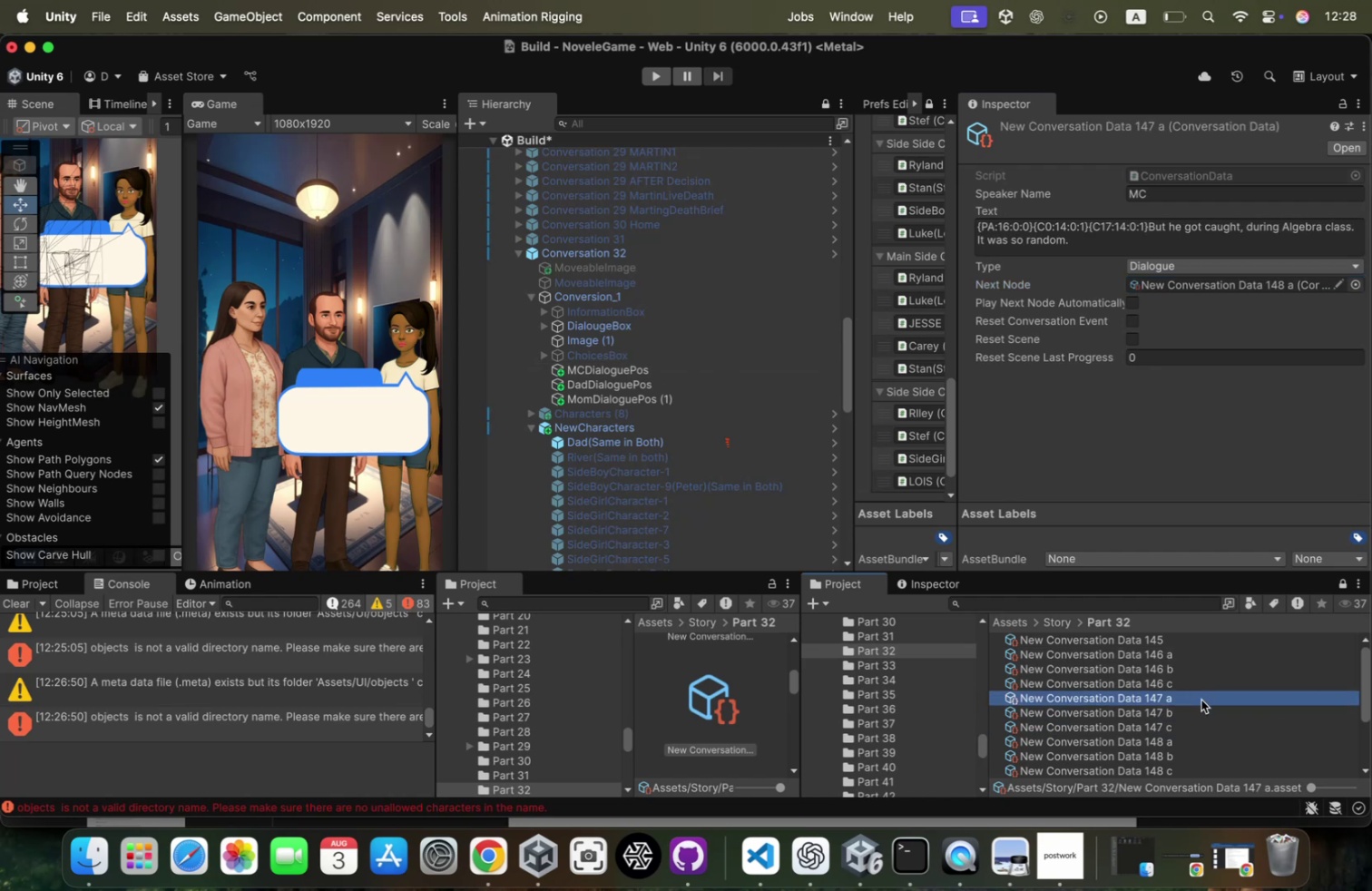 
key(ArrowDown)
 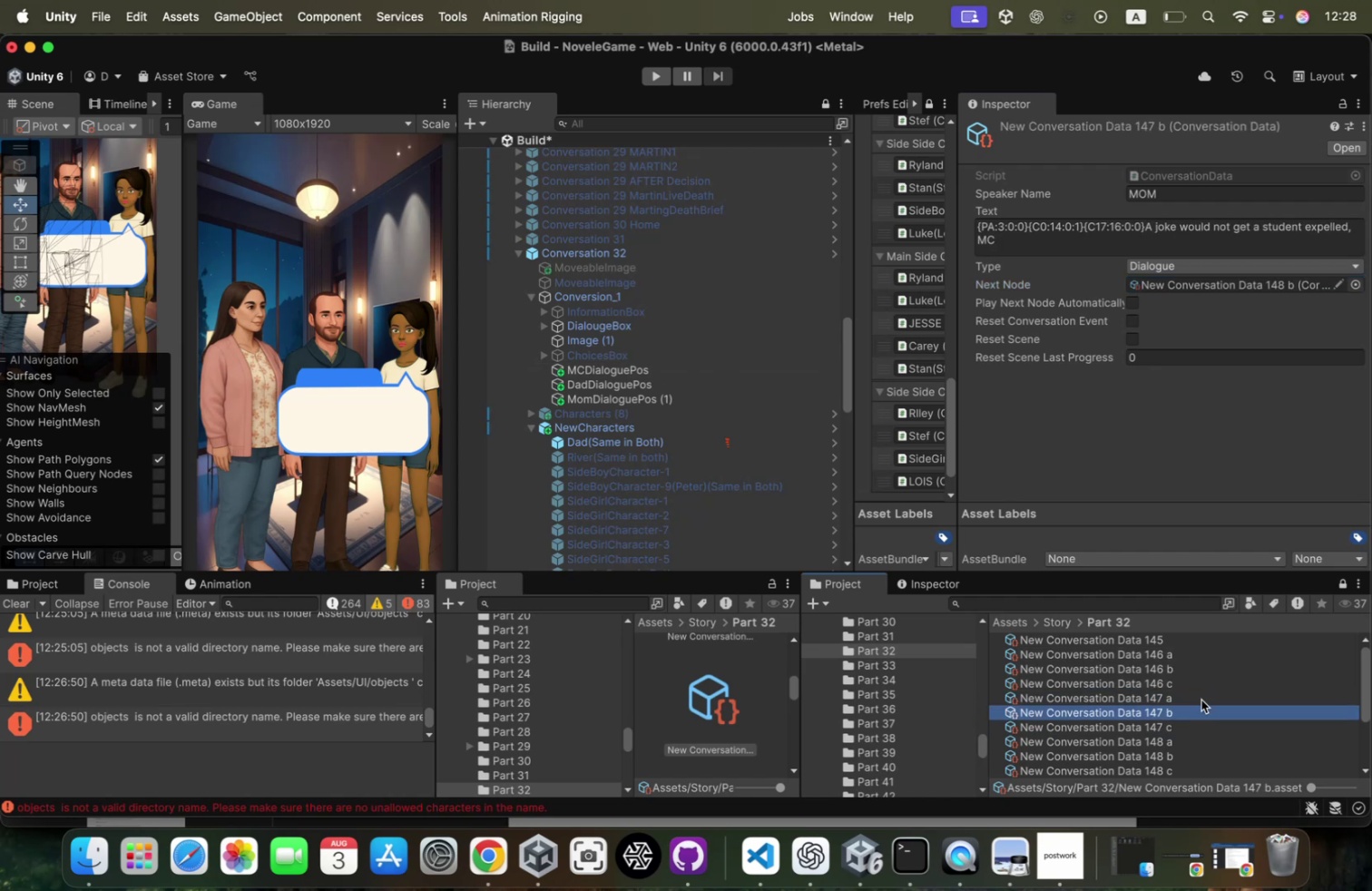 
key(ArrowDown)
 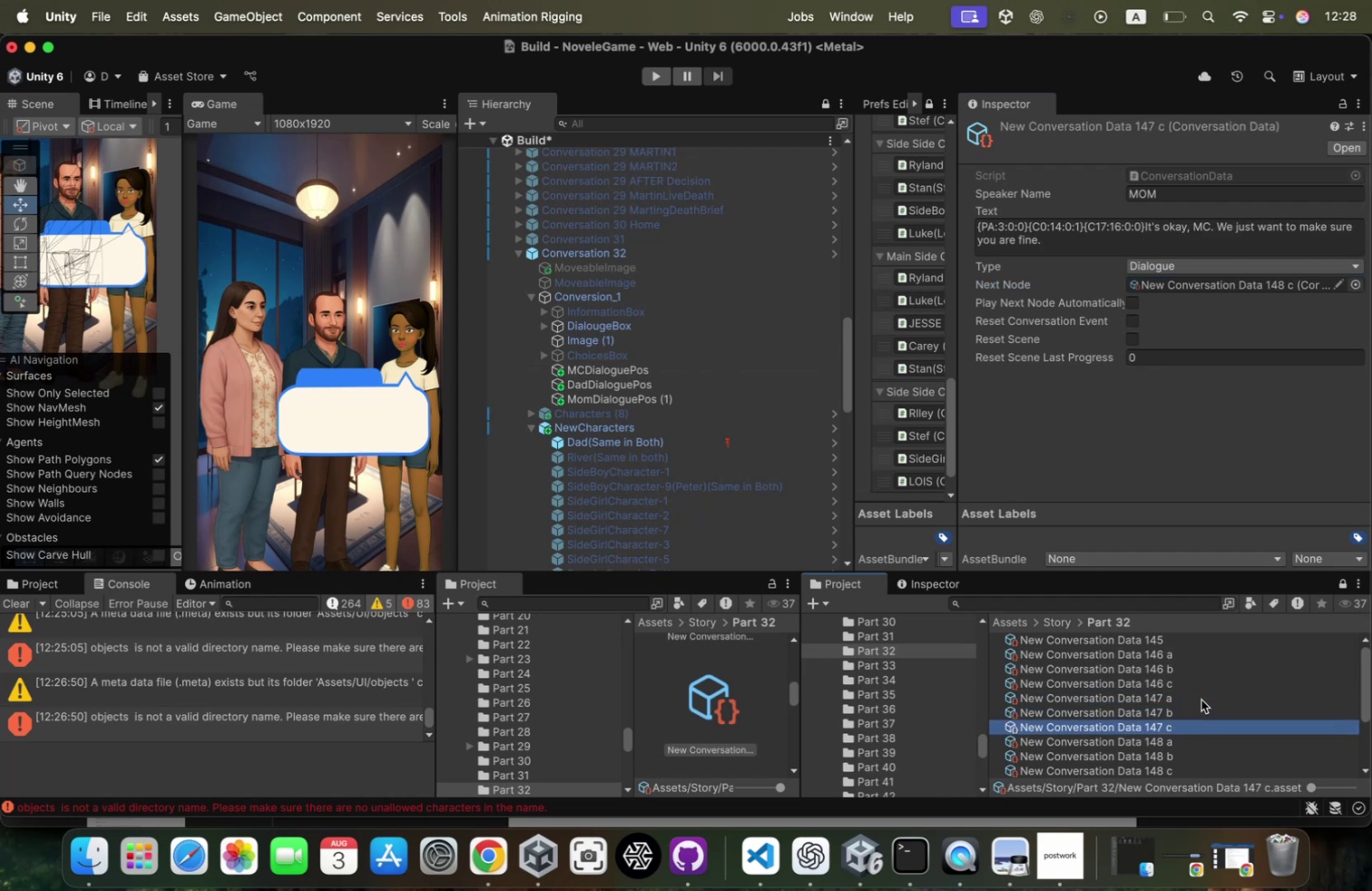 
key(ArrowUp)
 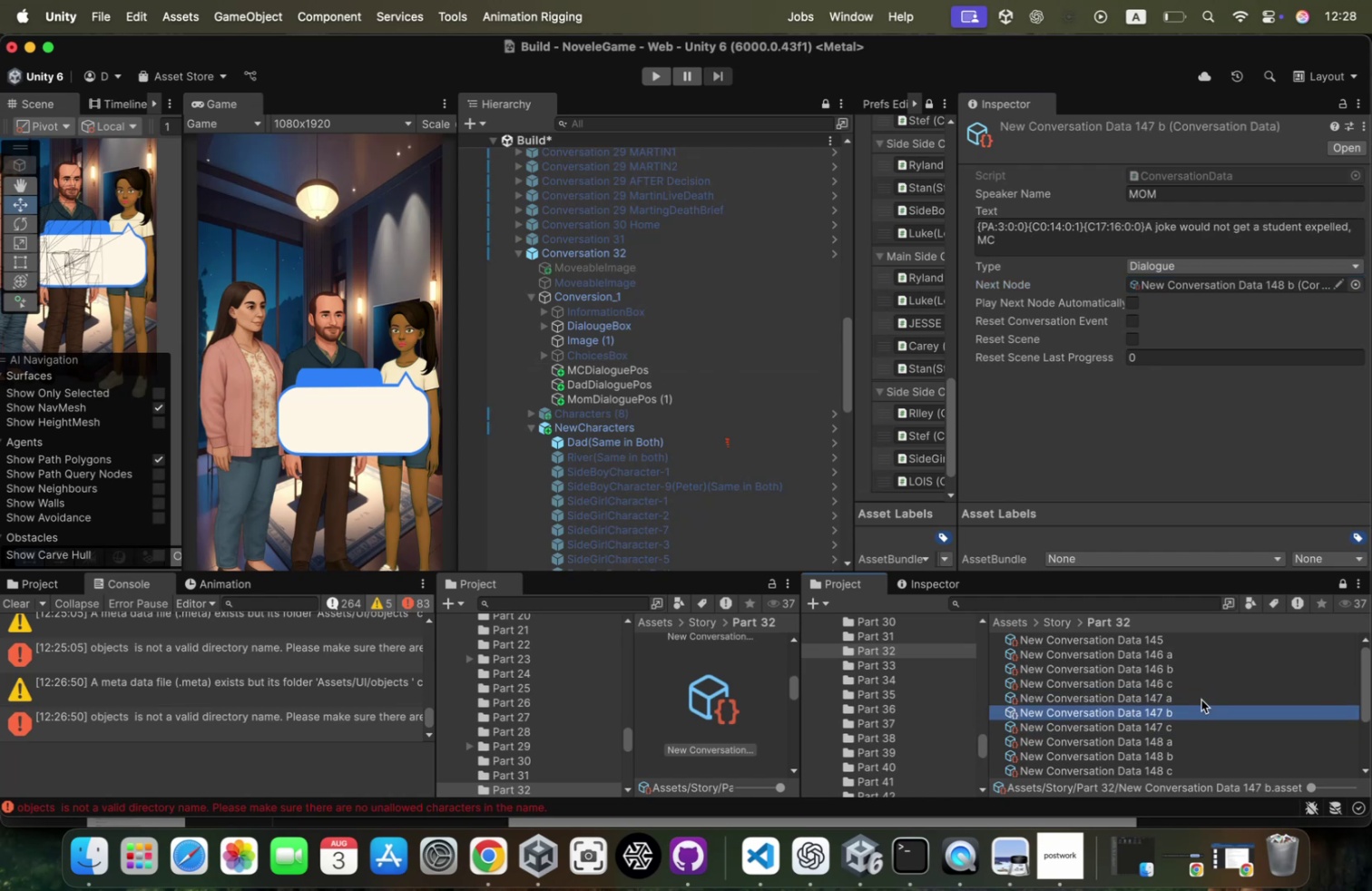 
key(ArrowUp)
 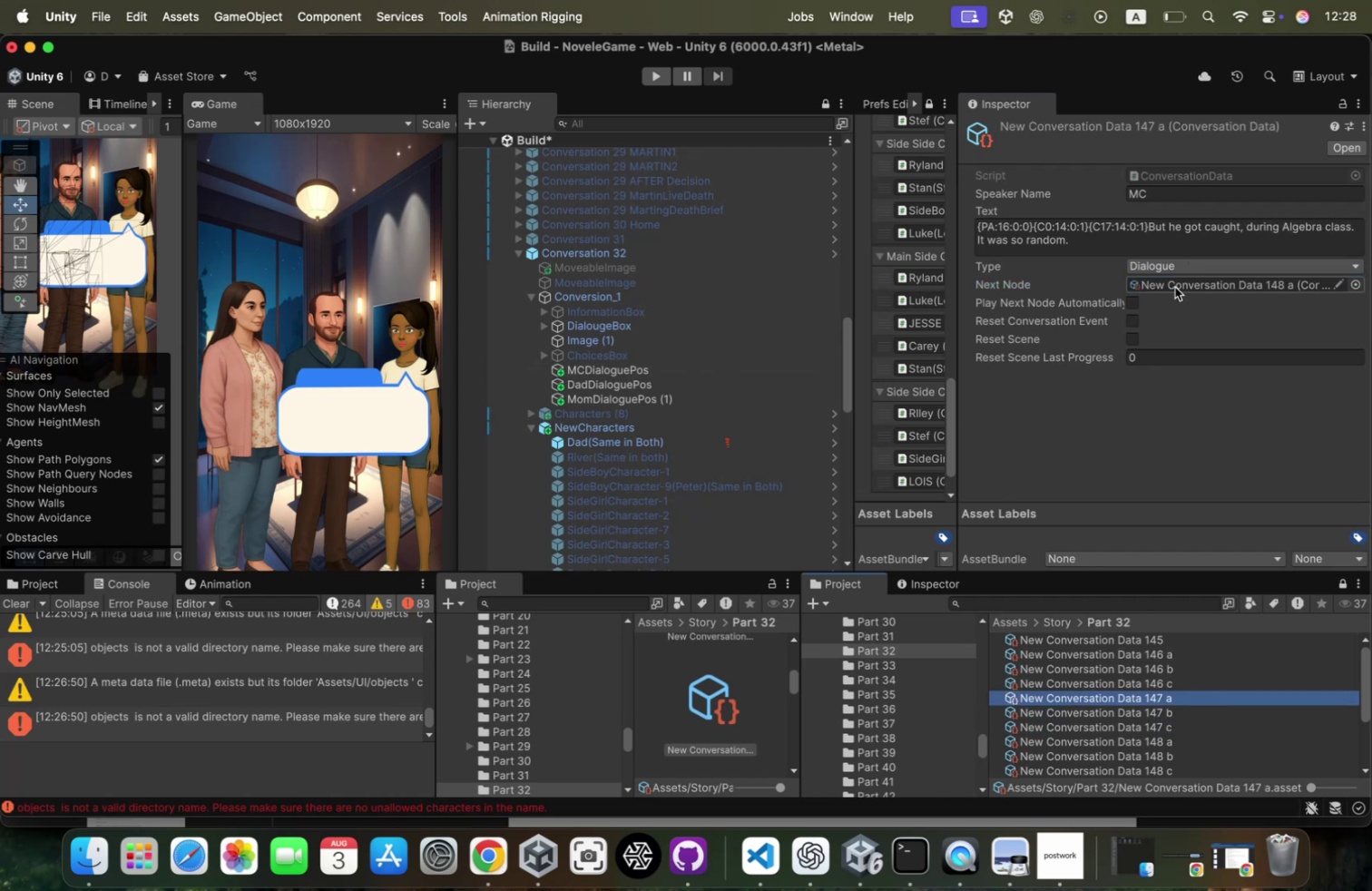 
wait(8.92)
 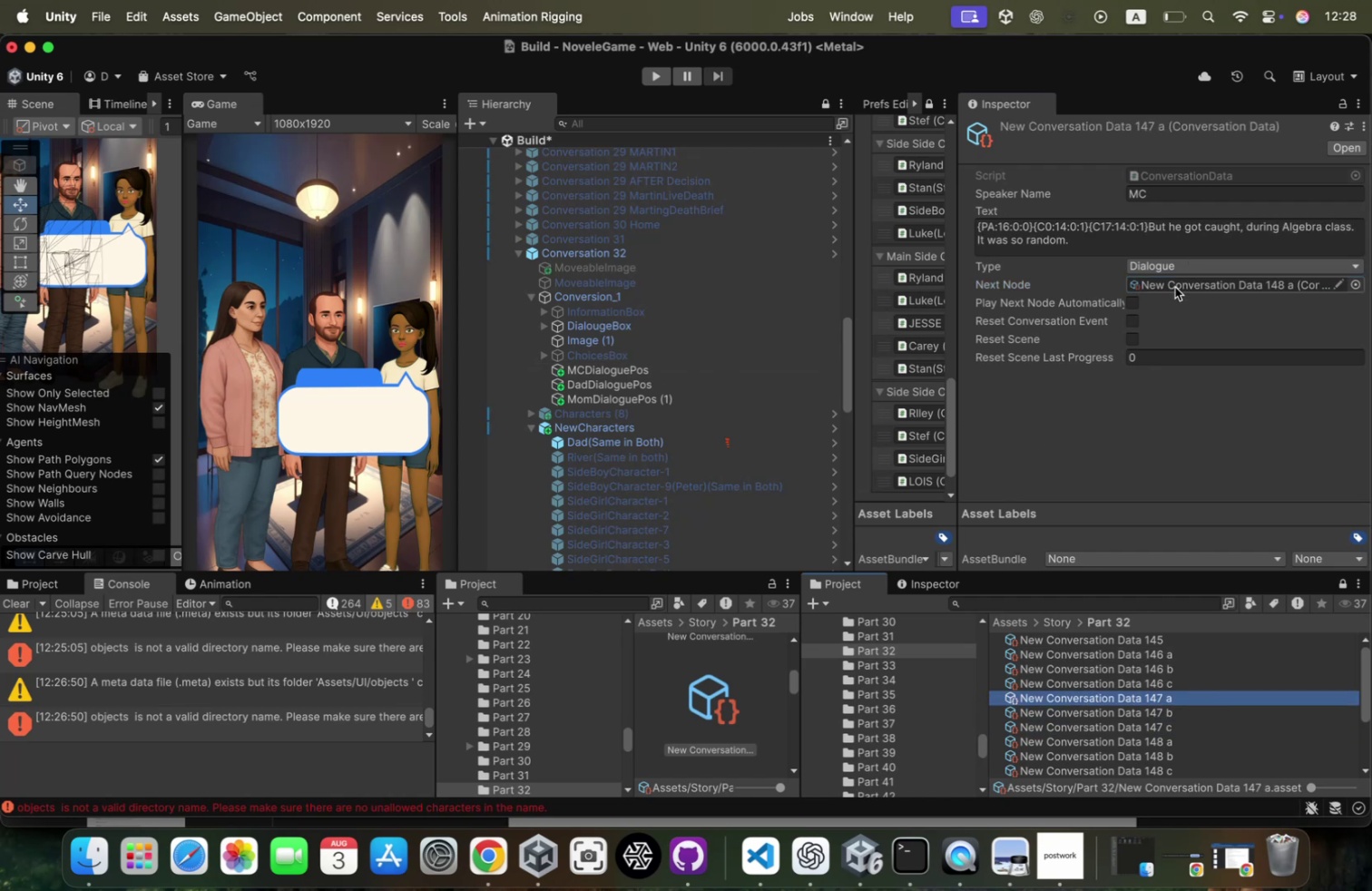 
left_click([654, 250])
 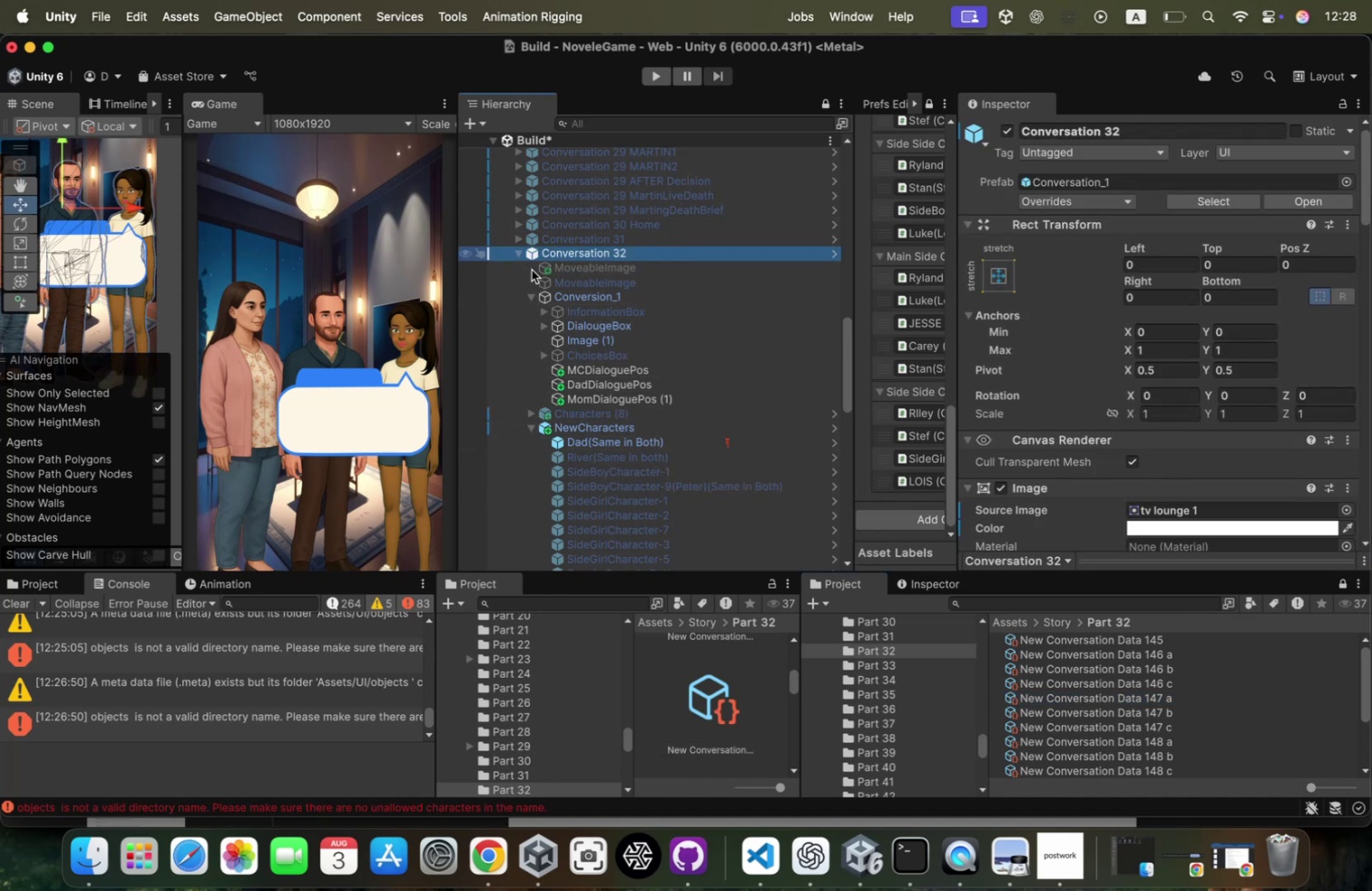 
left_click([637, 324])
 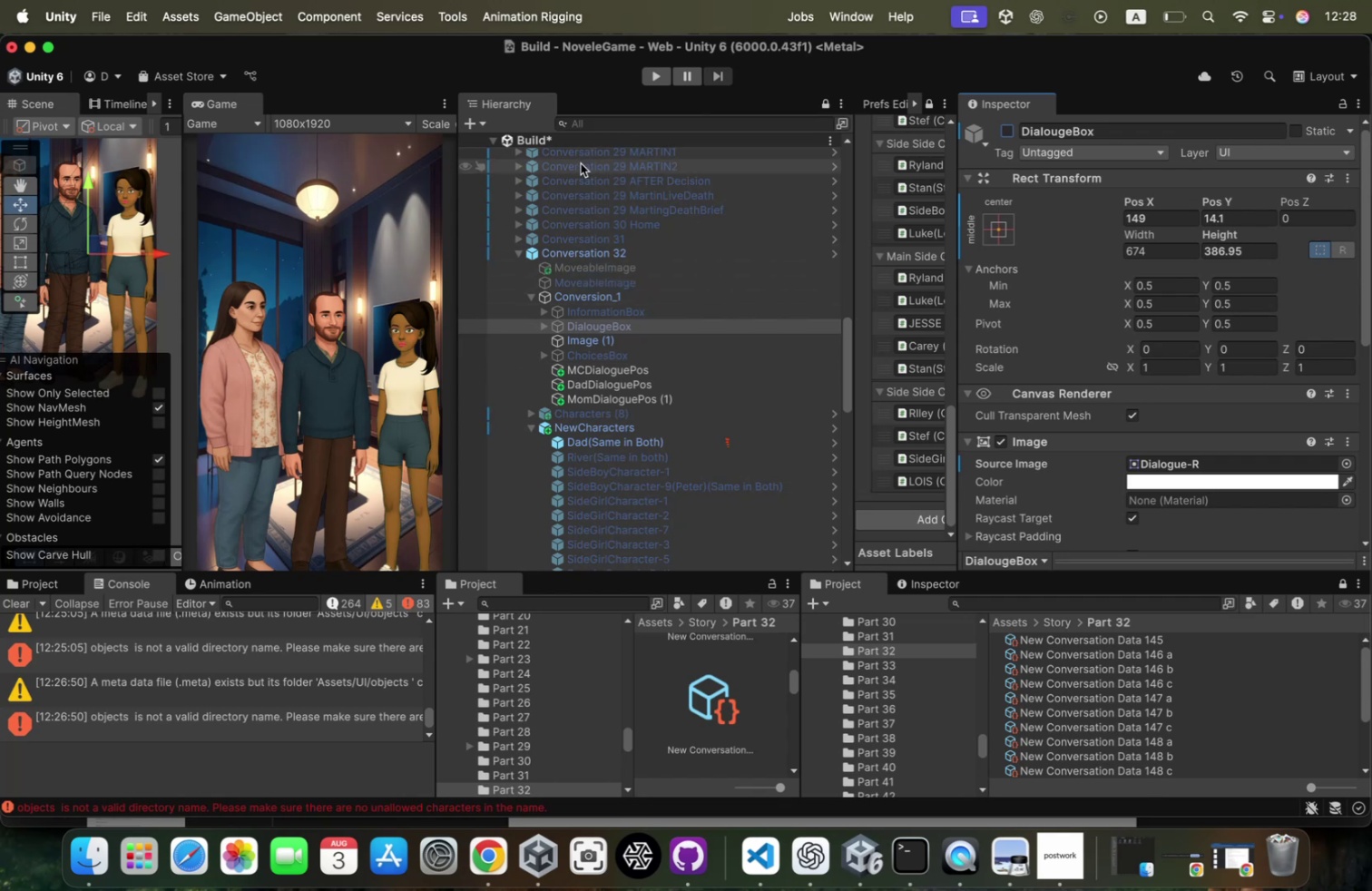 
right_click([594, 141])
 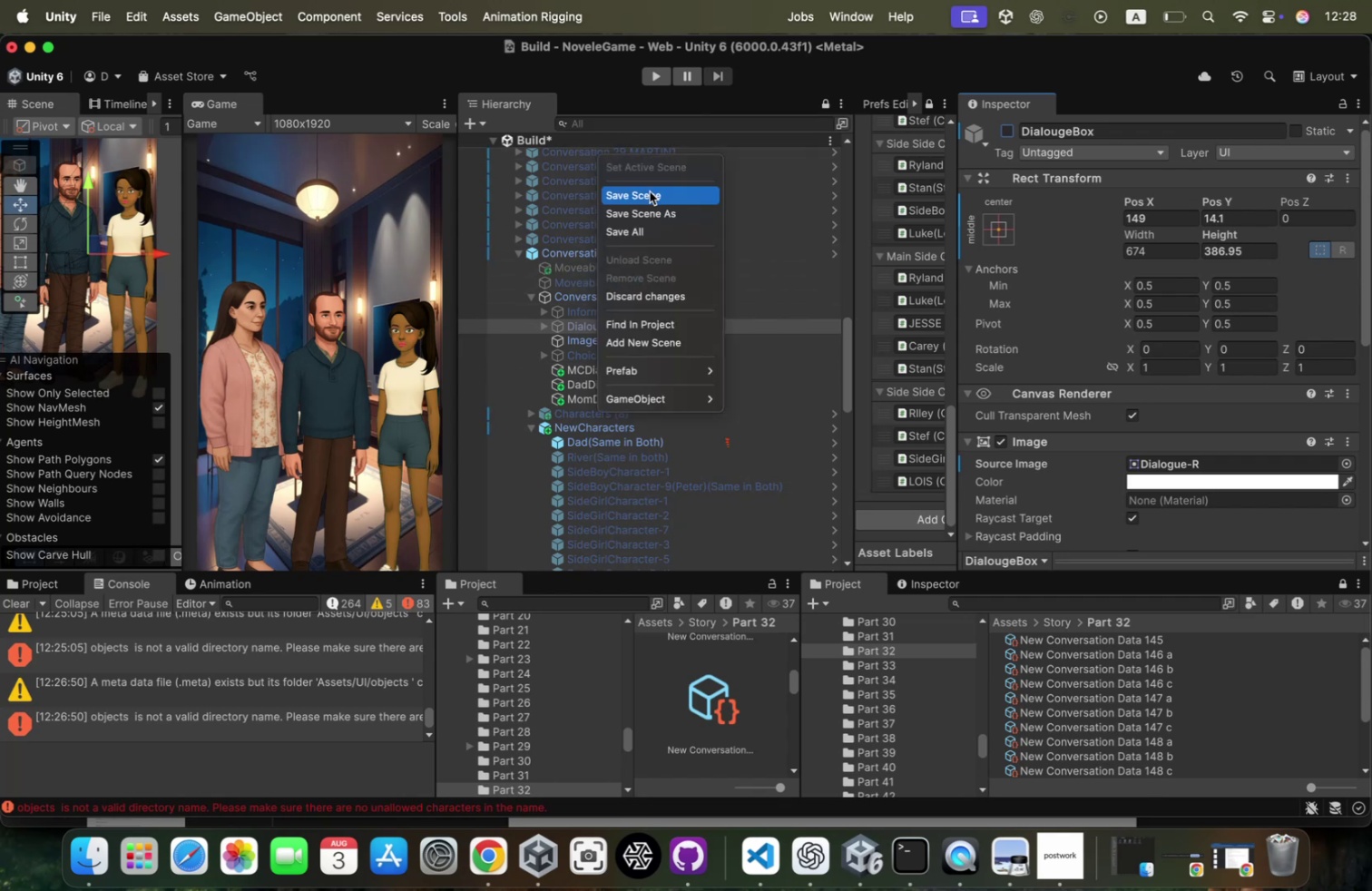 
left_click([650, 191])
 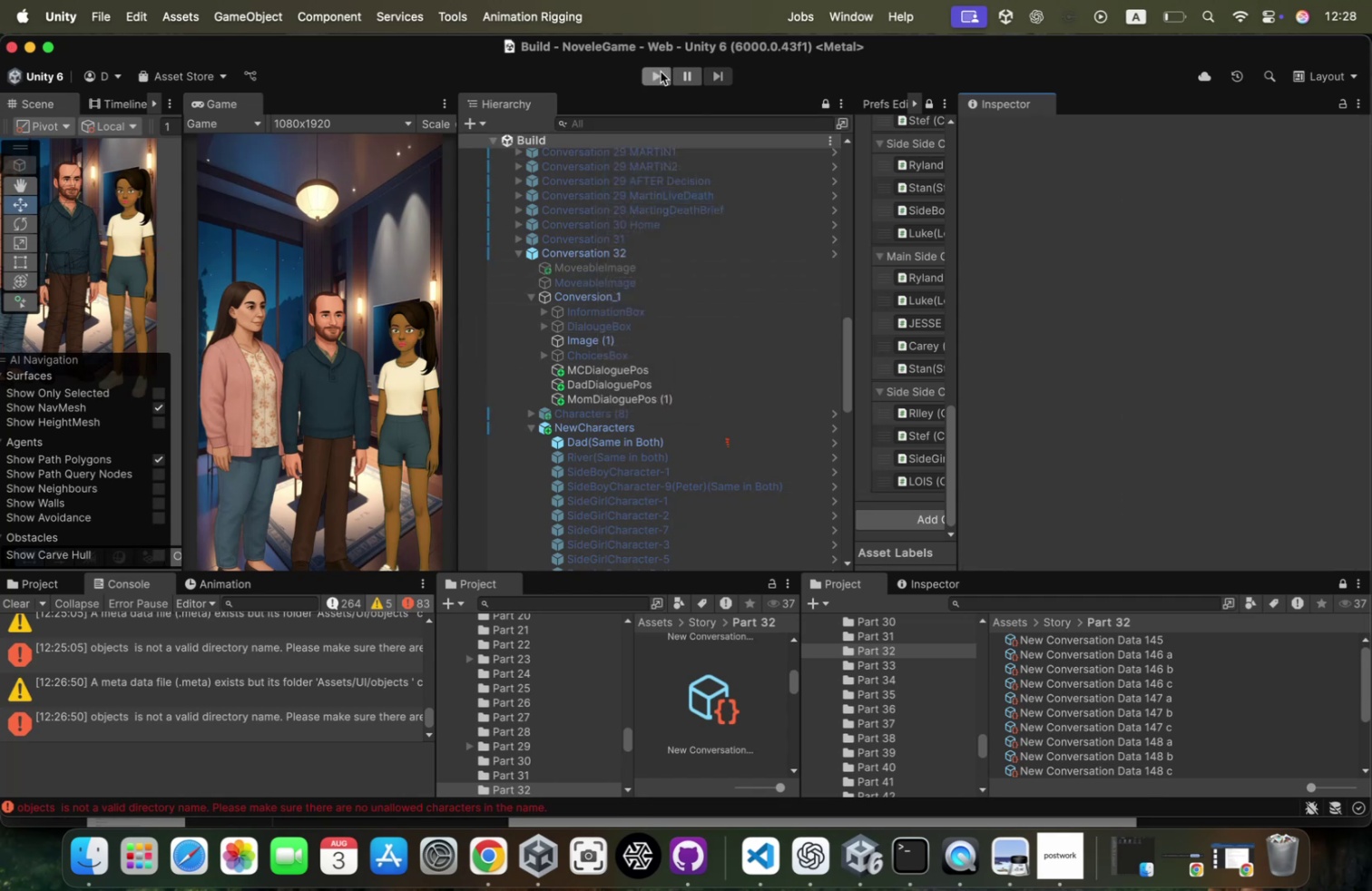 
left_click([661, 76])
 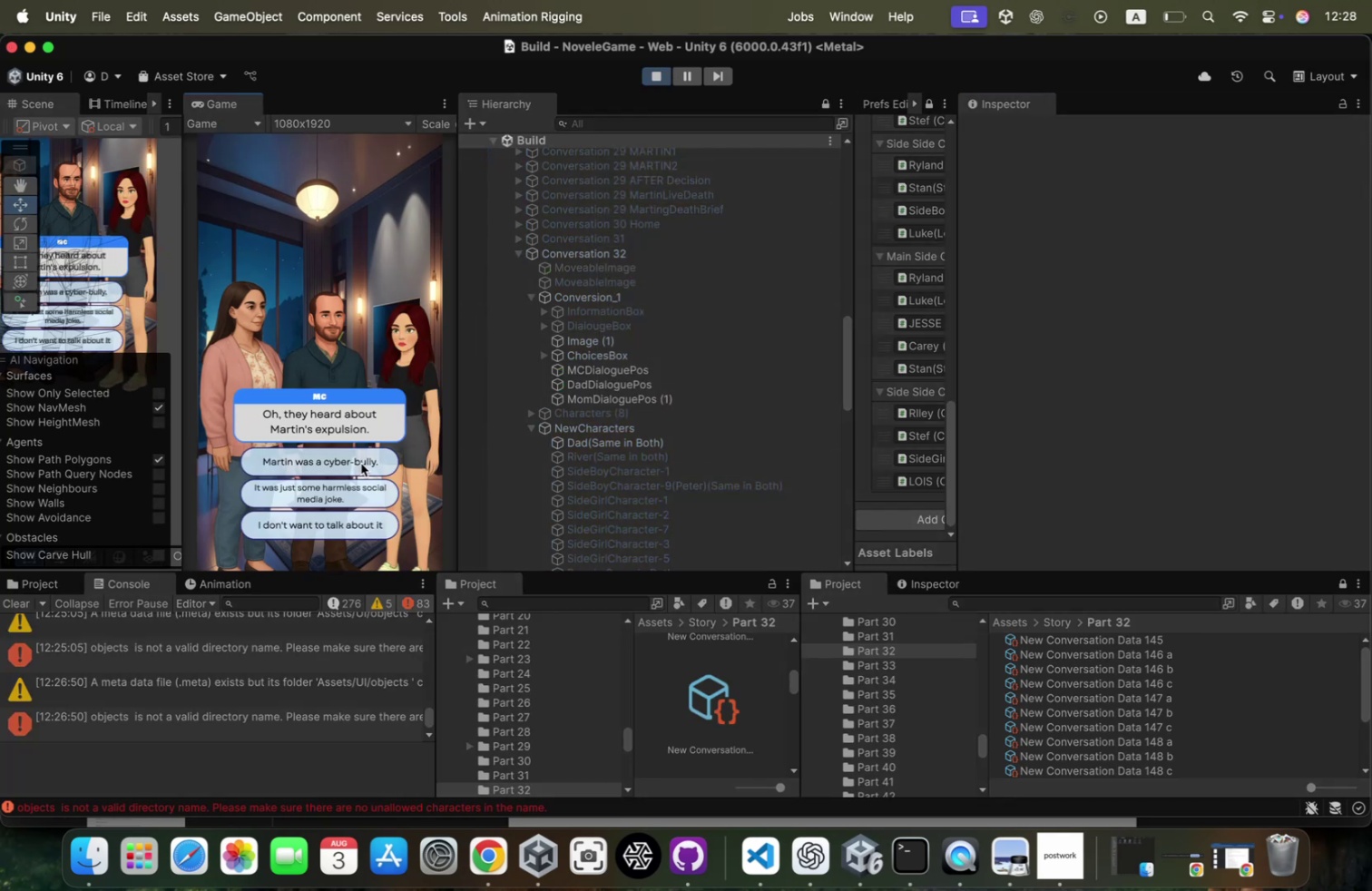 
left_click([361, 462])
 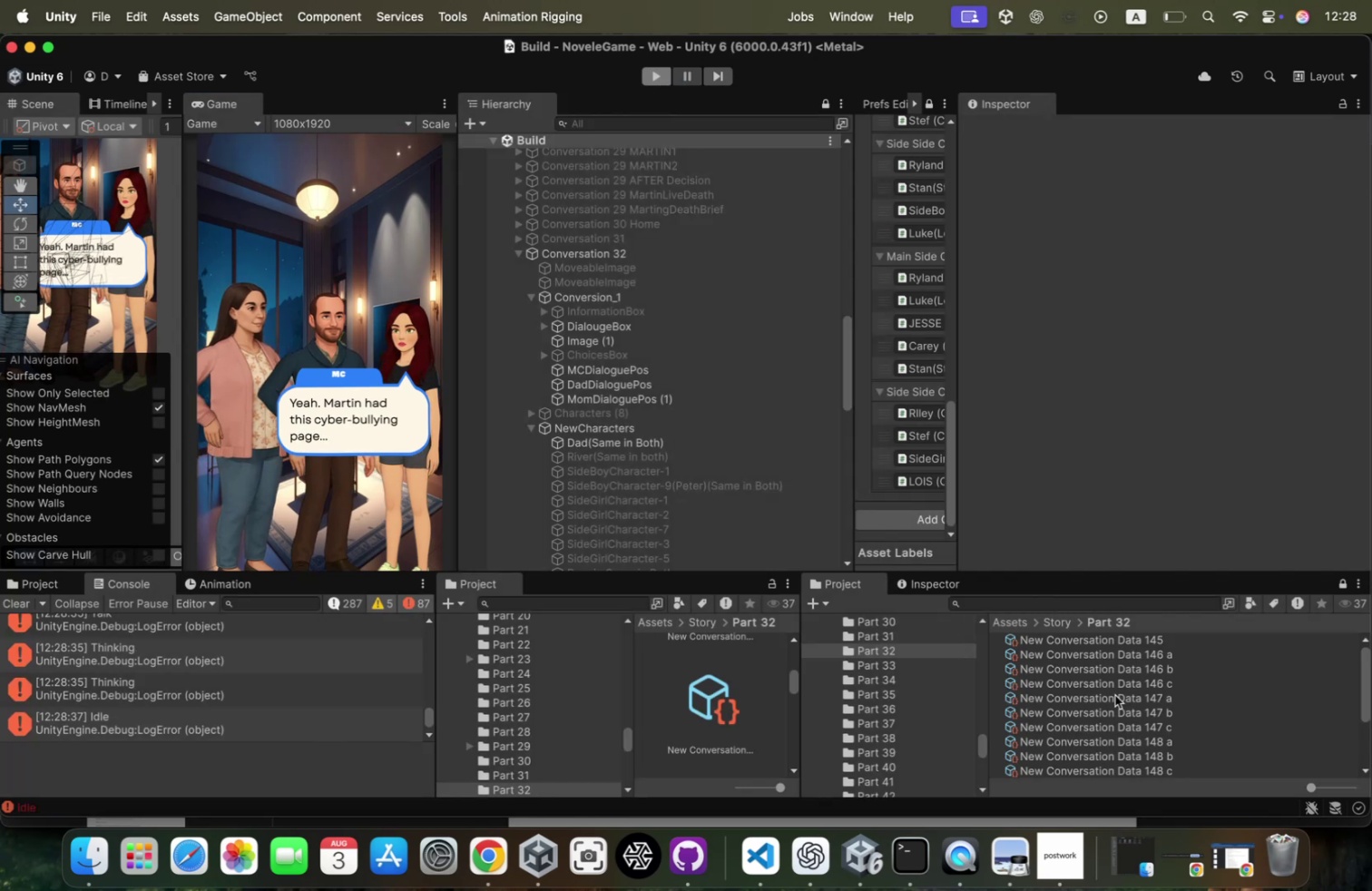 
left_click([1139, 654])
 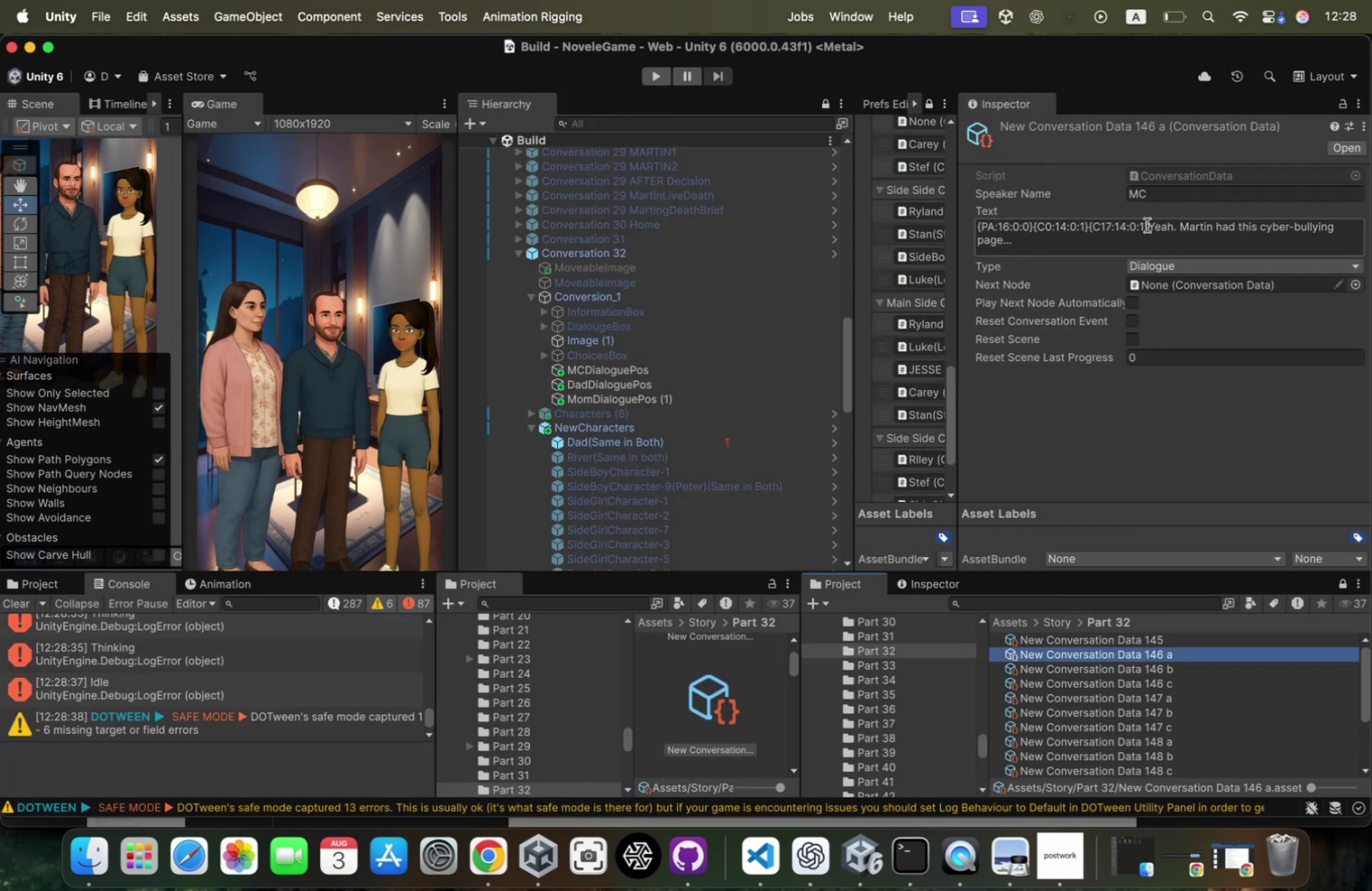 
left_click([1142, 225])
 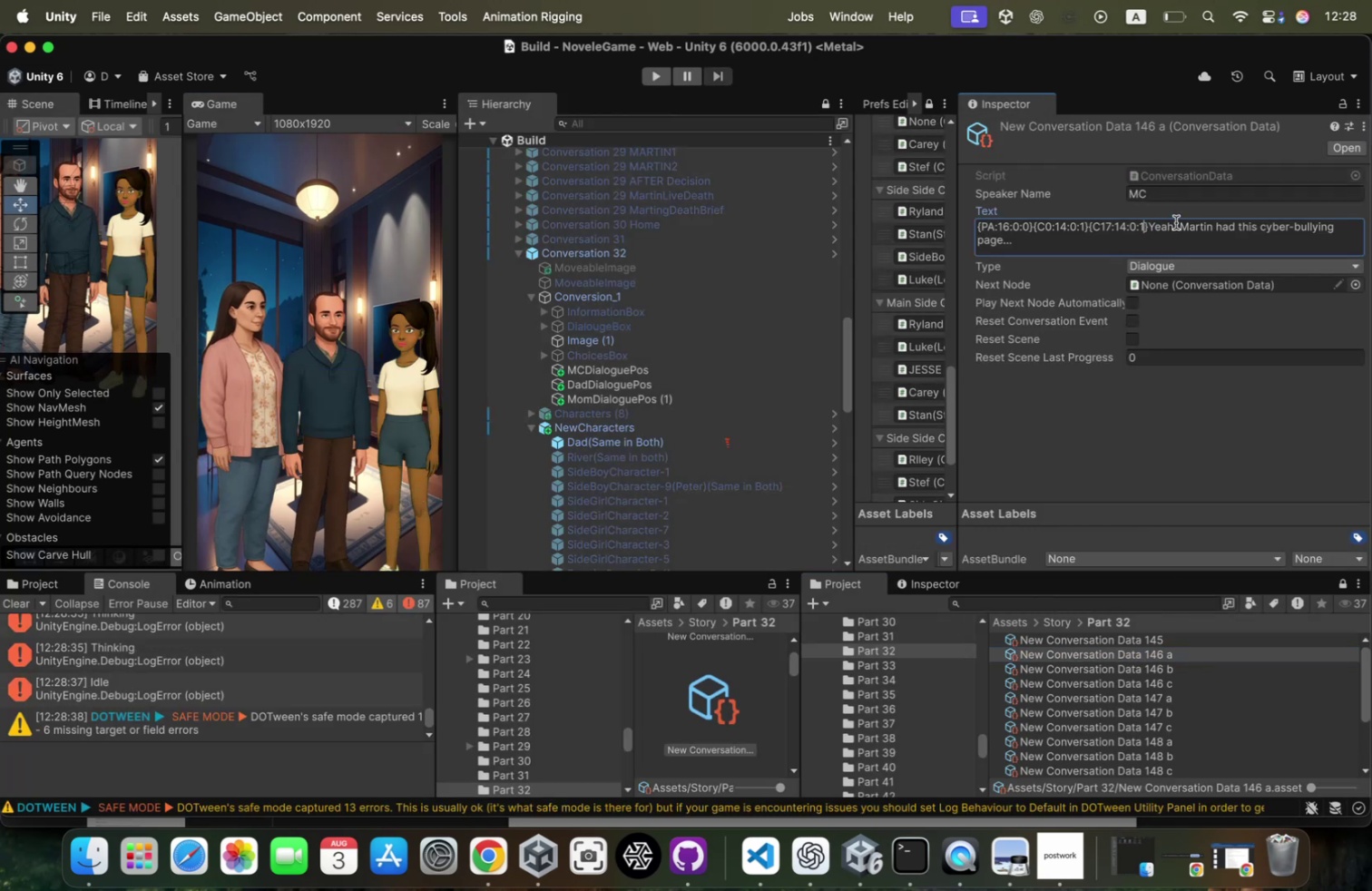 
type(:START)
 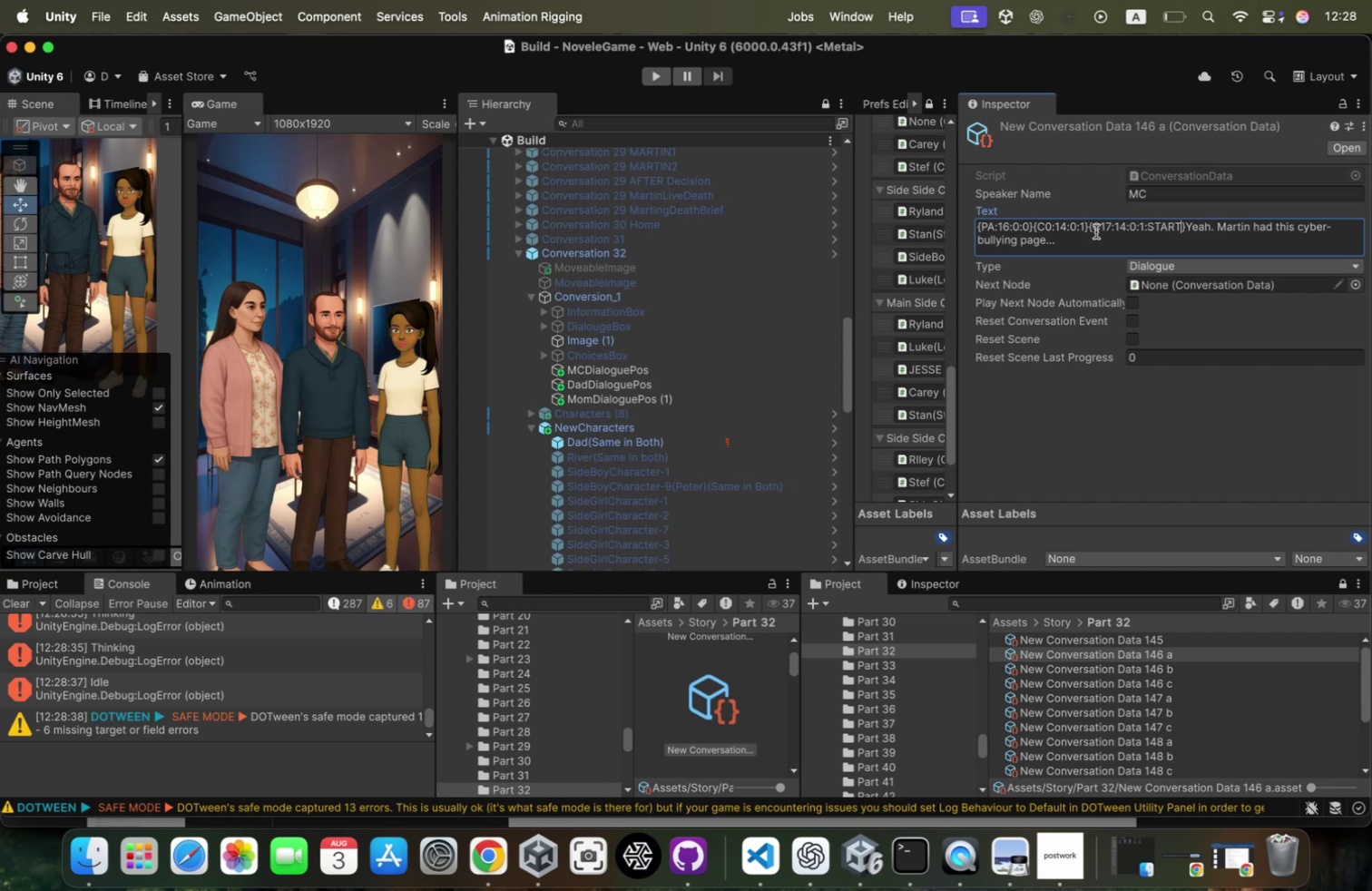 
left_click([1083, 228])
 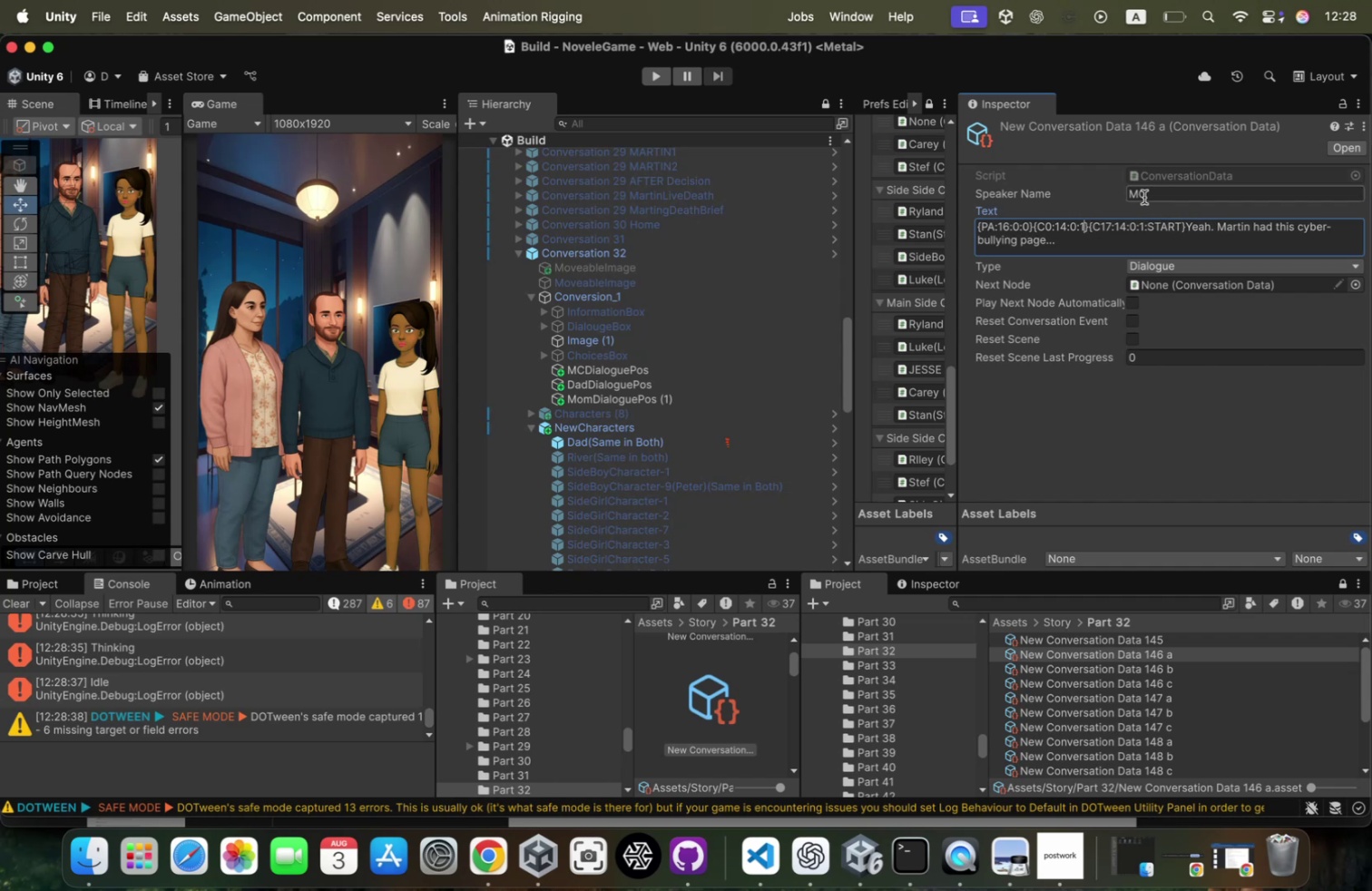 
type(:START)
 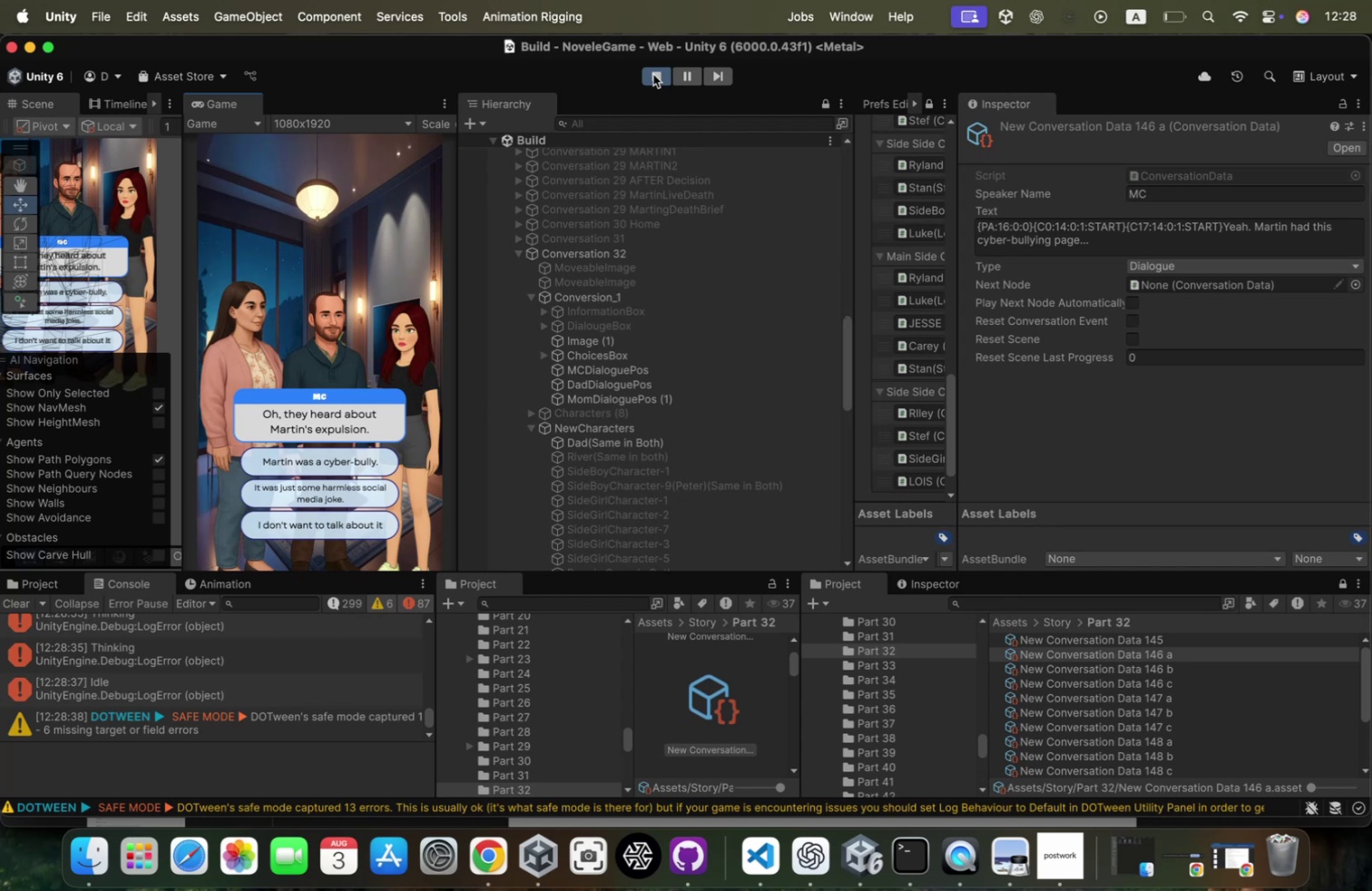 
wait(5.67)
 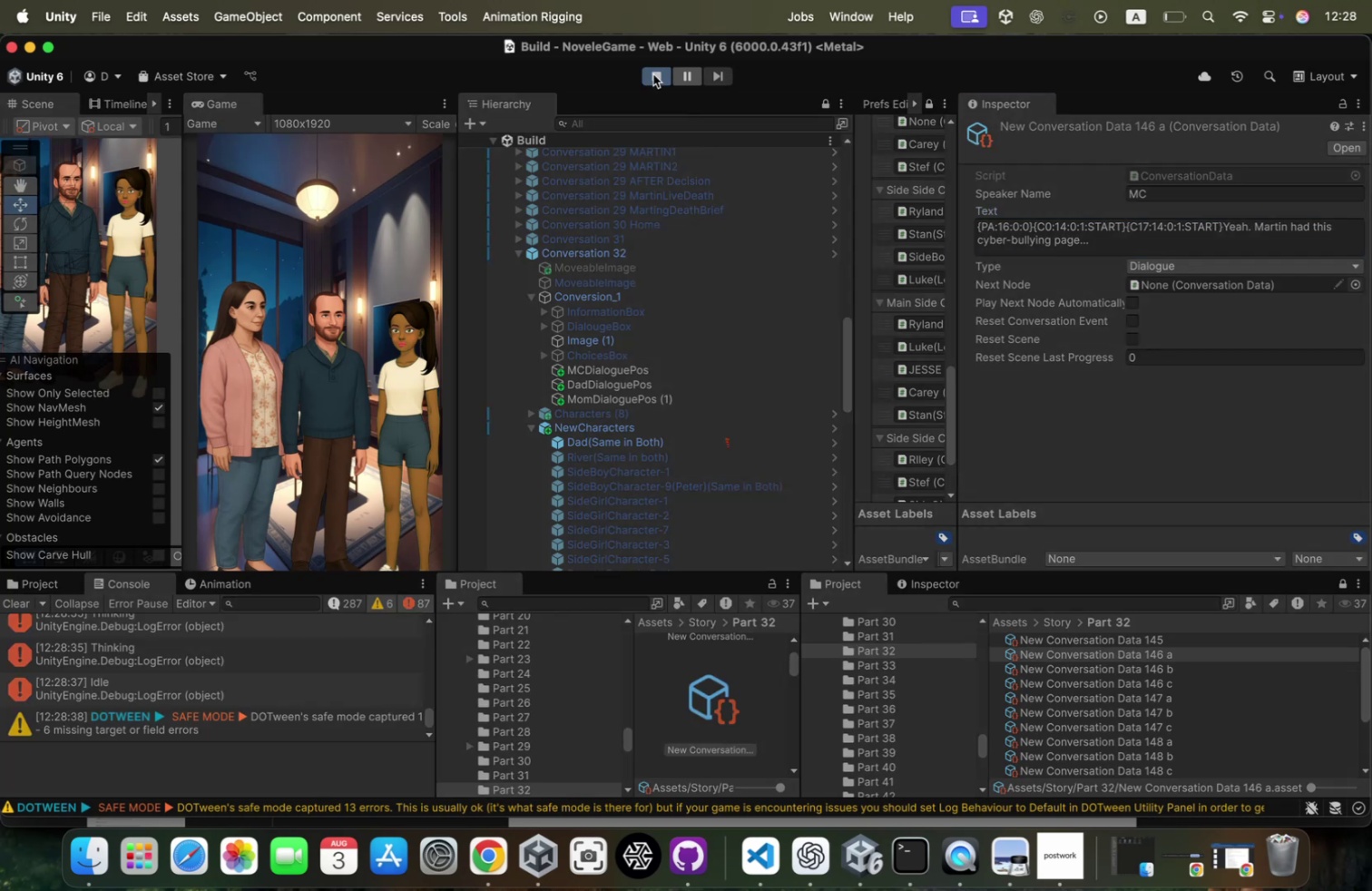 
left_click([341, 452])
 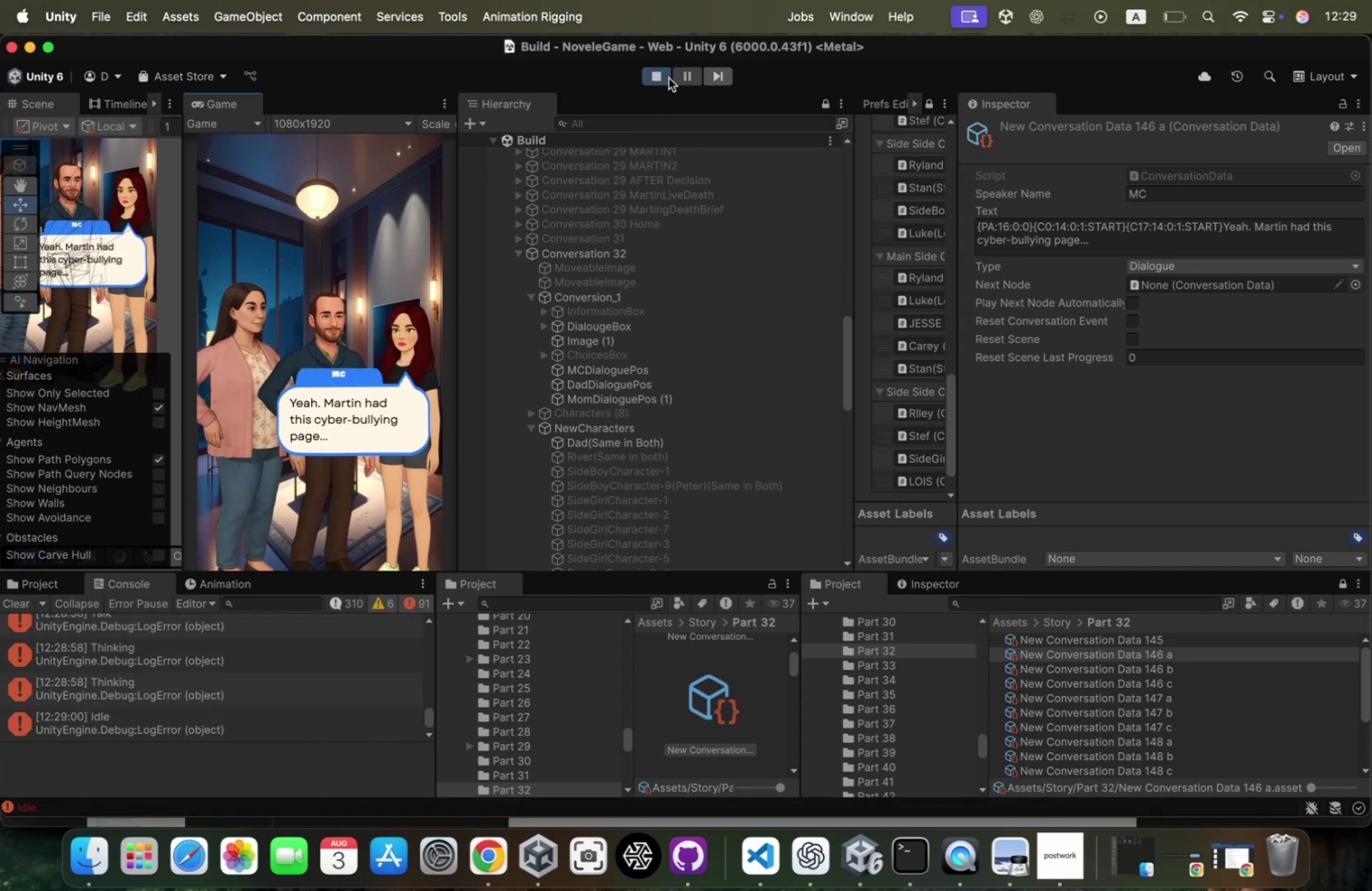 
left_click([664, 83])
 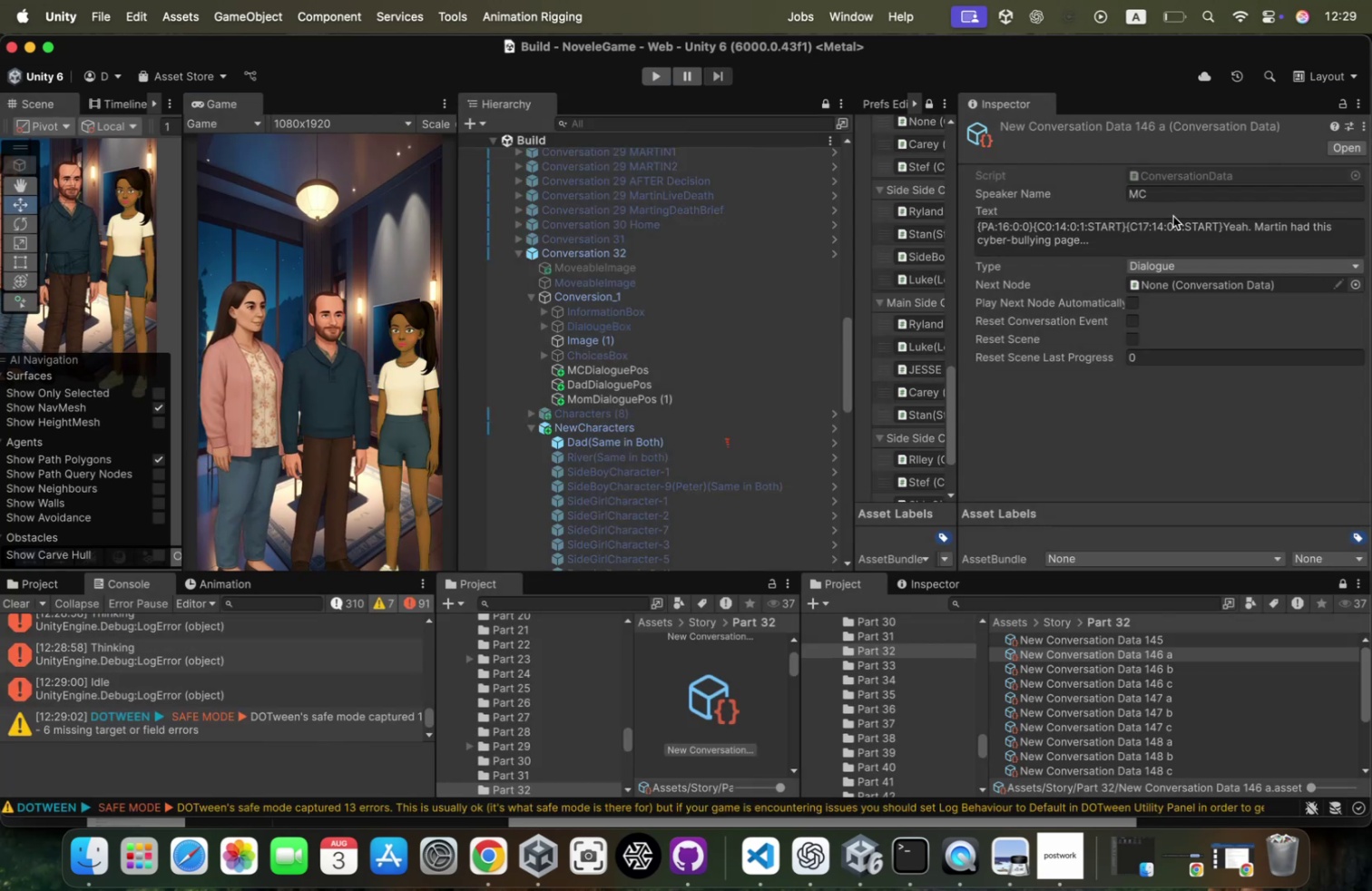 
left_click([1164, 227])
 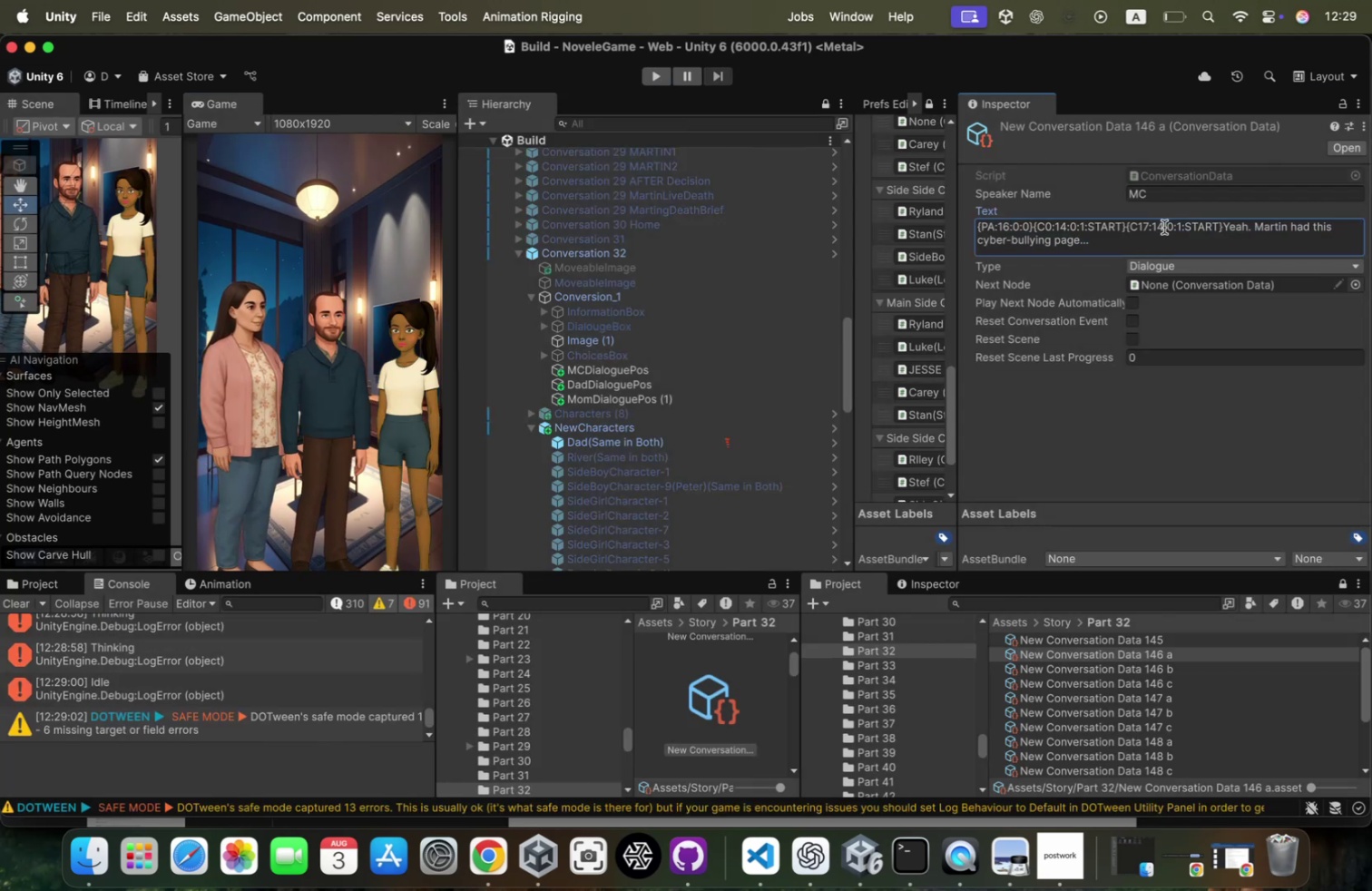 
left_click([1164, 227])
 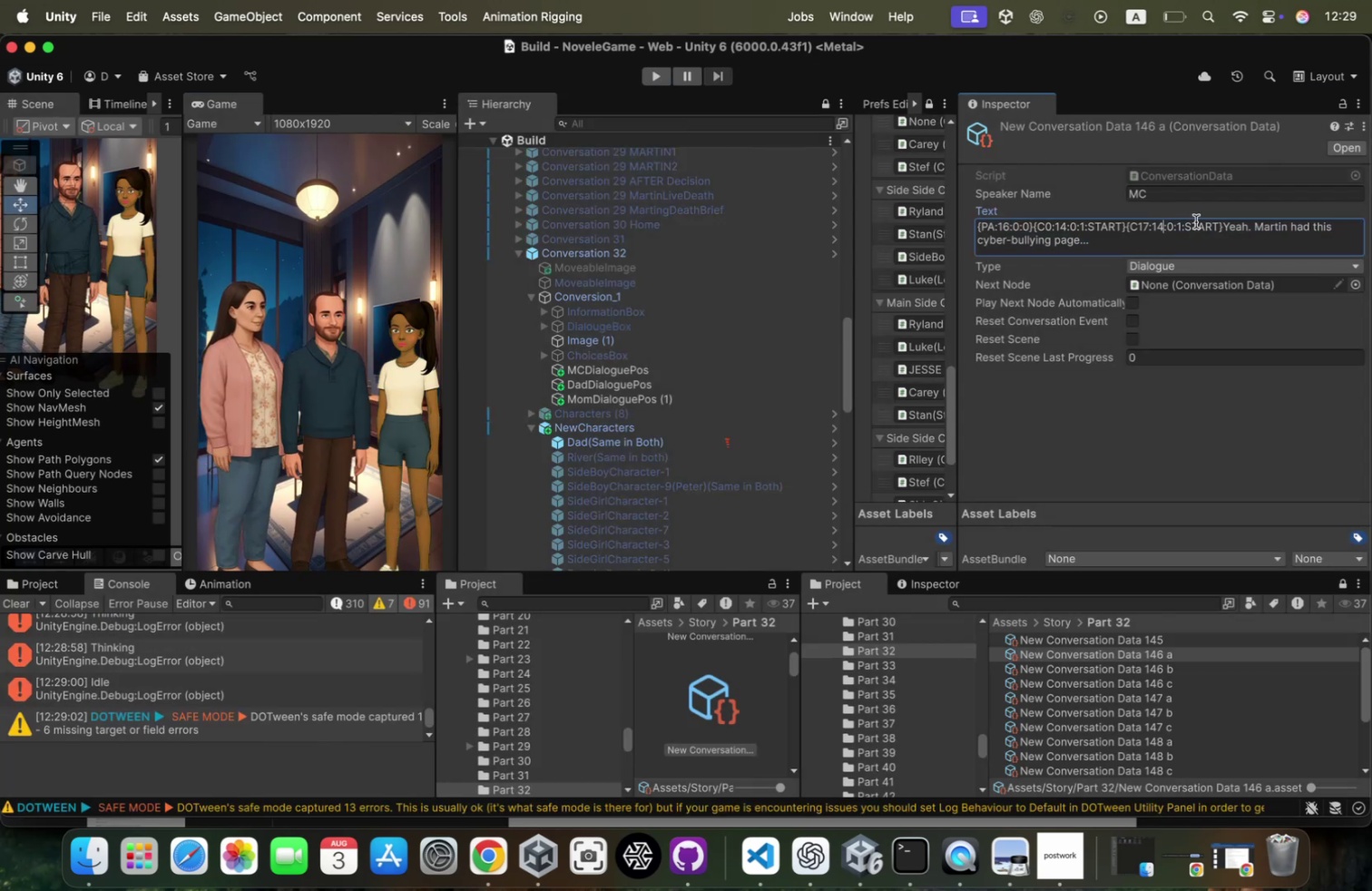 
key(Backspace)
 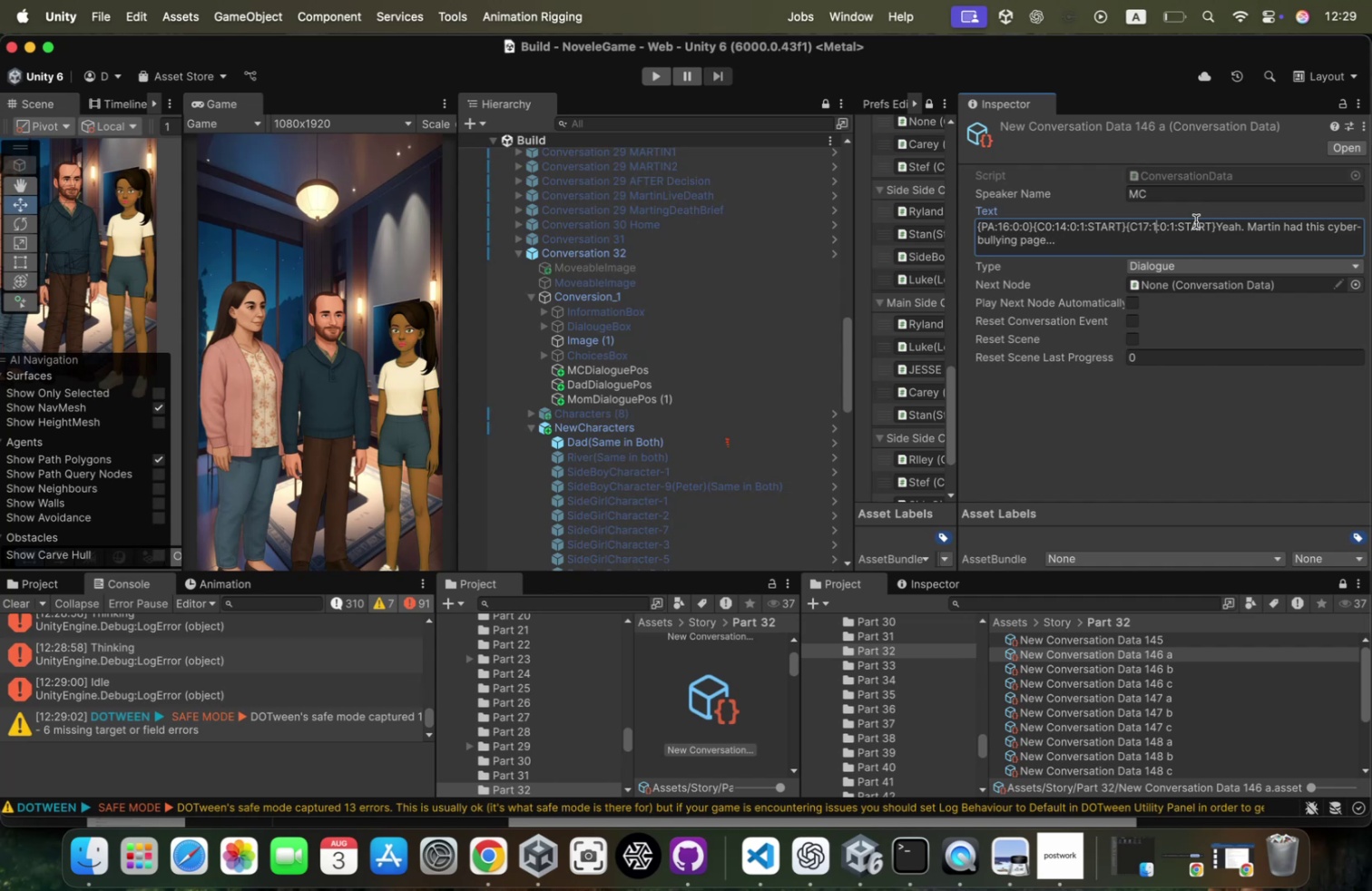 
key(Backspace)
 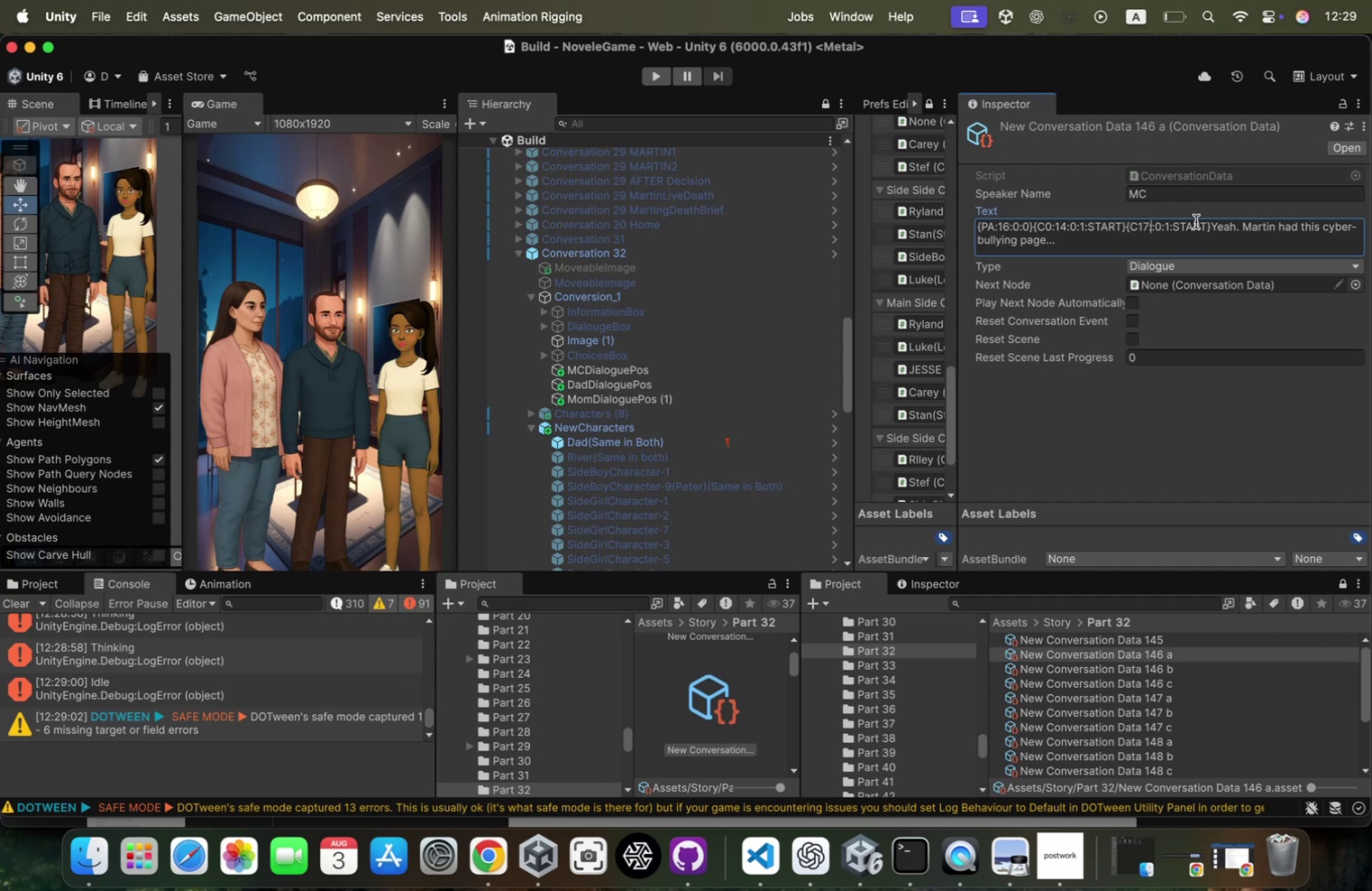 
key(3)
 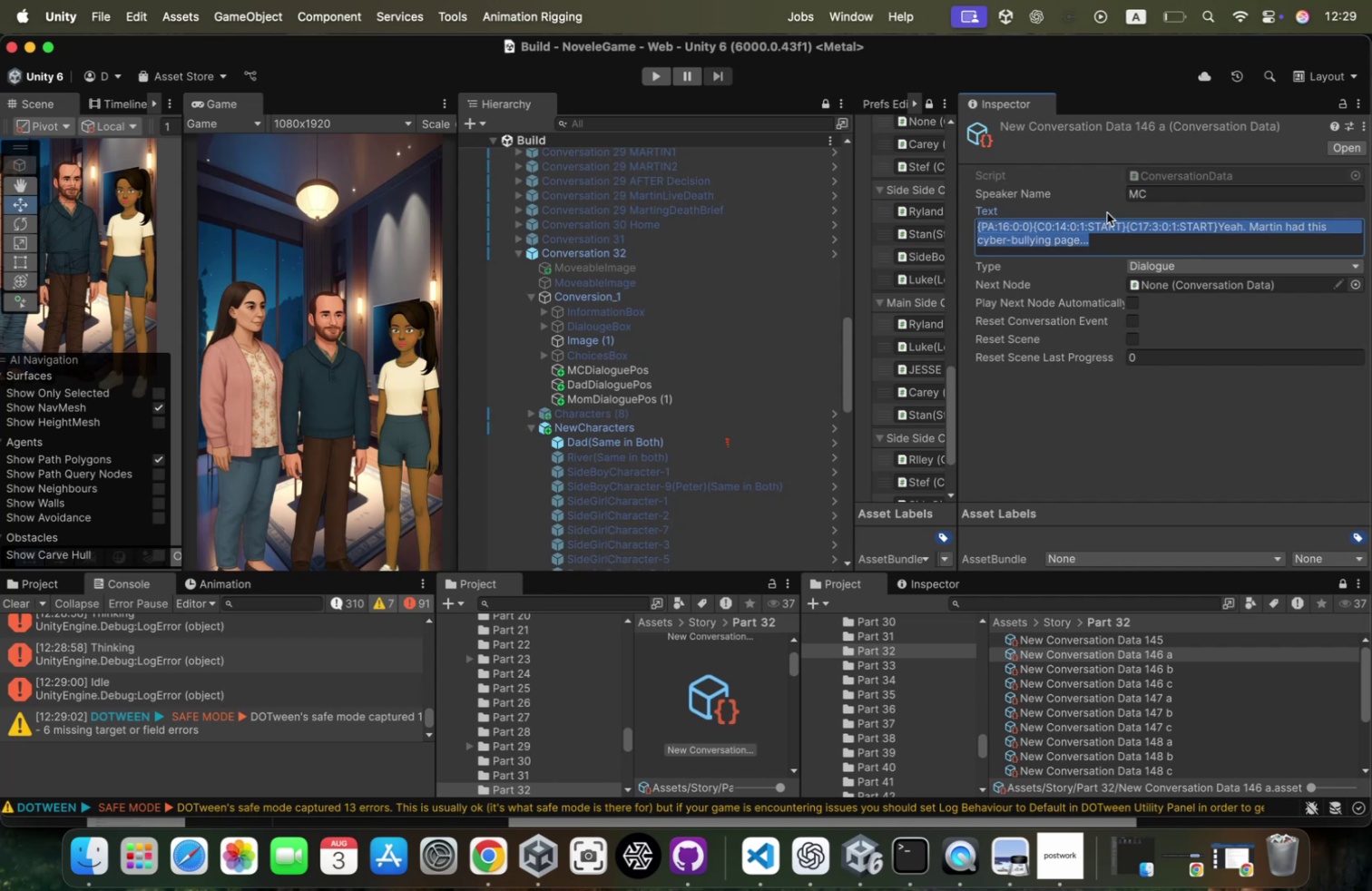 
left_click([1063, 220])
 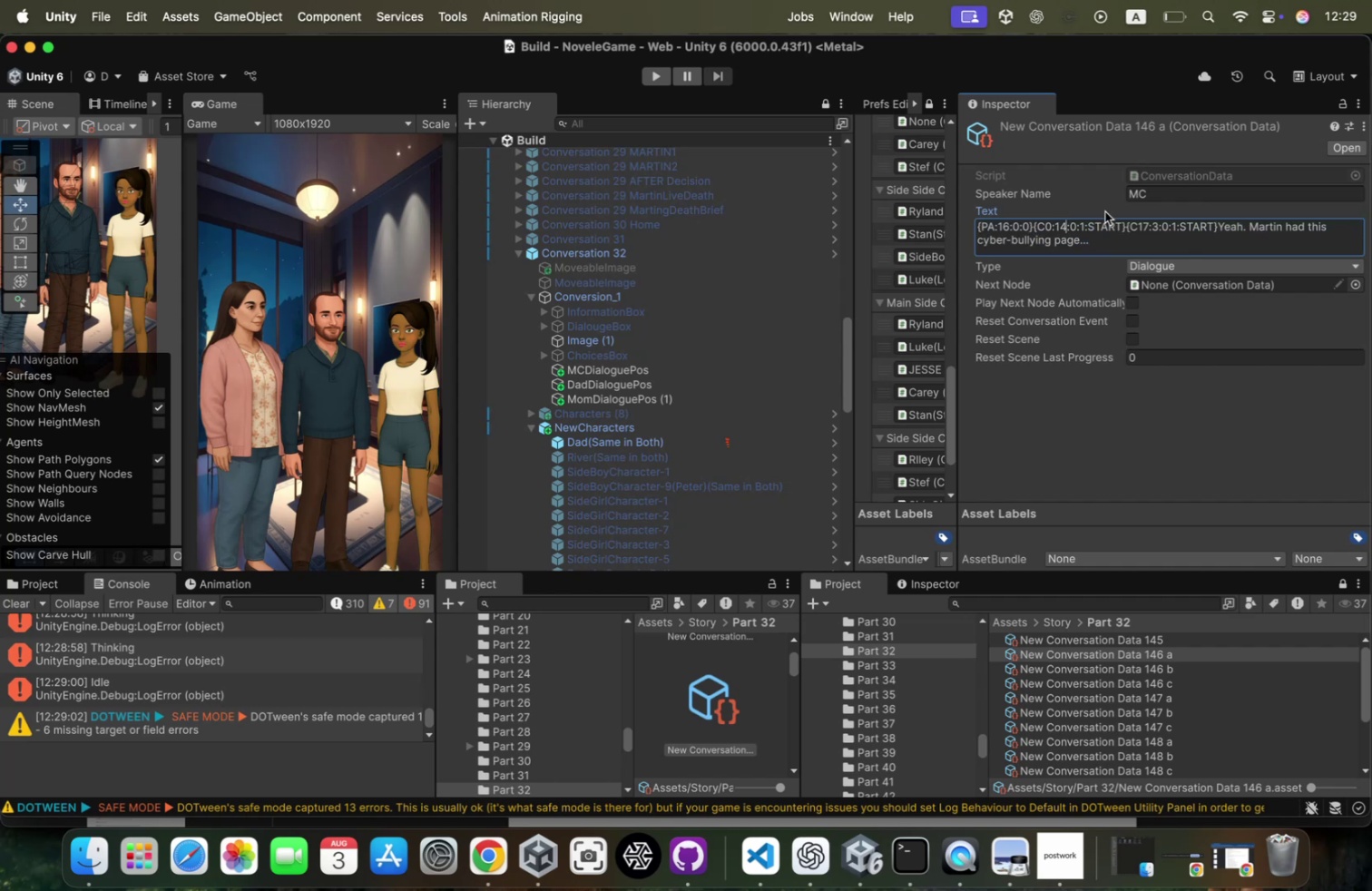 
key(Backspace)
 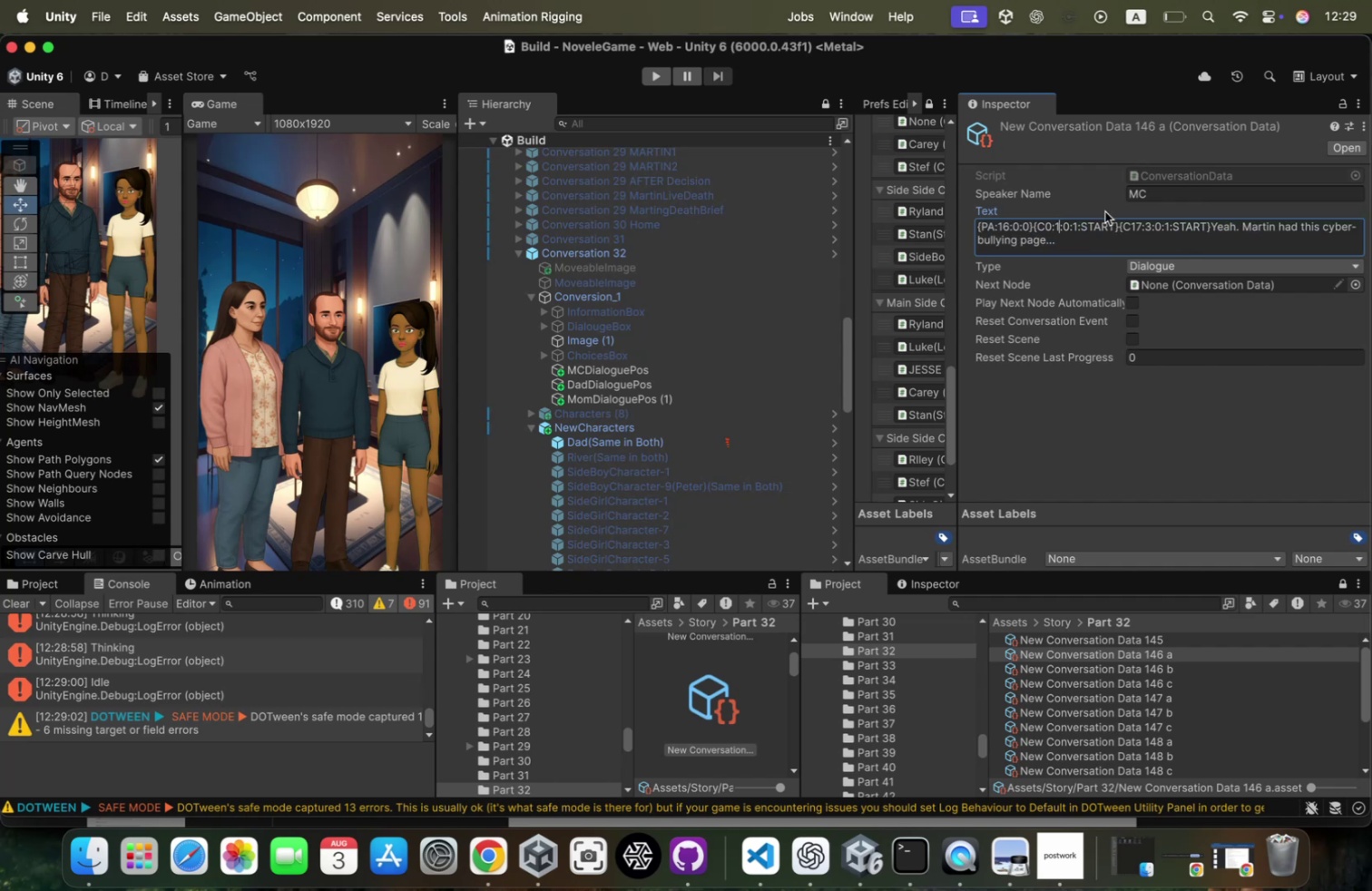 
key(Backspace)
 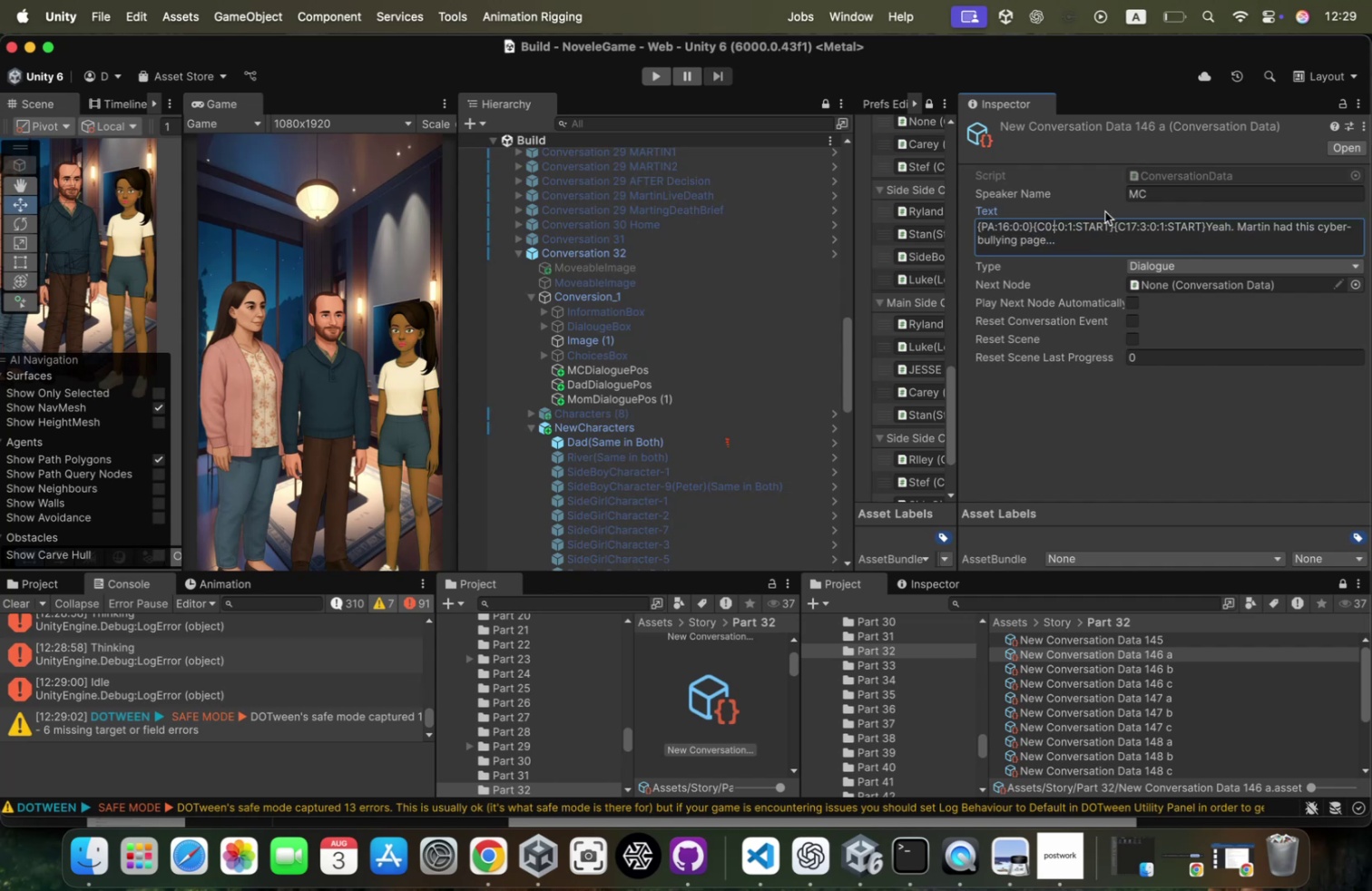 
key(3)
 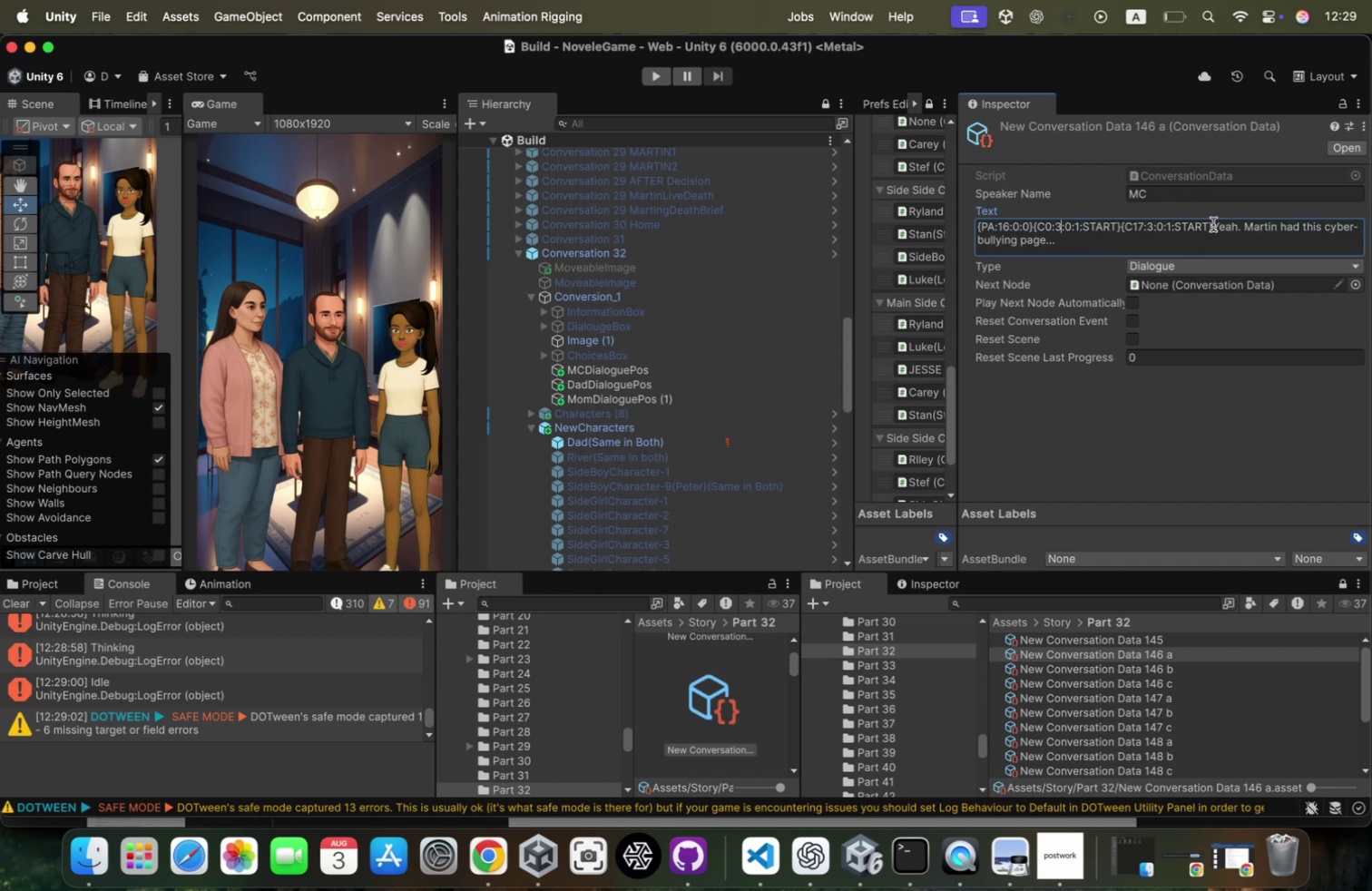 
double_click([1202, 223])
 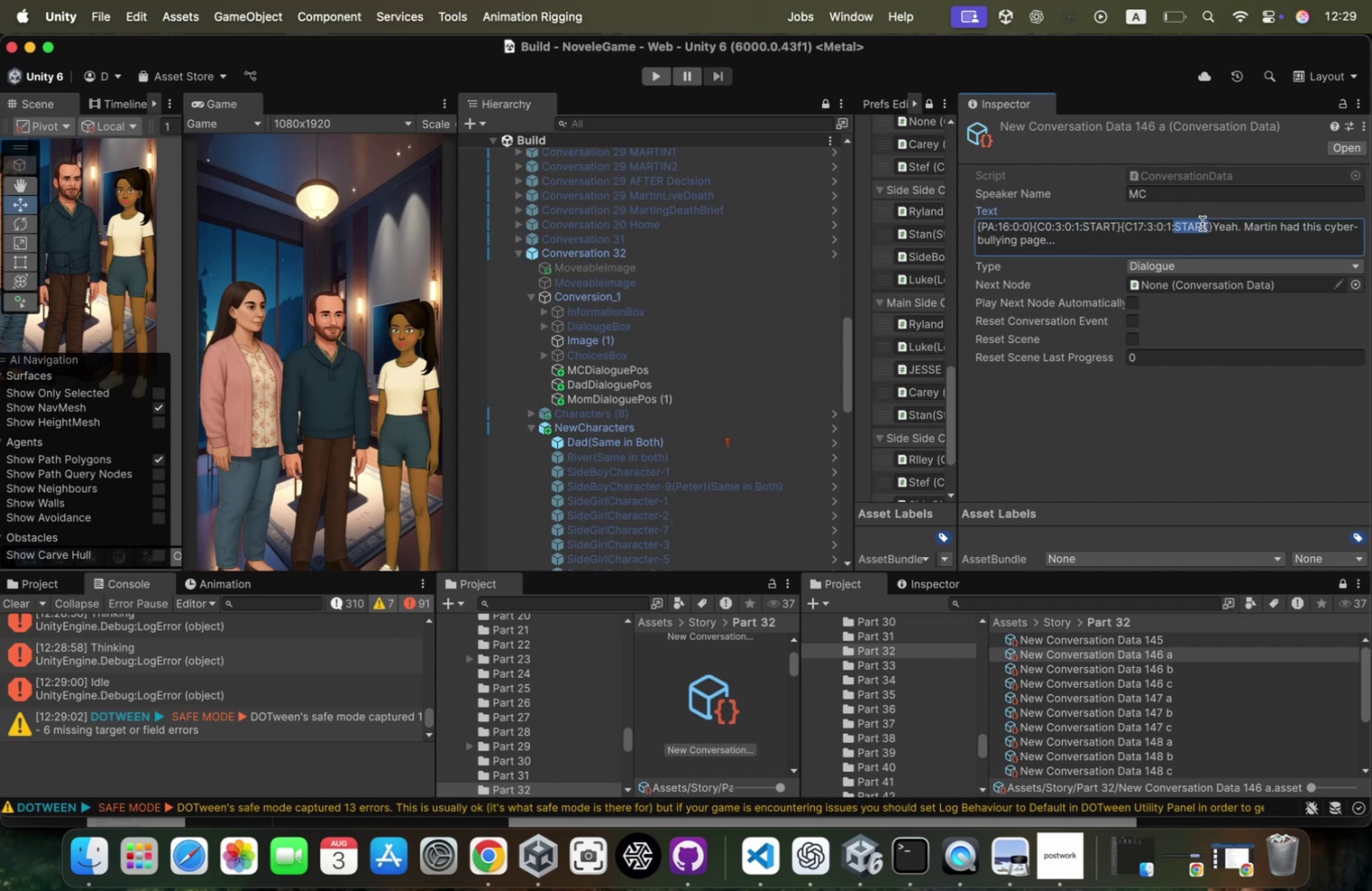 
key(Backspace)
 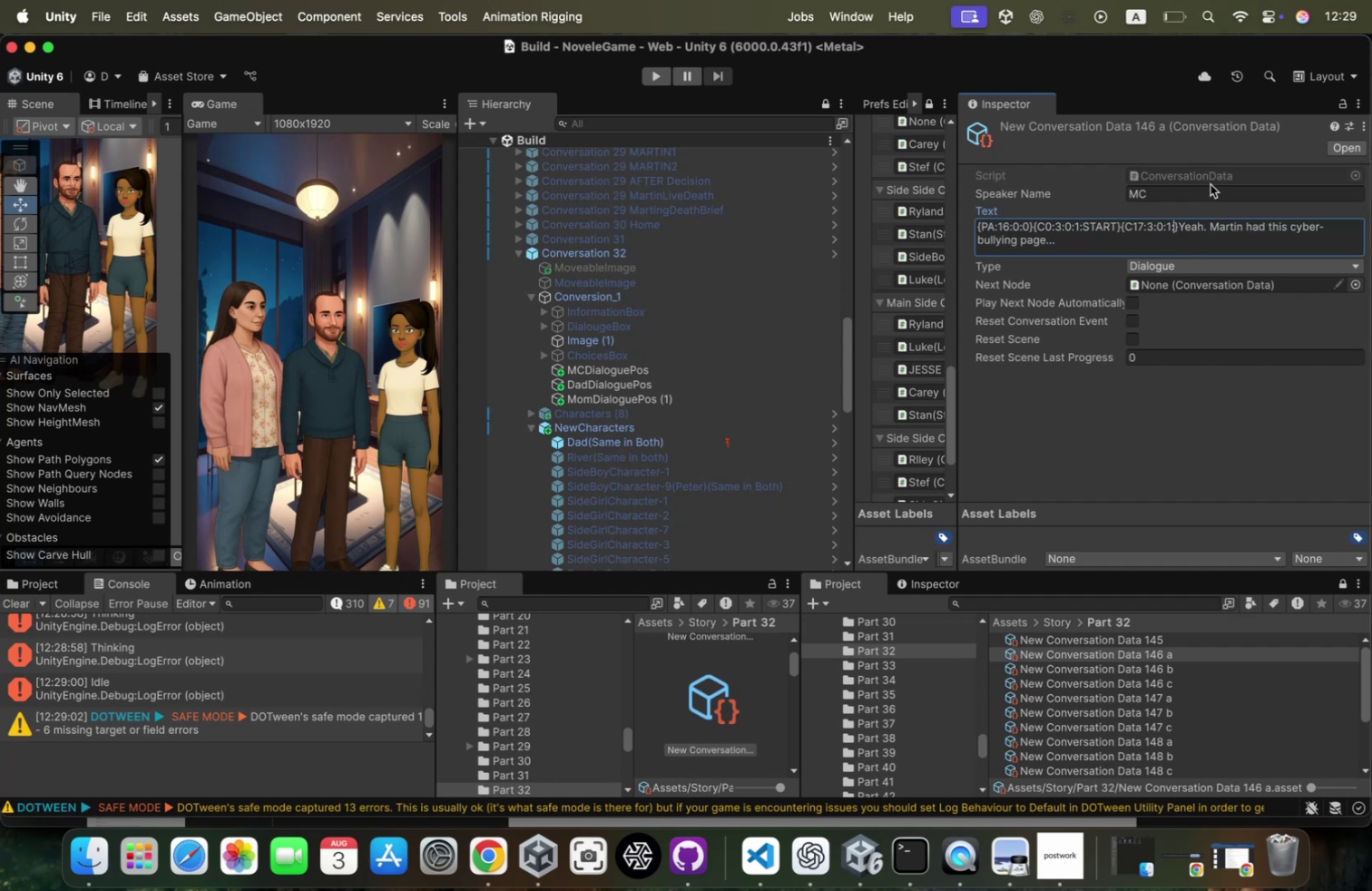 
key(Backspace)
 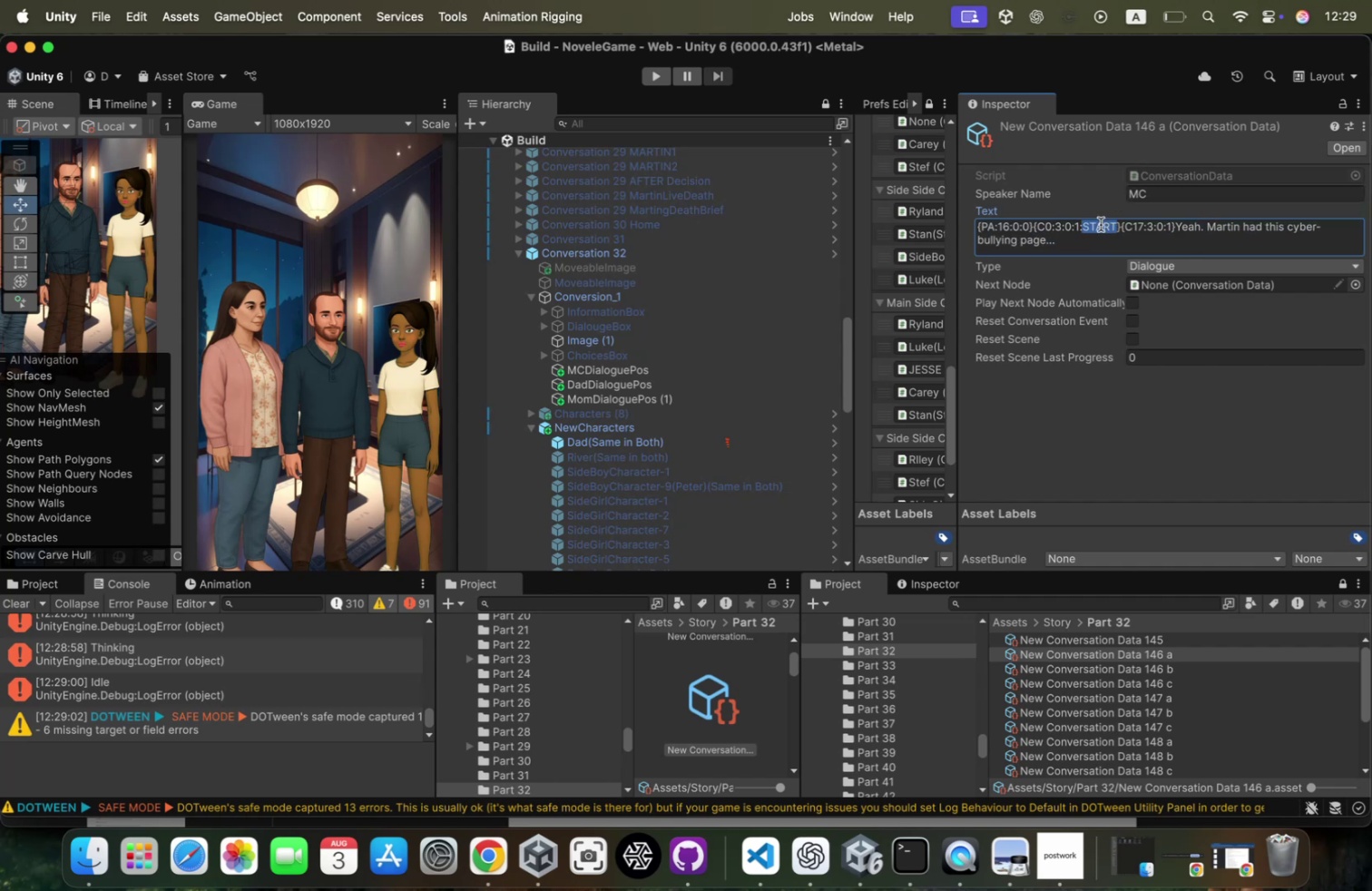 
key(Backspace)
 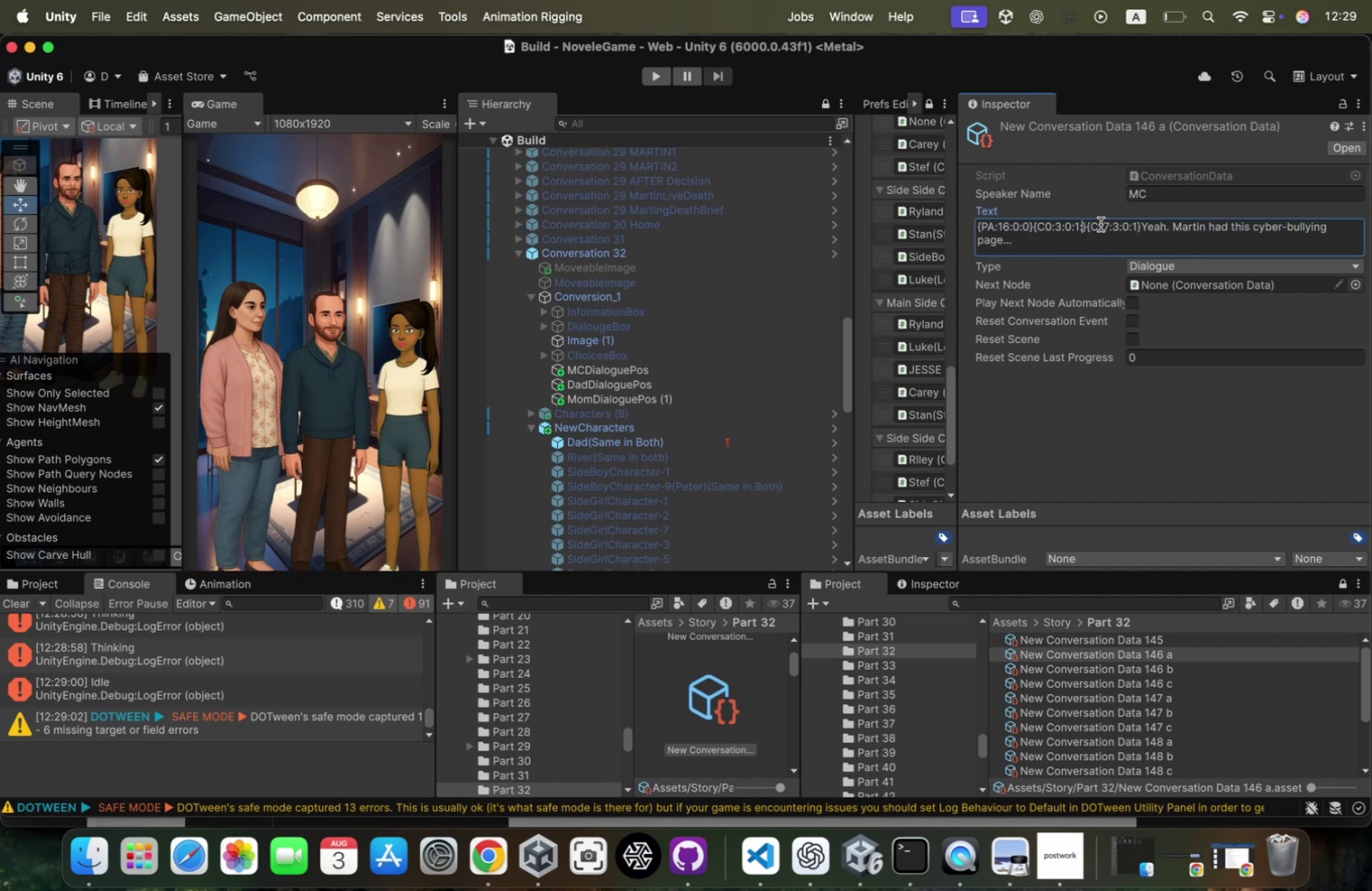 
key(Backspace)
 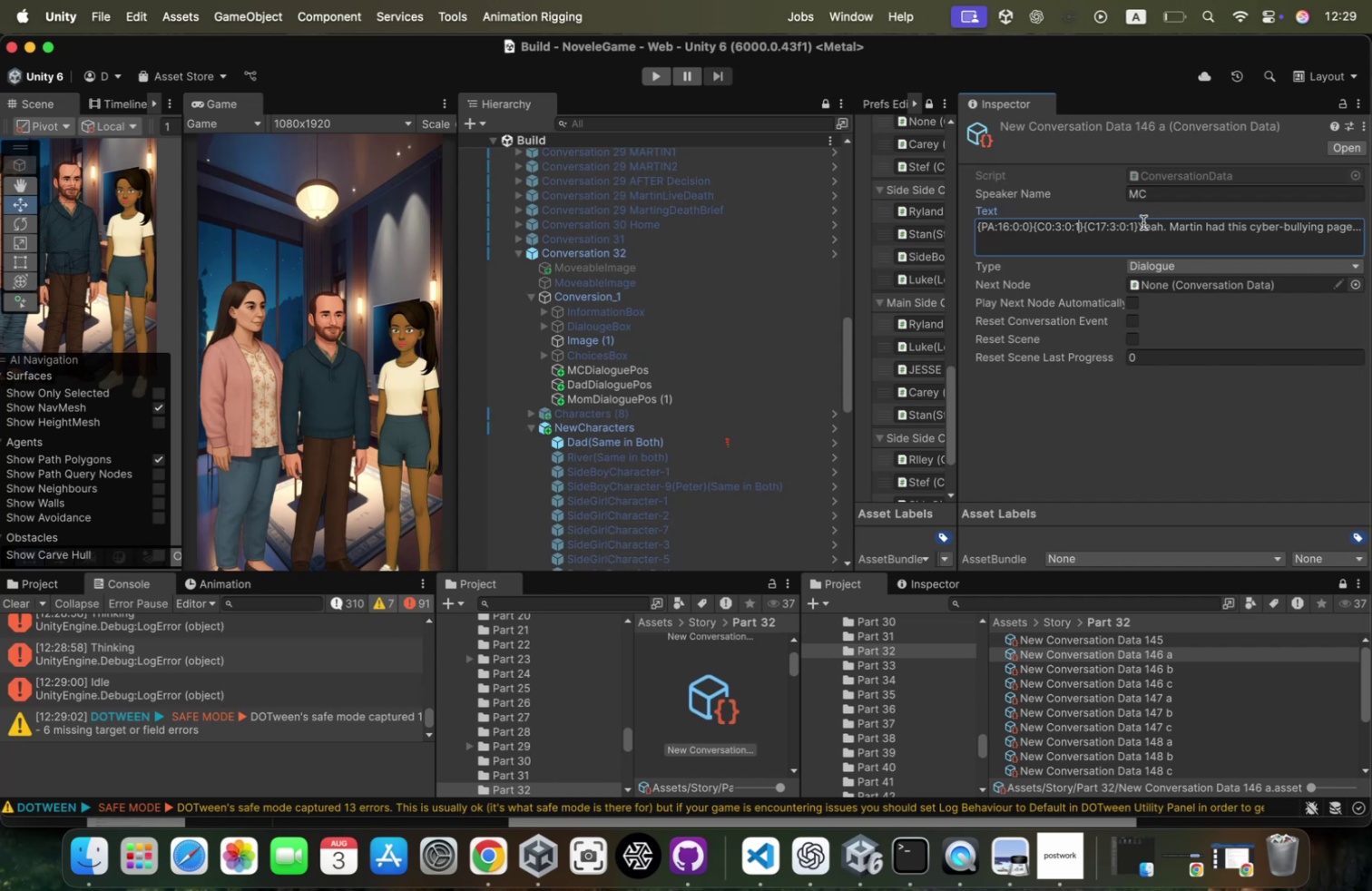 
left_click_drag(start_coordinate=[1138, 225], to_coordinate=[822, 175])
 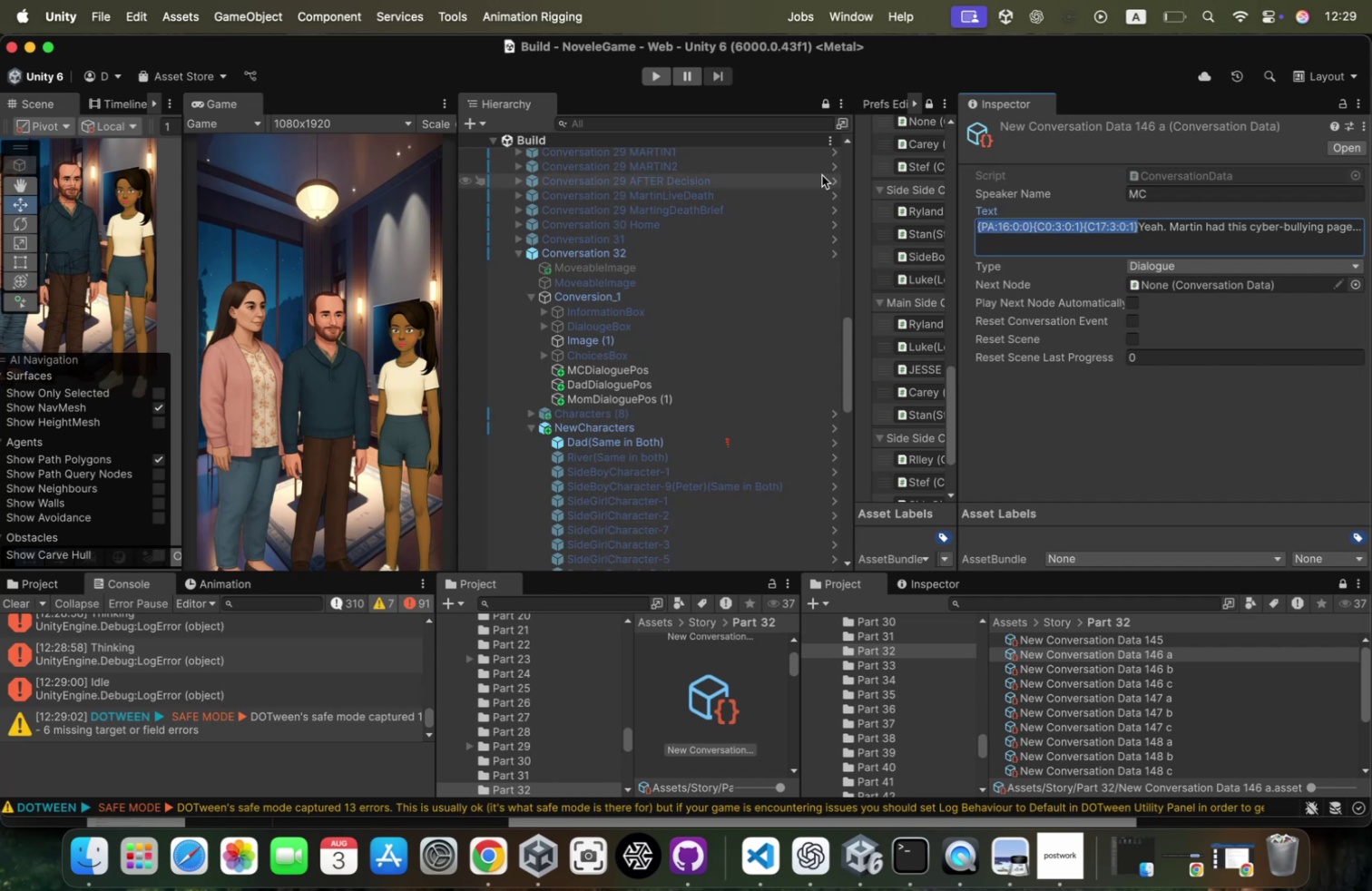 
key(Meta+CommandLeft)
 